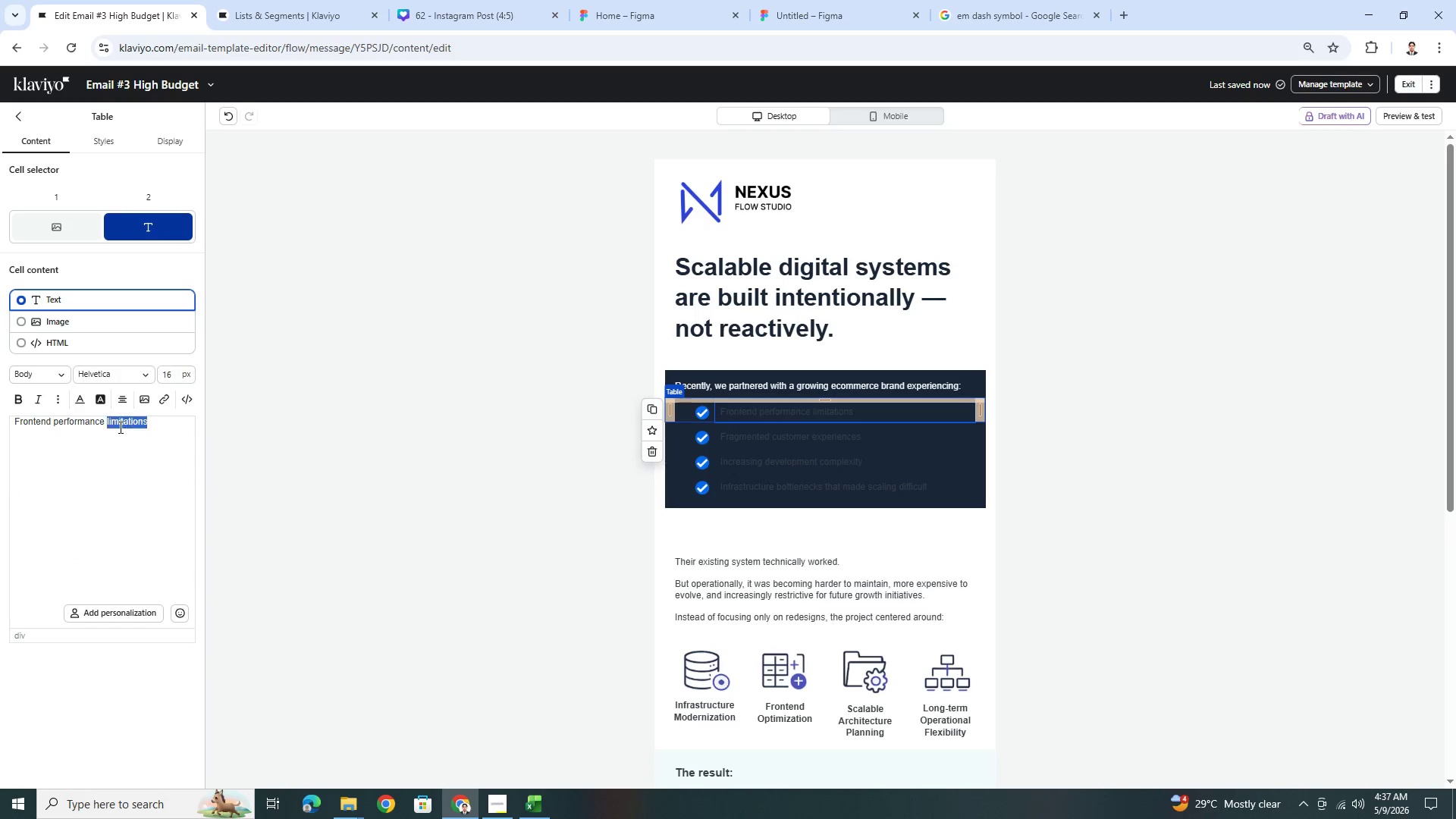 
triple_click([119, 427])
 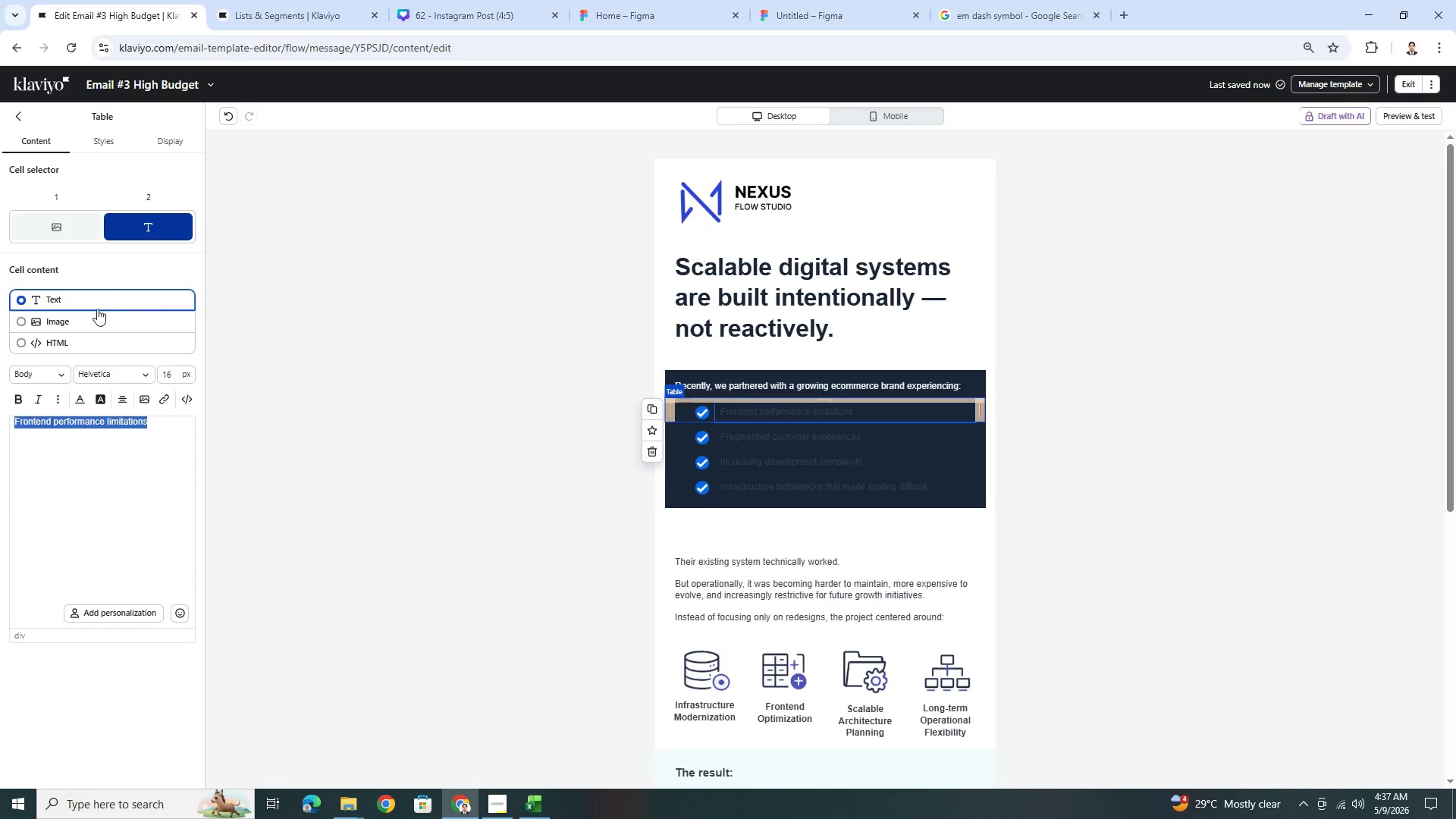 
left_click([77, 399])
 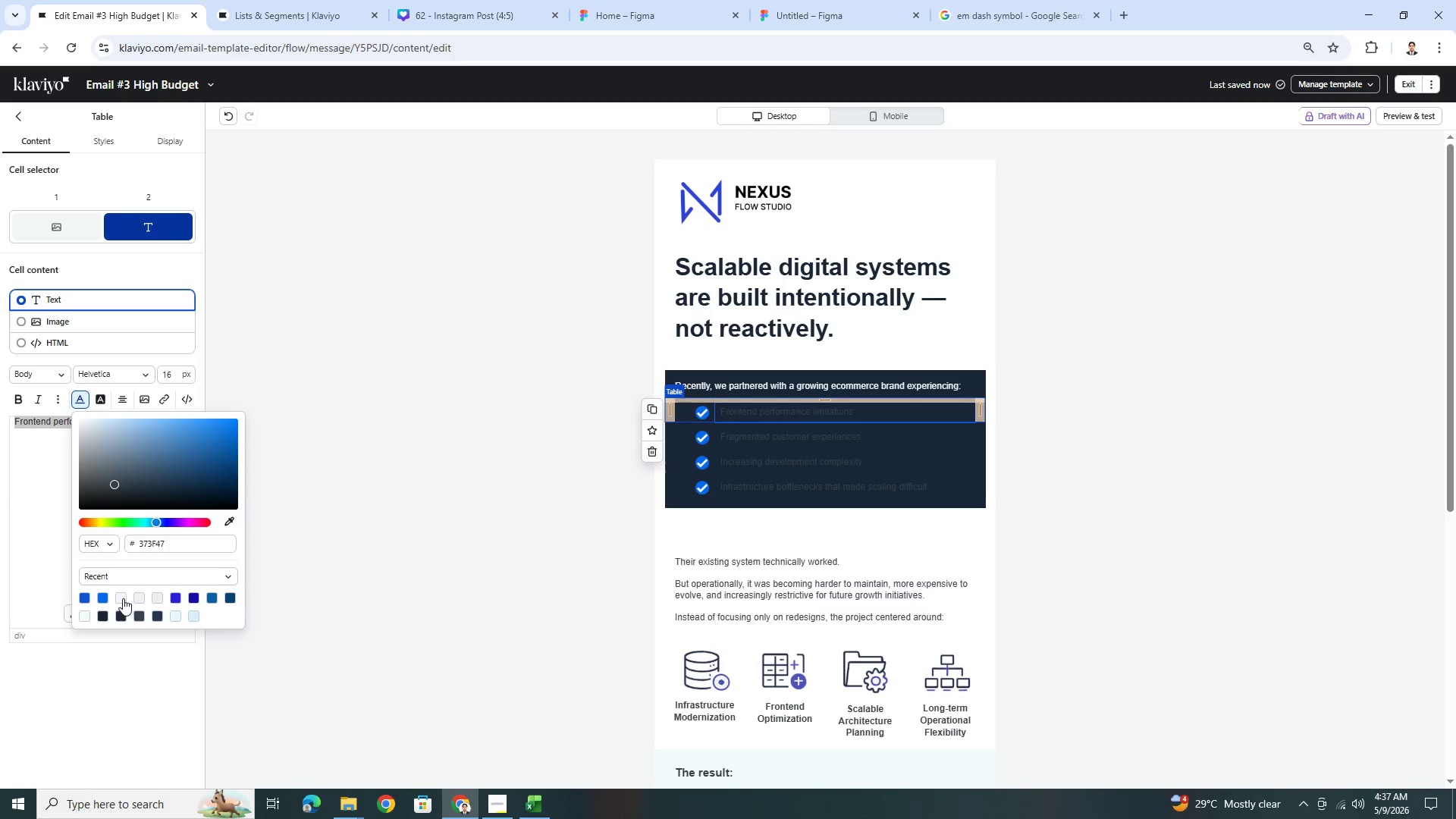 
left_click([122, 598])
 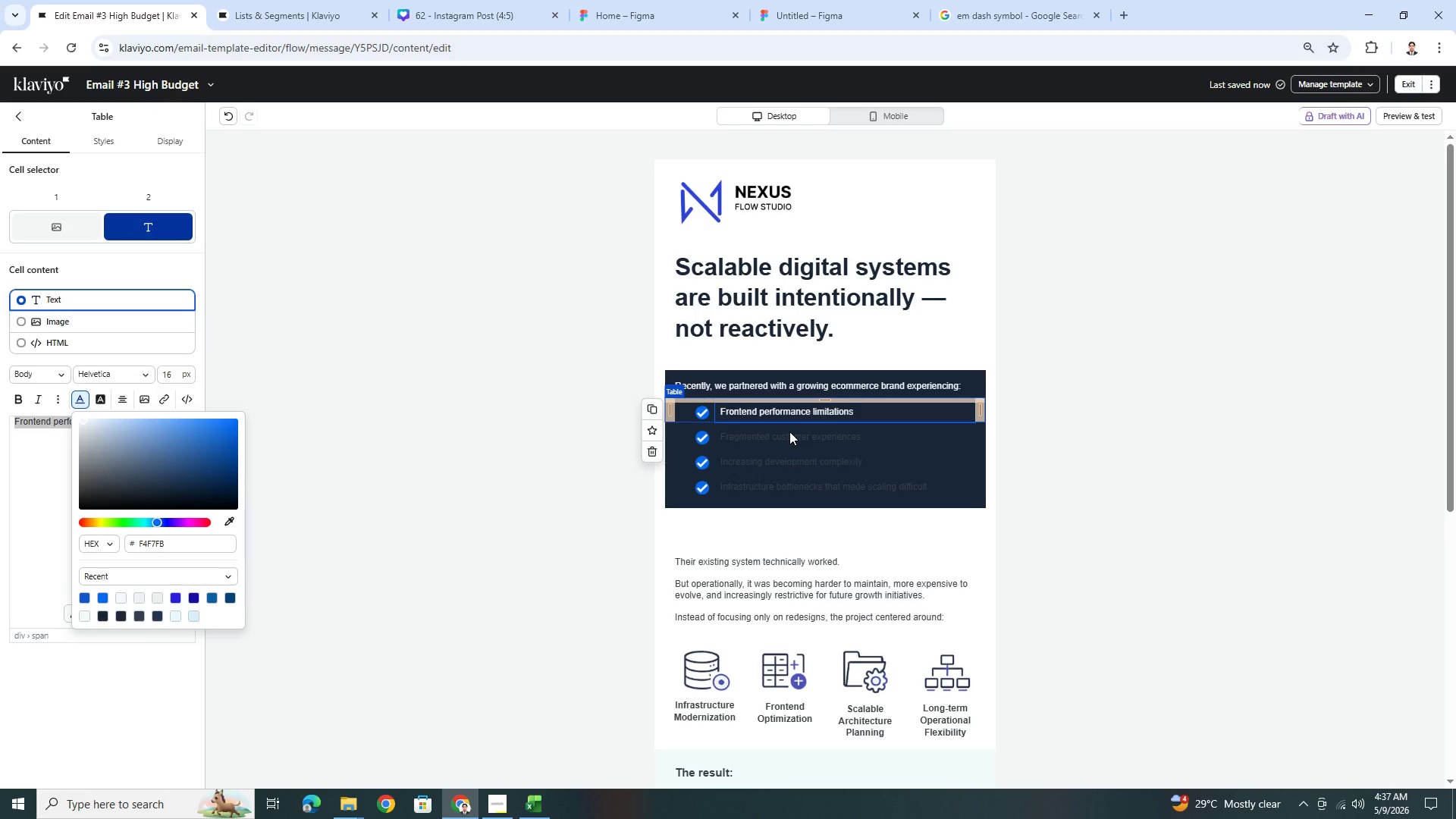 
left_click([799, 432])
 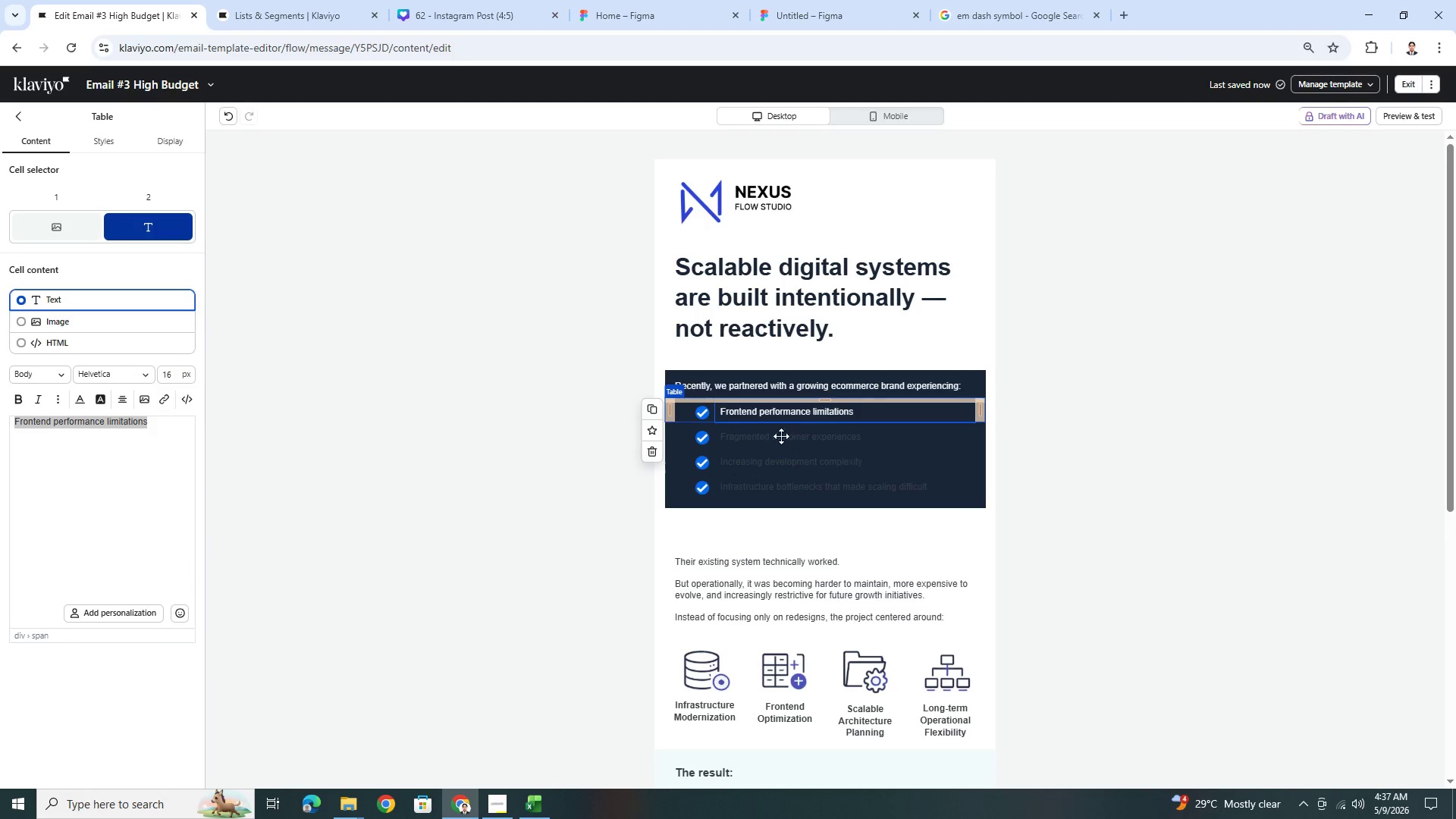 
left_click([773, 438])
 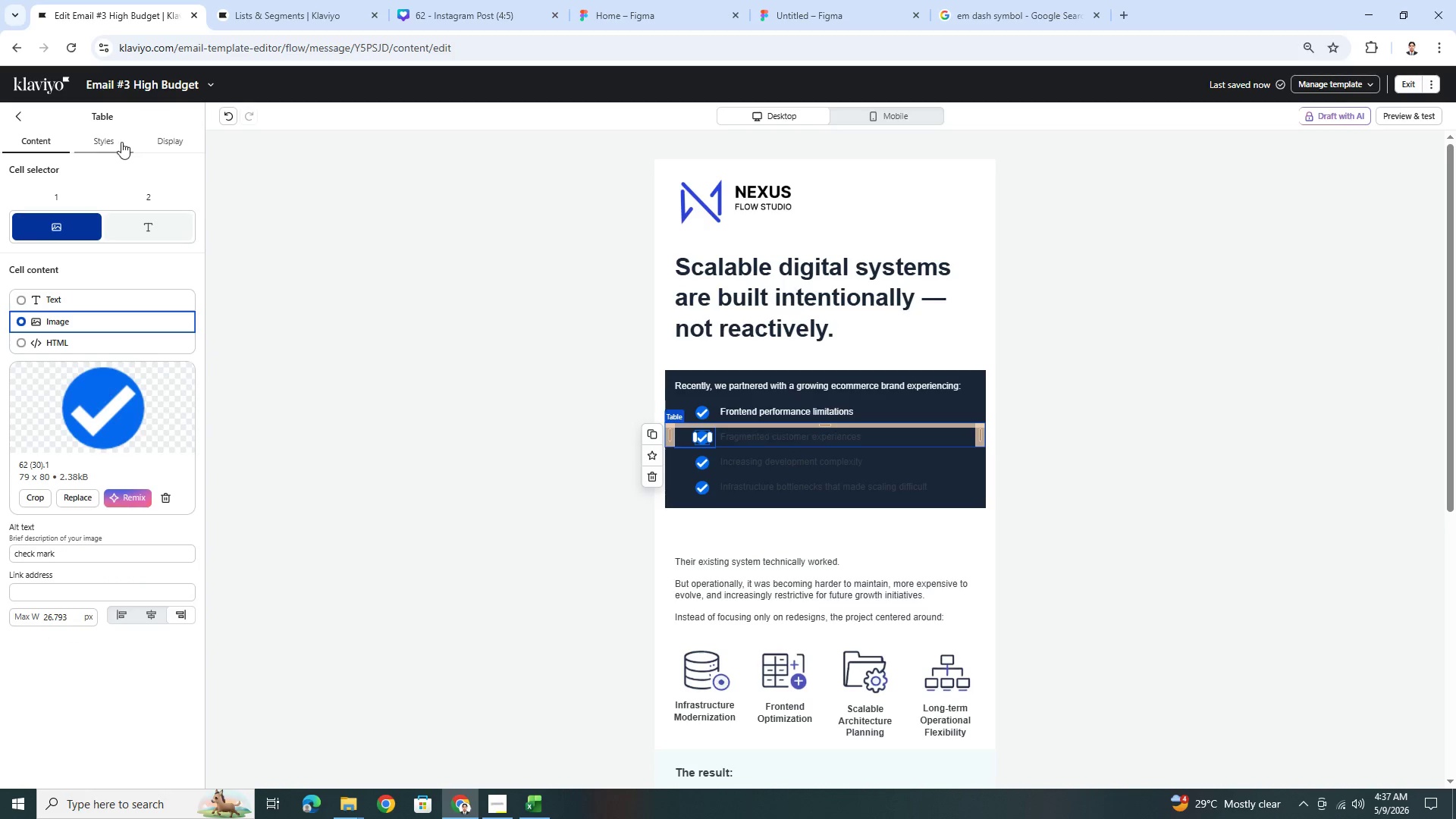 
double_click([149, 224])
 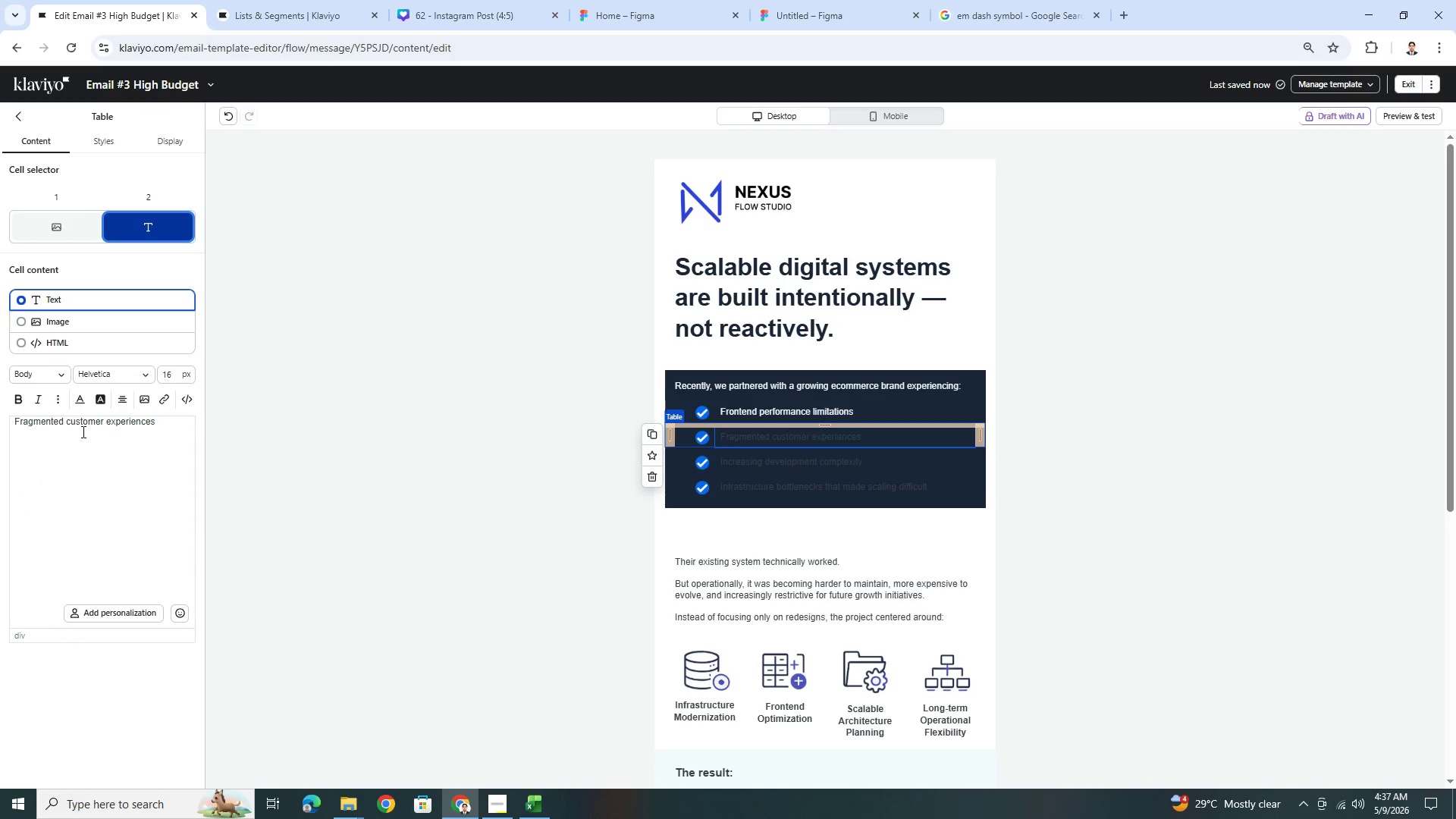 
double_click([83, 430])
 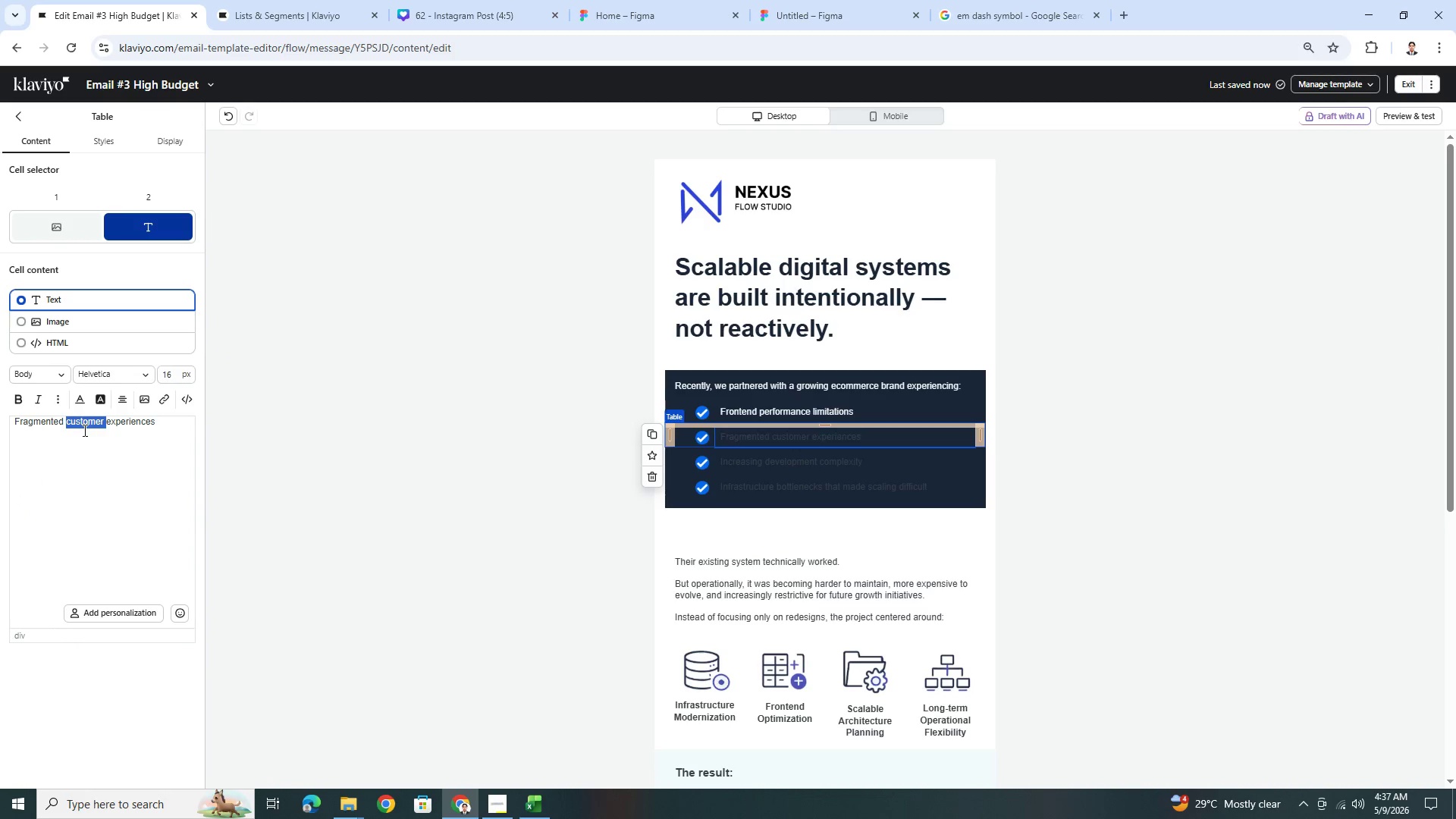 
triple_click([83, 430])
 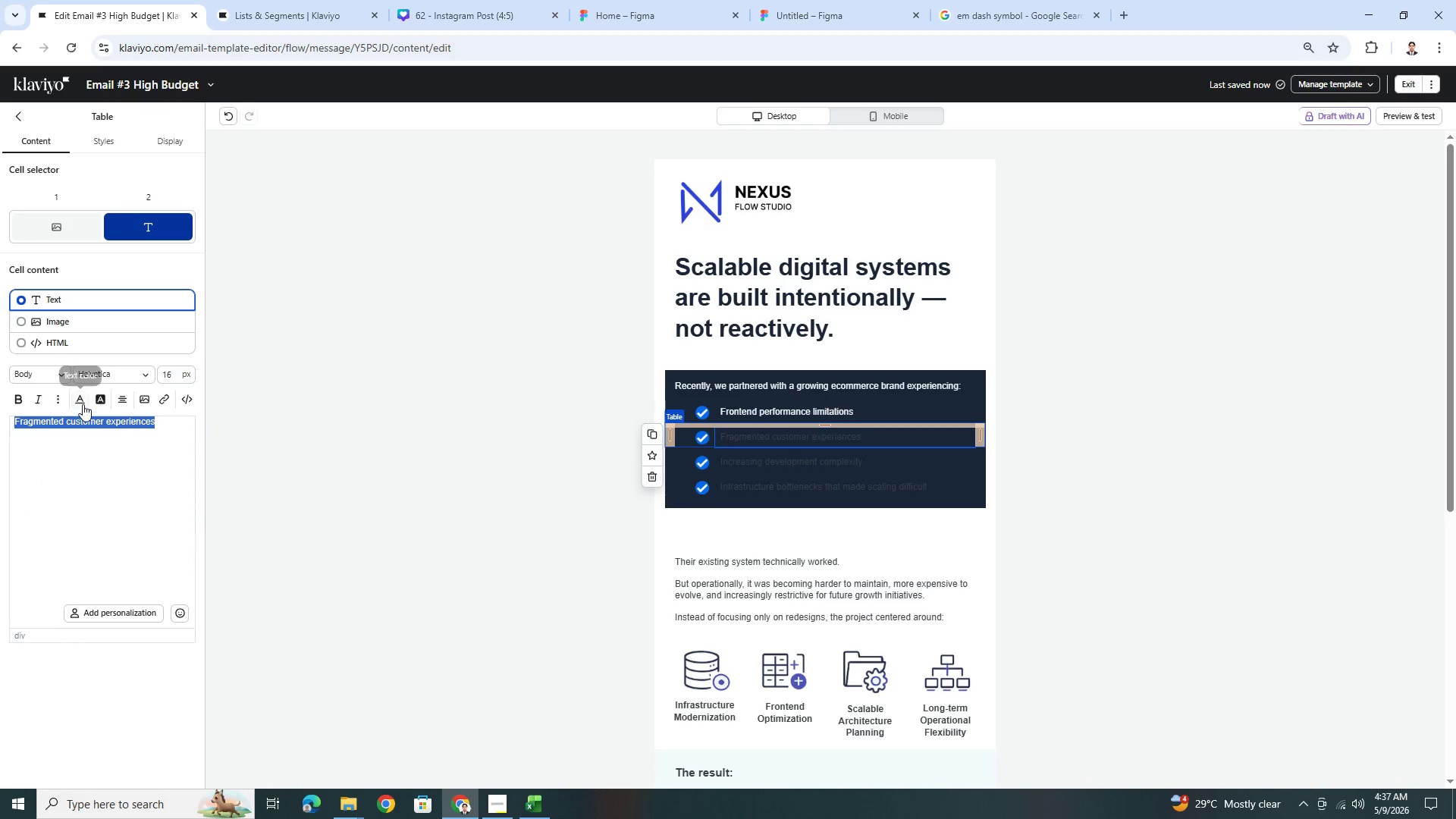 
left_click([83, 403])
 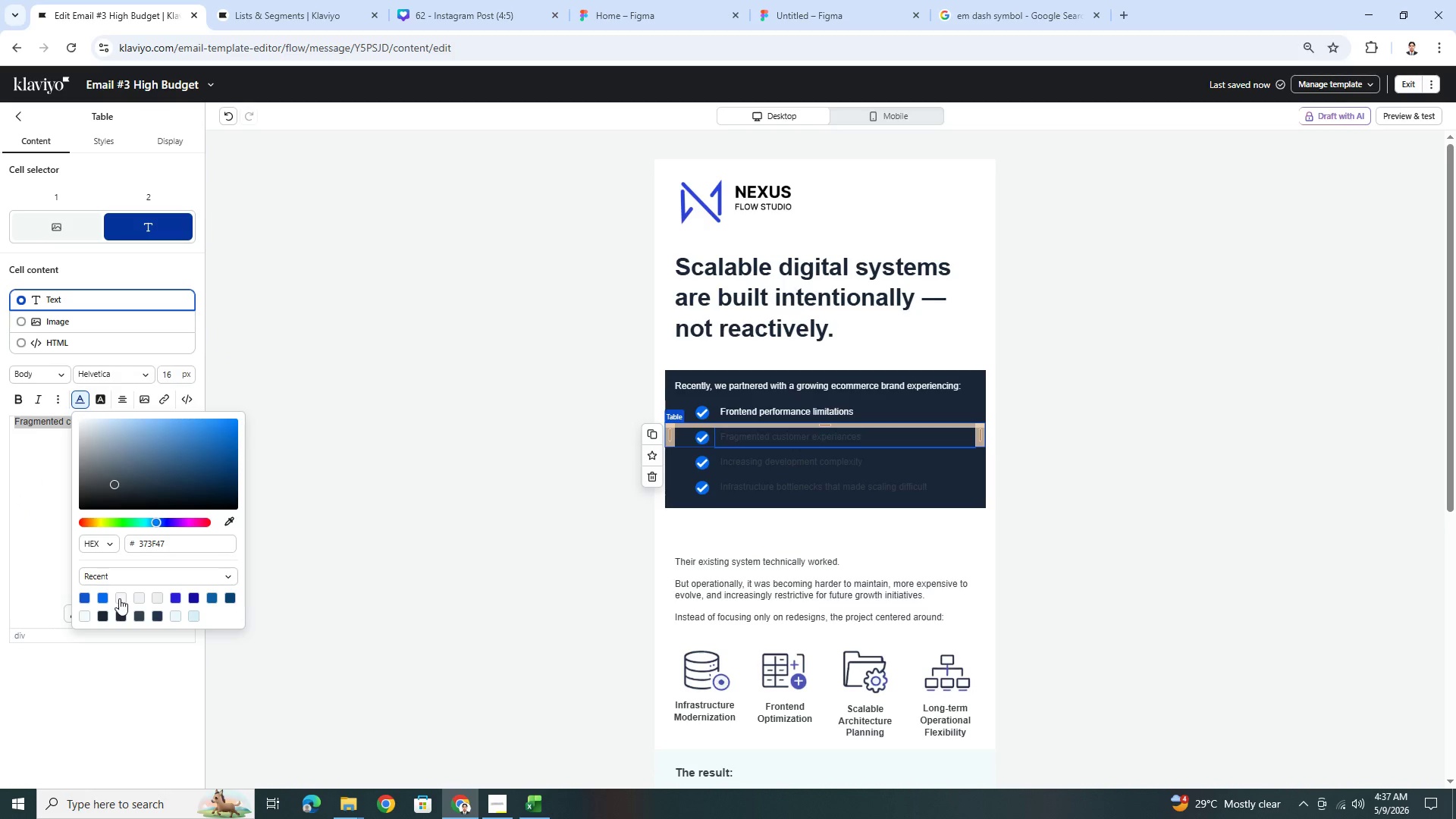 
left_click([120, 598])
 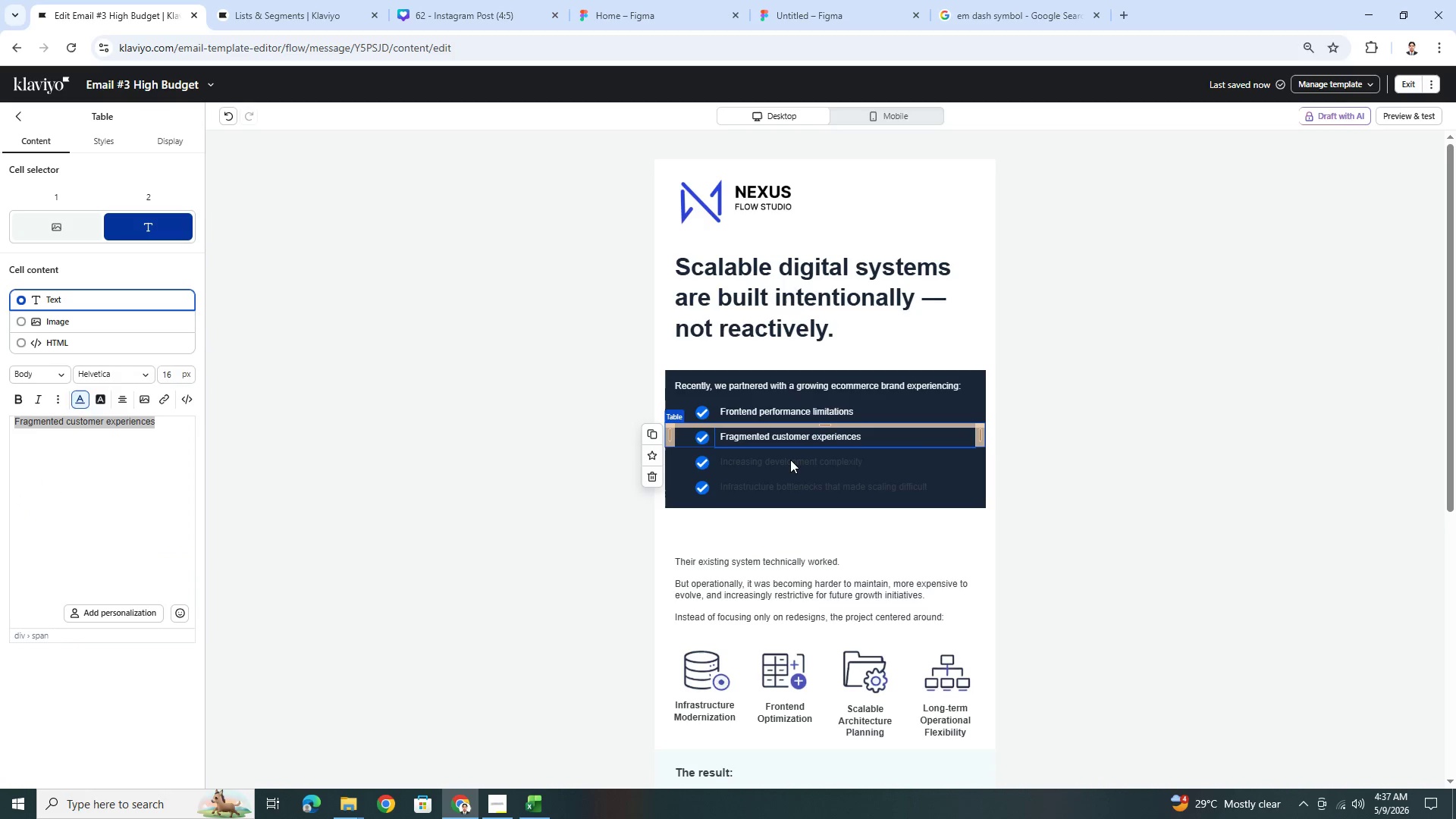 
double_click([773, 462])
 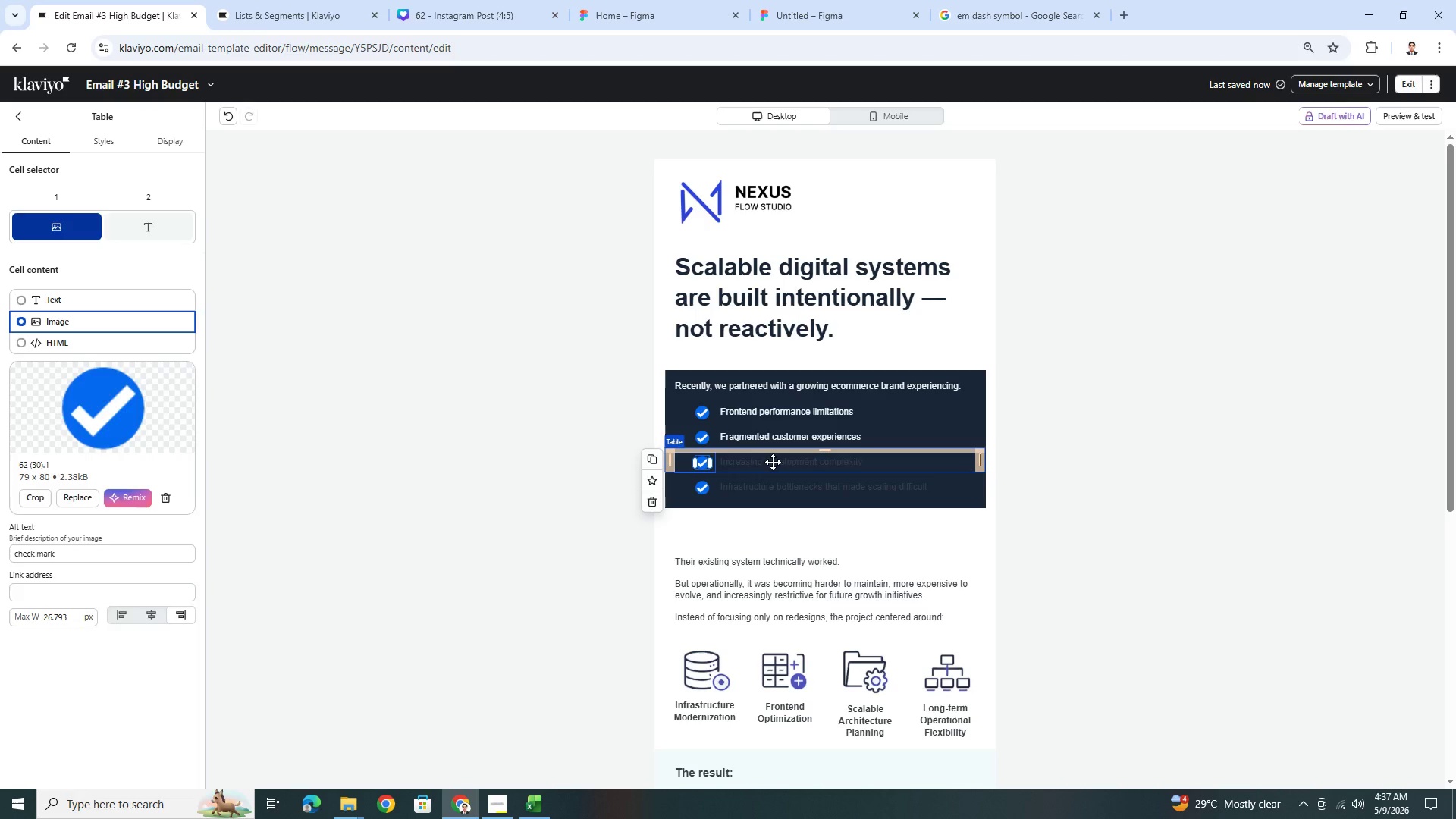 
double_click([773, 462])
 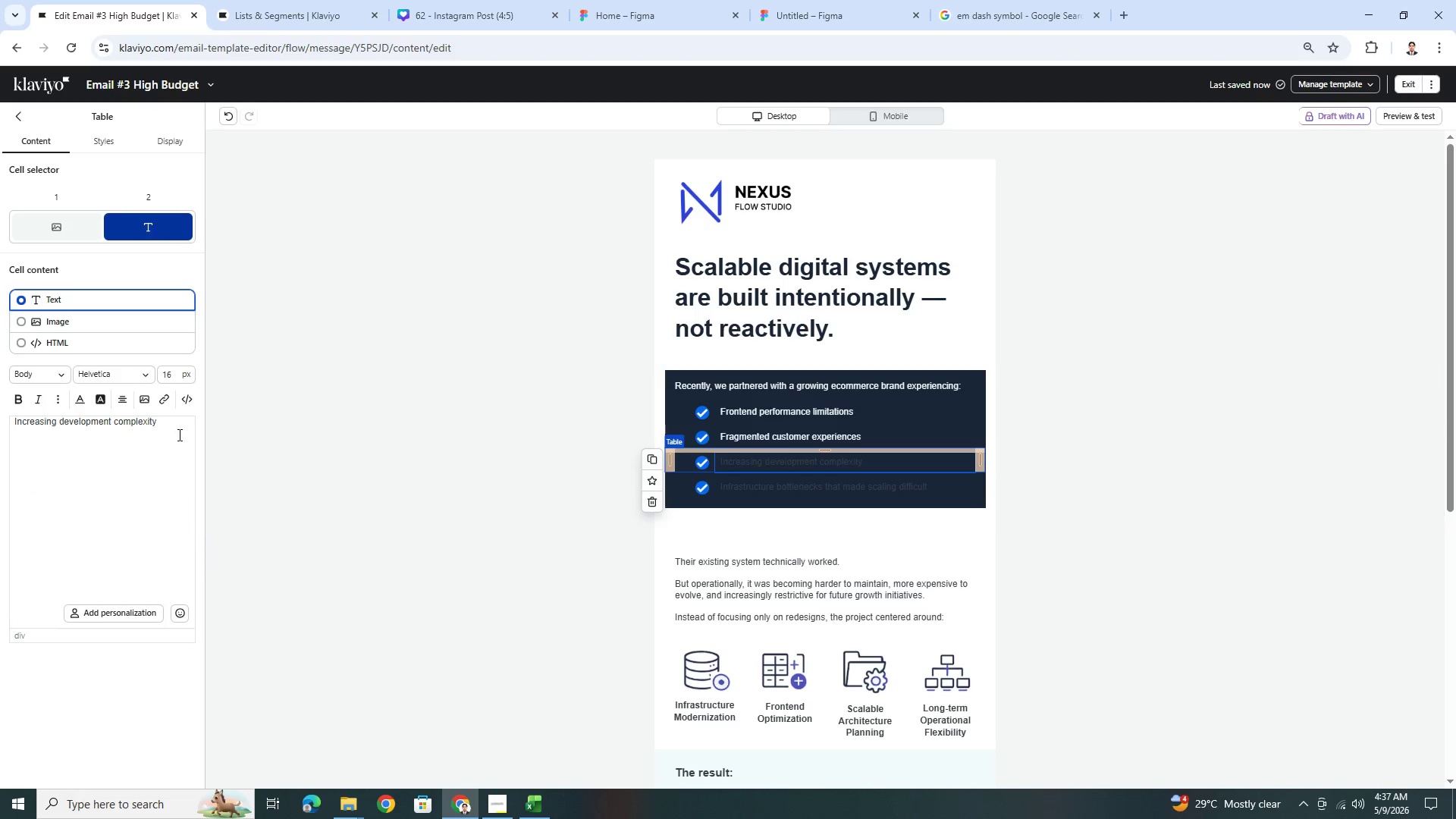 
double_click([162, 430])
 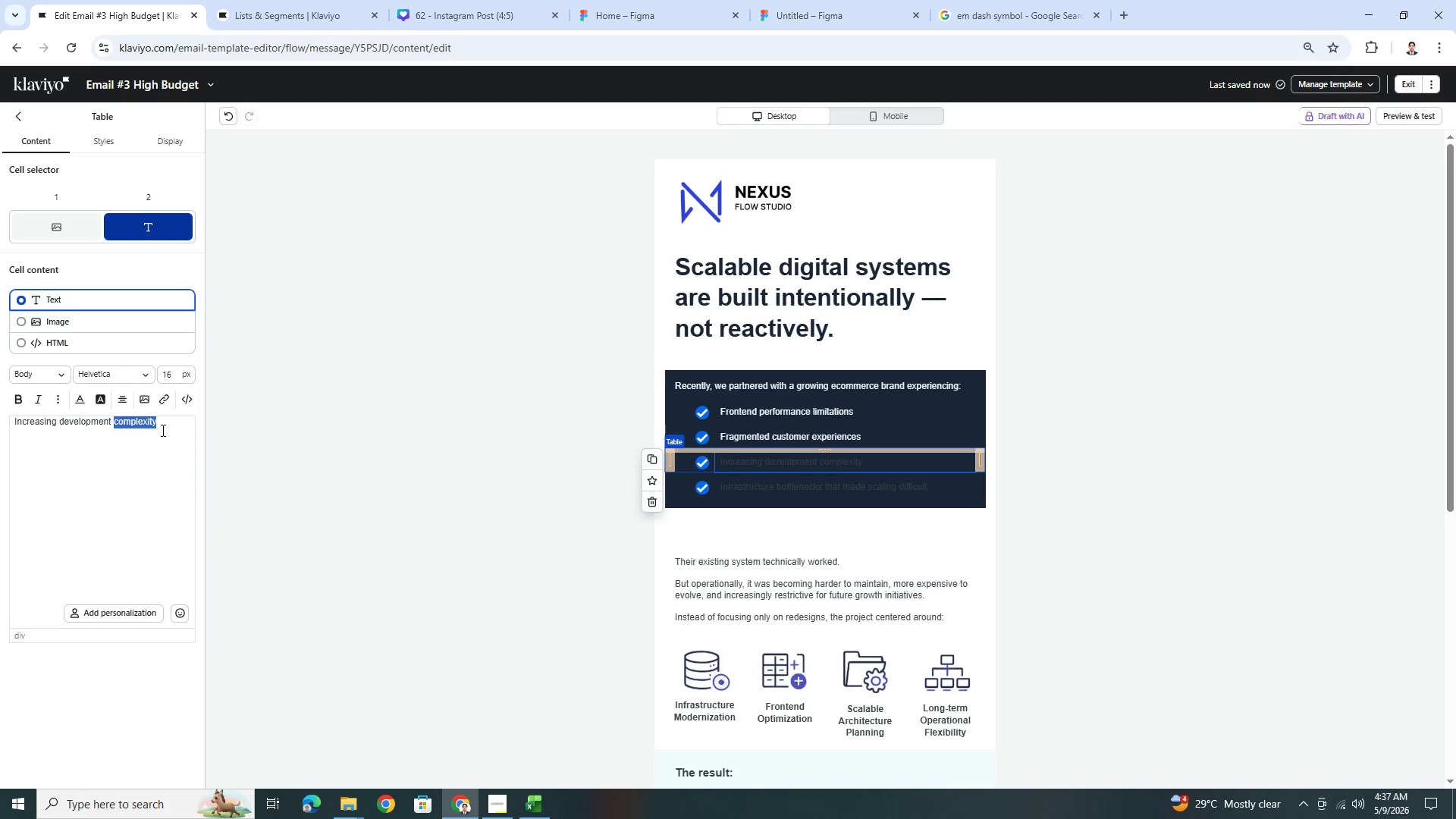 
triple_click([162, 430])
 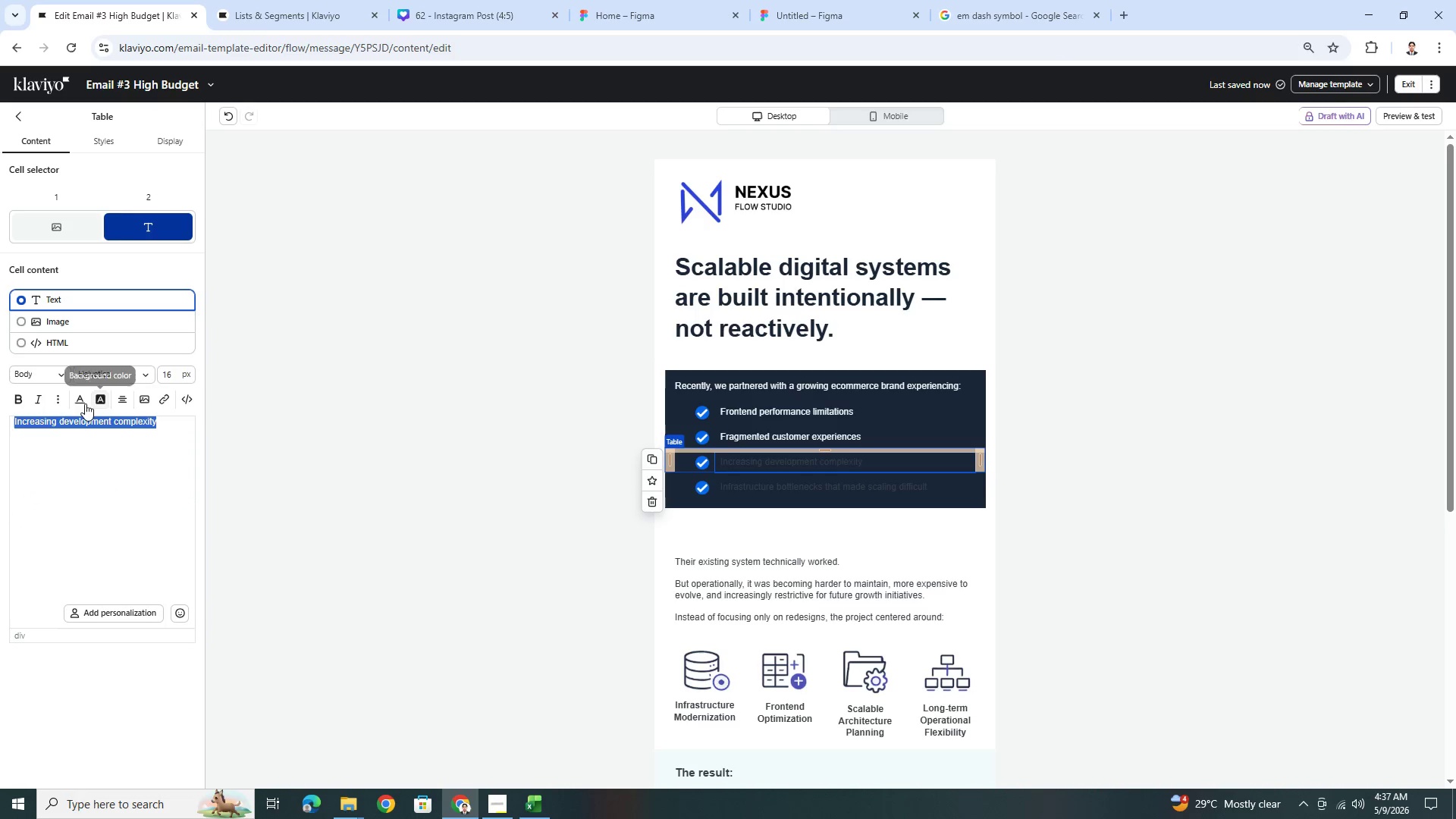 
left_click([83, 403])
 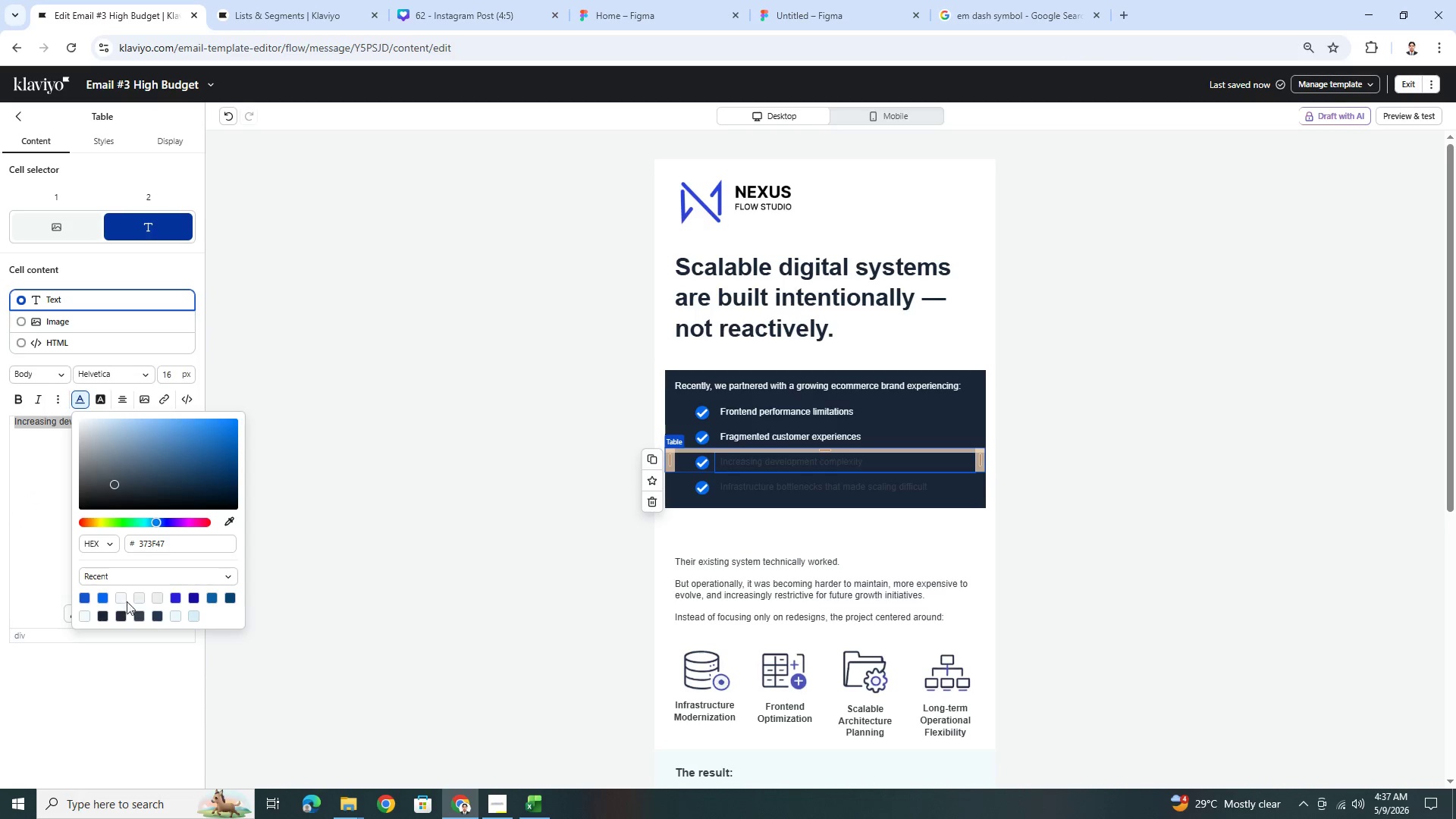 
left_click([122, 600])
 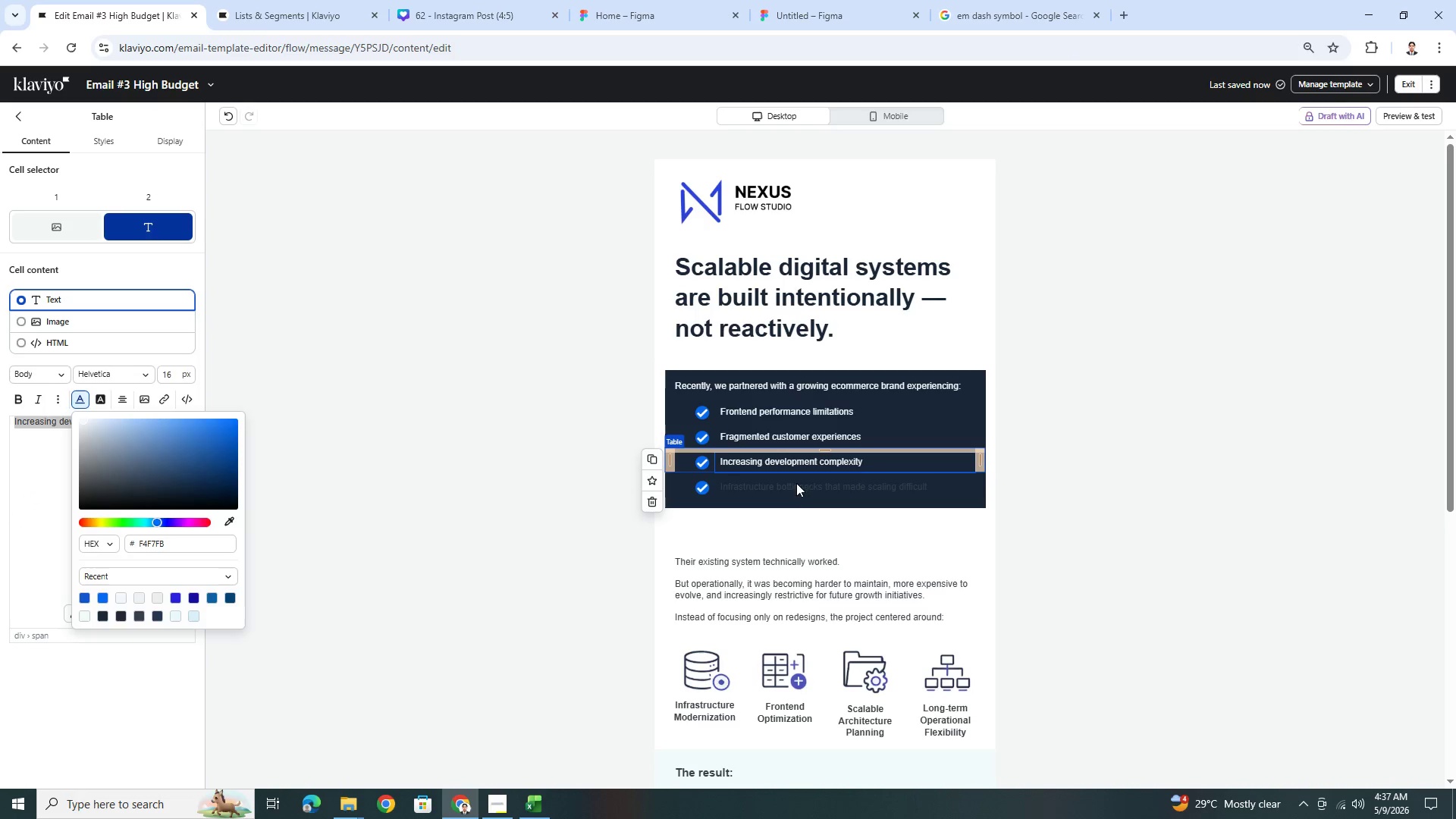 
left_click([807, 481])
 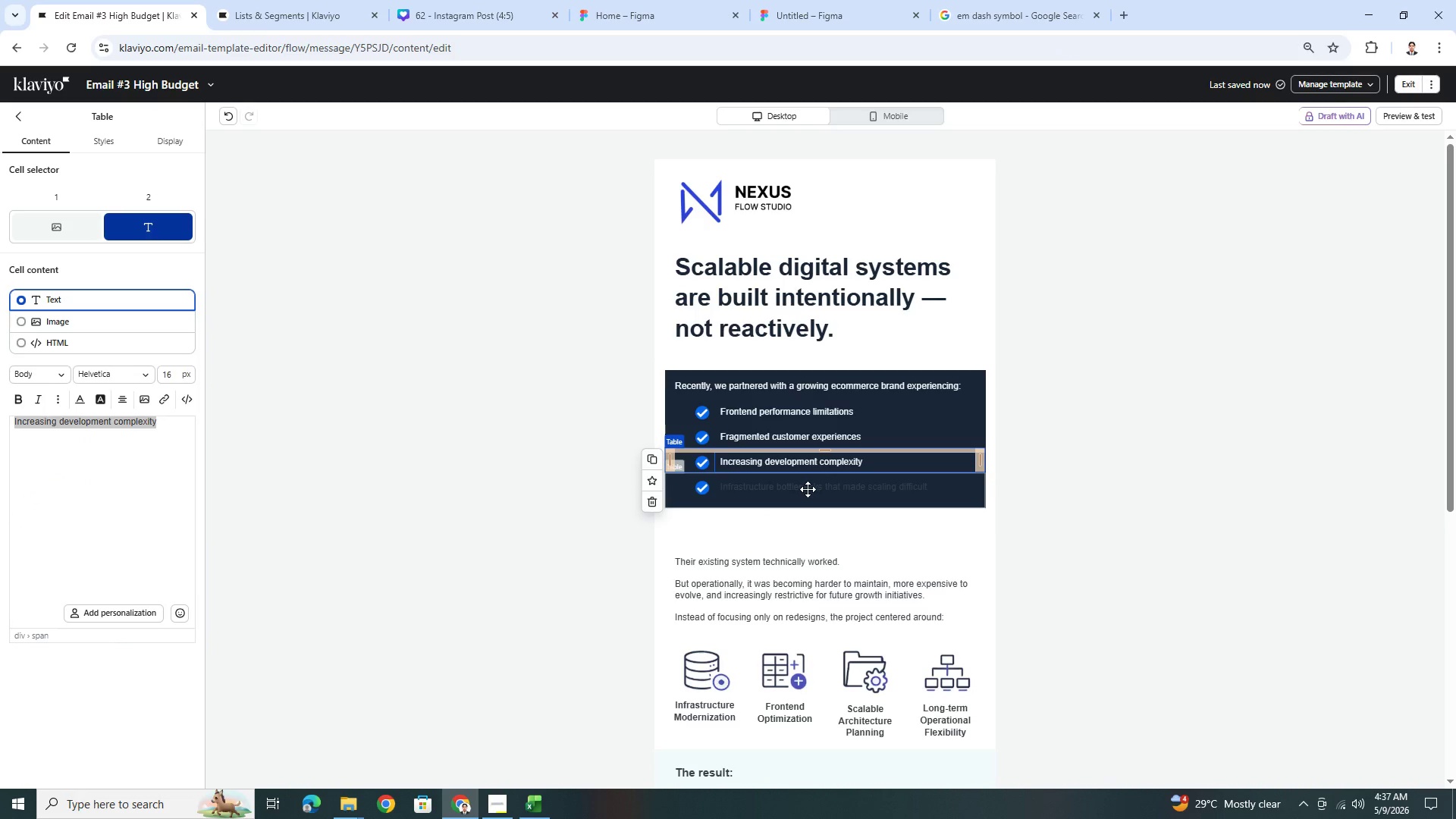 
left_click([808, 489])
 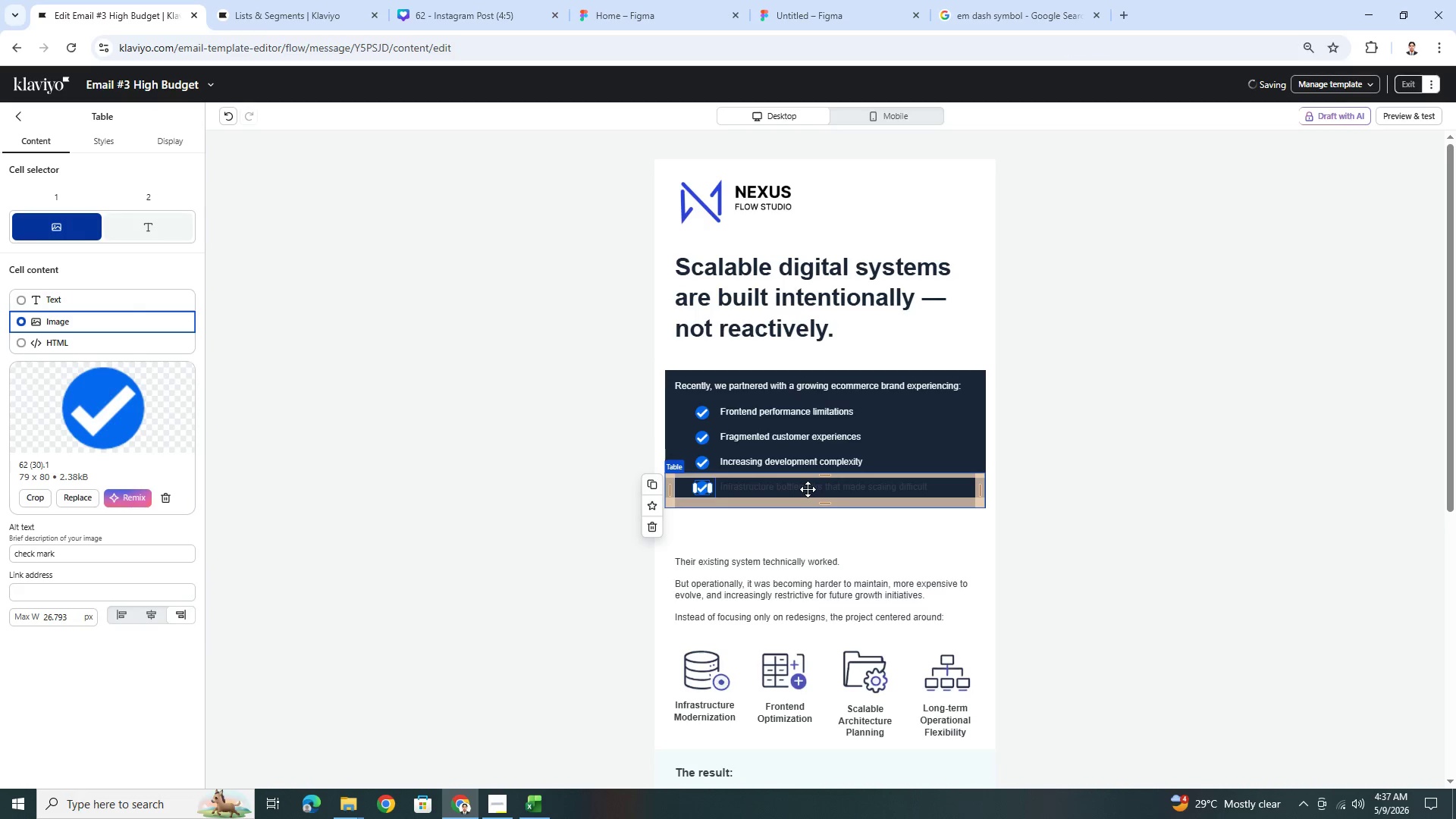 
double_click([808, 489])
 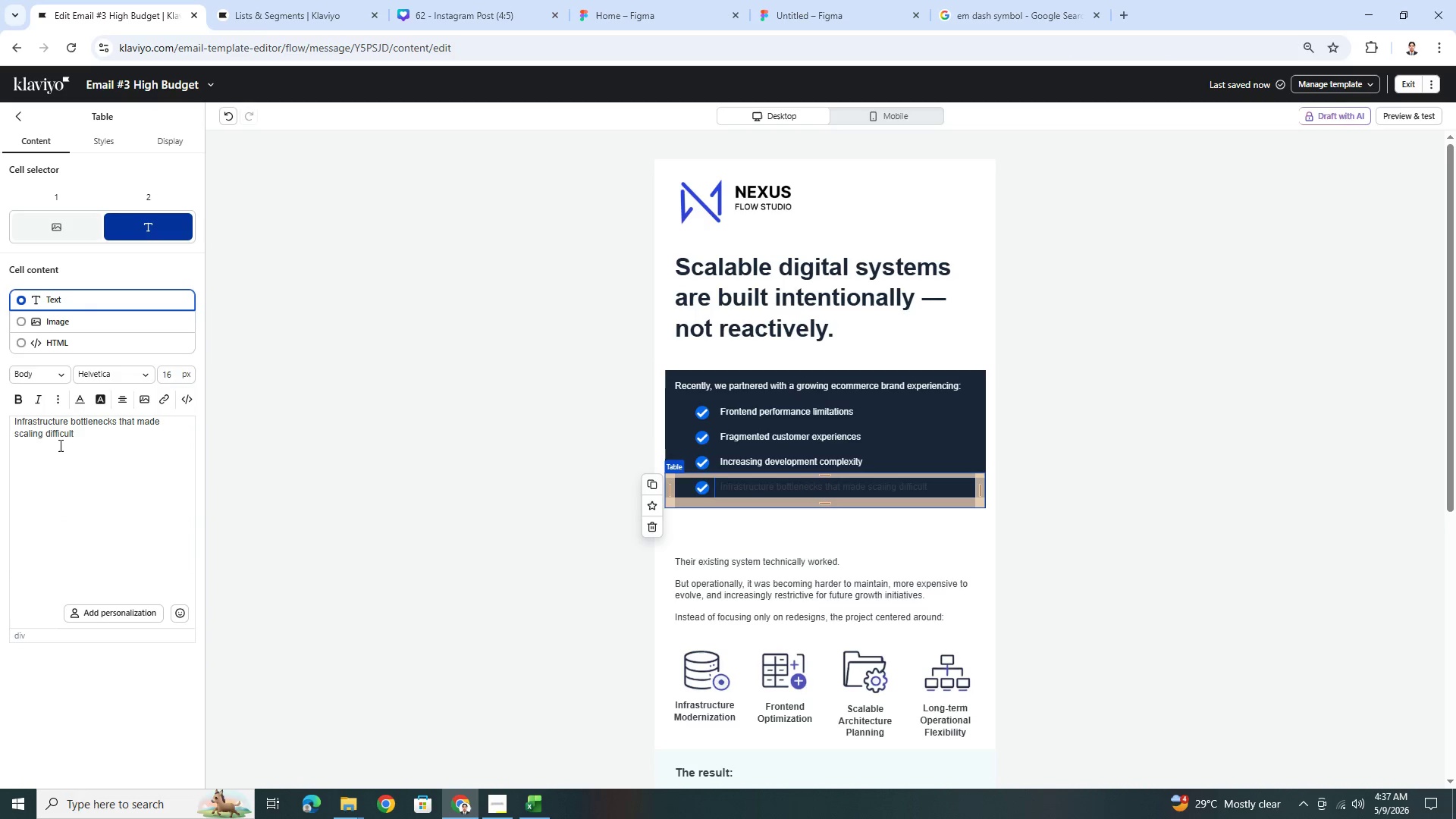 
double_click([85, 431])
 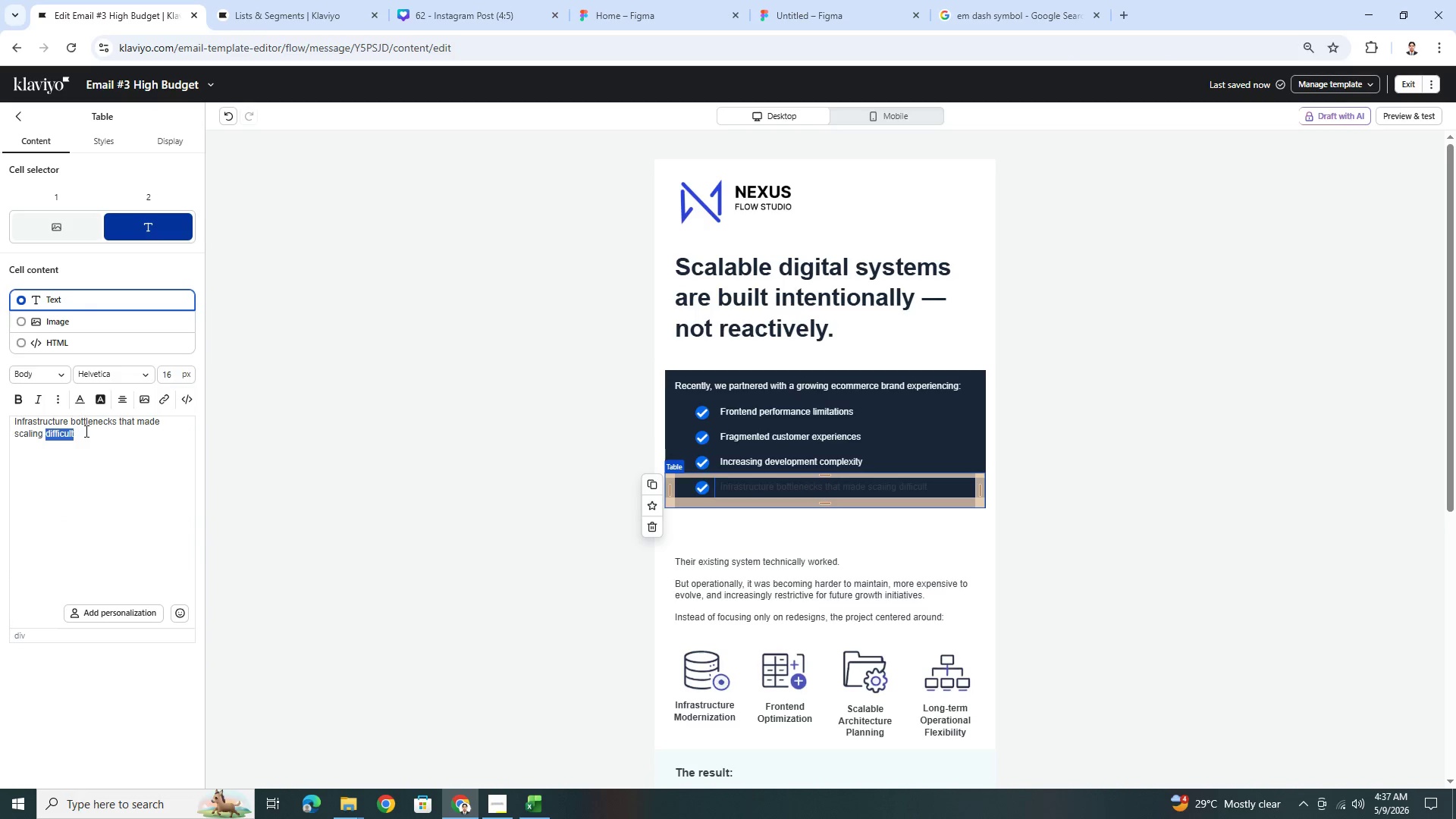 
triple_click([85, 431])
 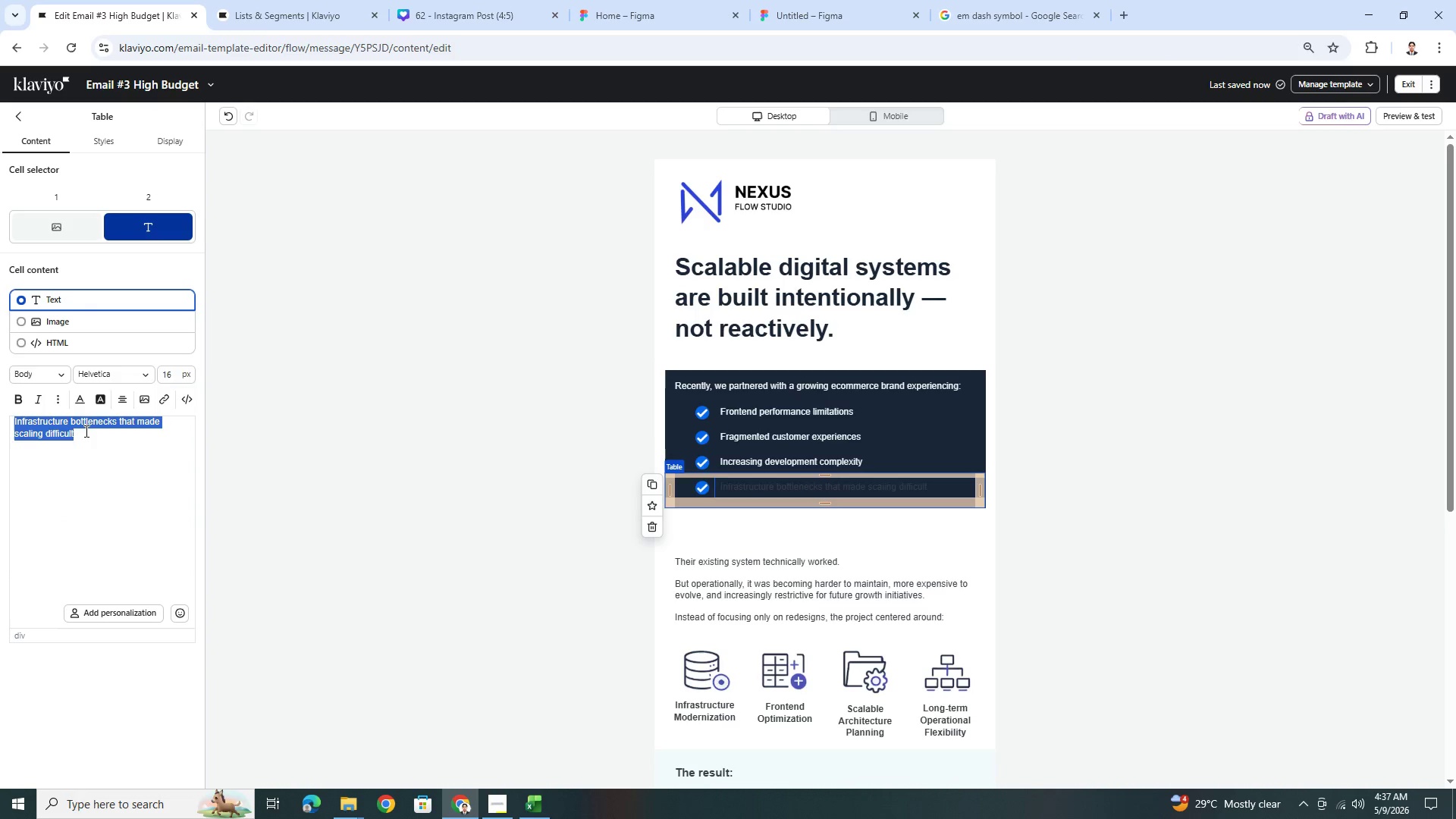 
triple_click([85, 431])
 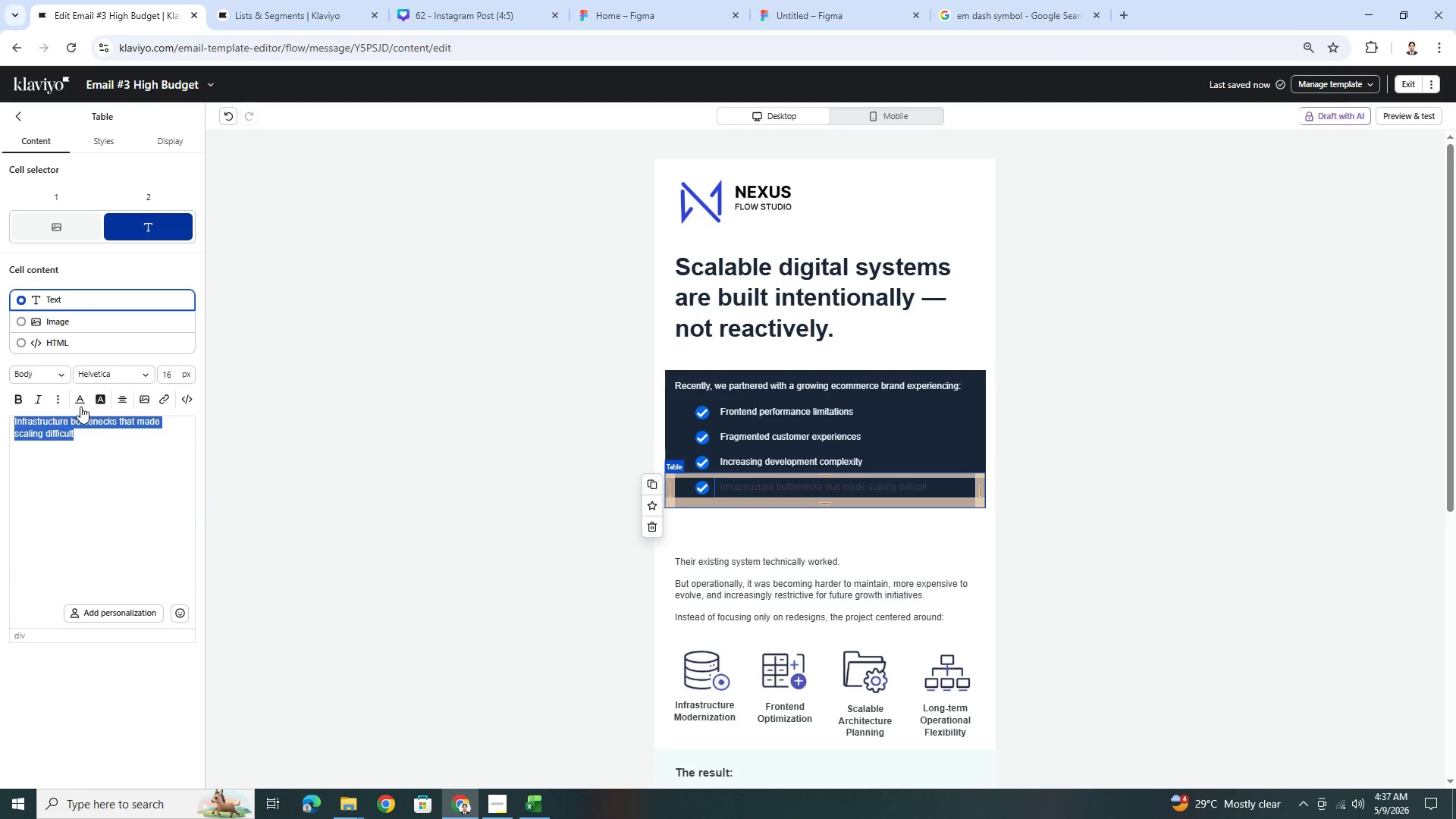 
left_click([80, 403])
 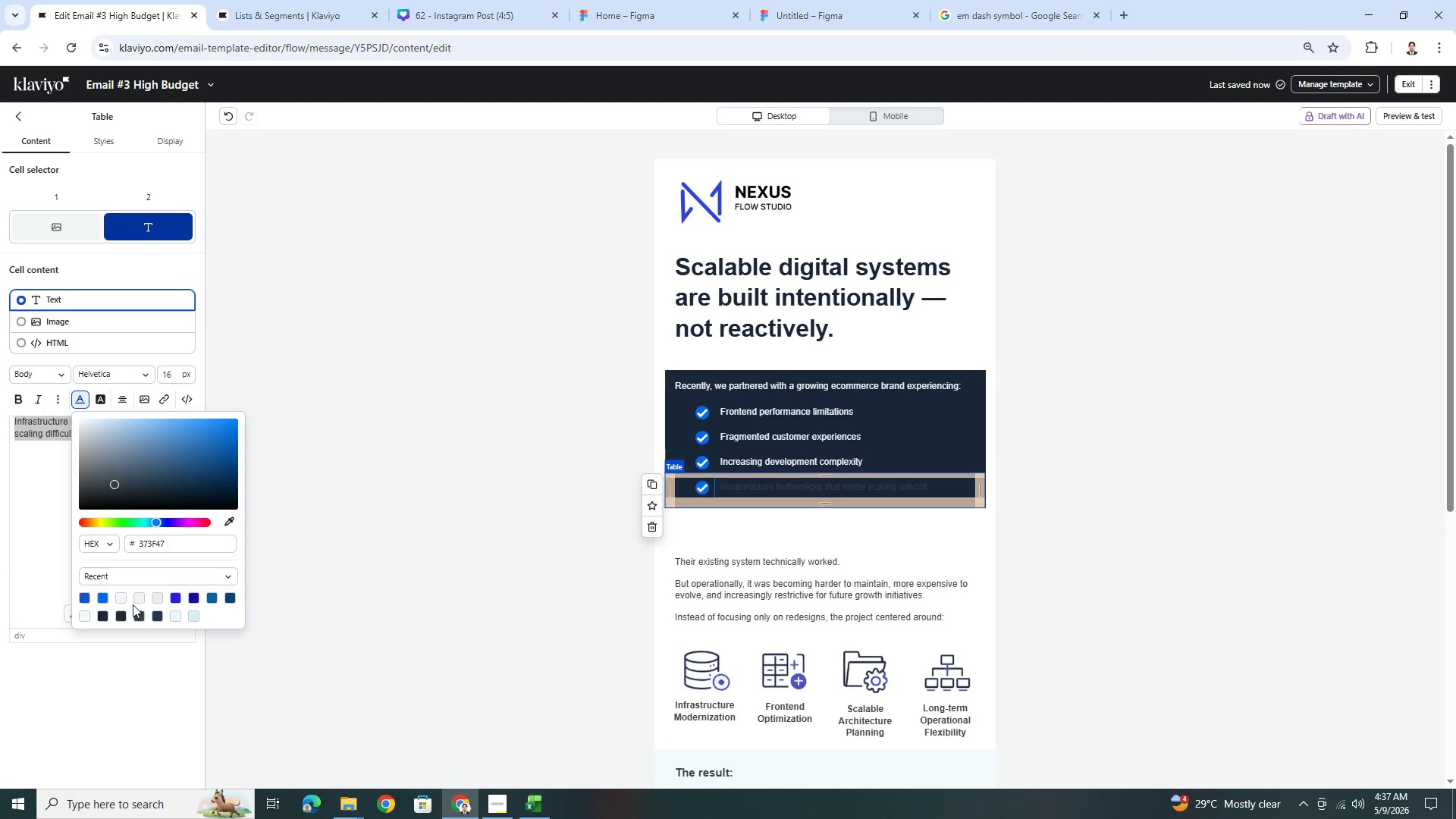 
left_click([118, 598])
 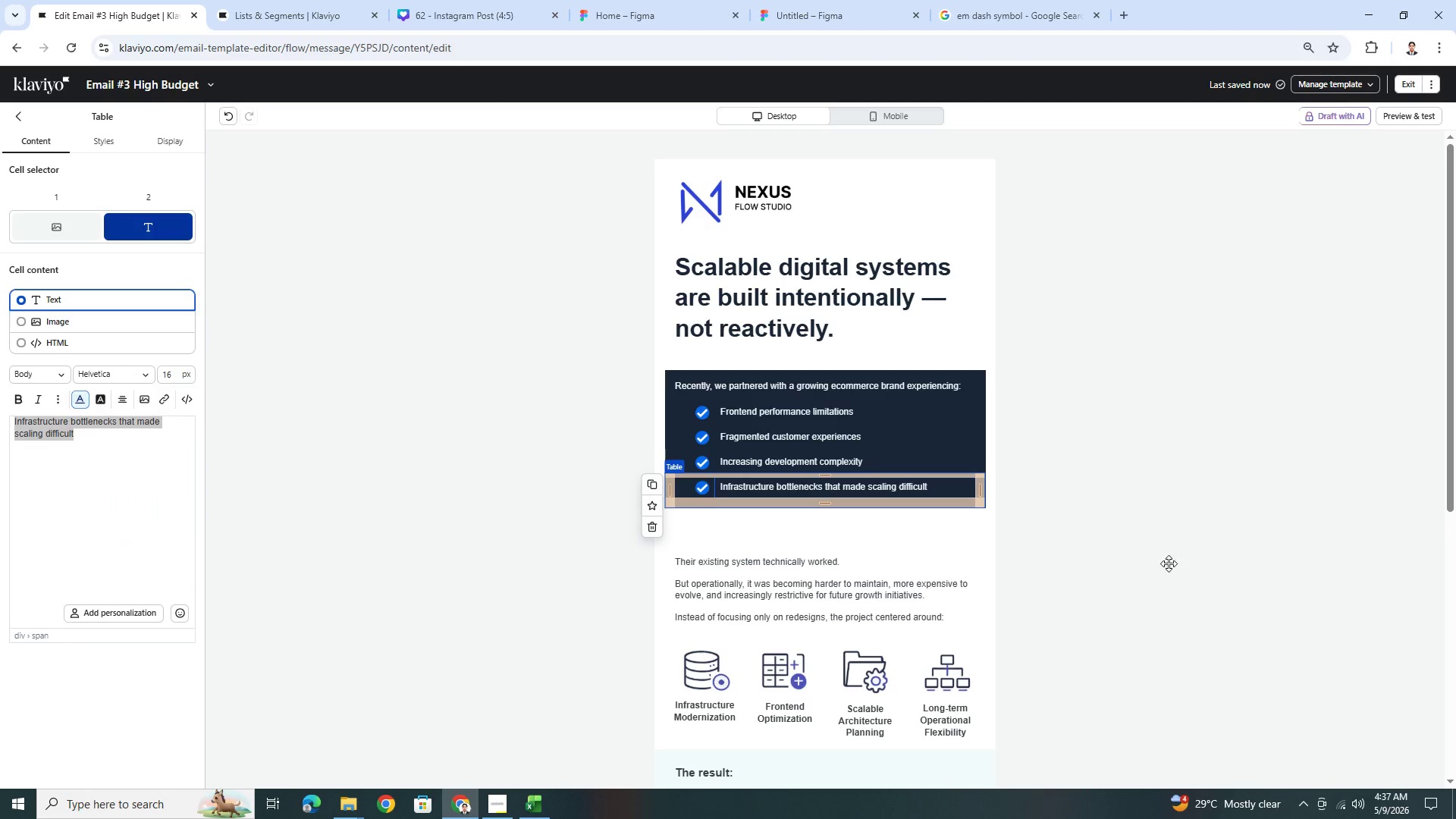 
double_click([1168, 678])
 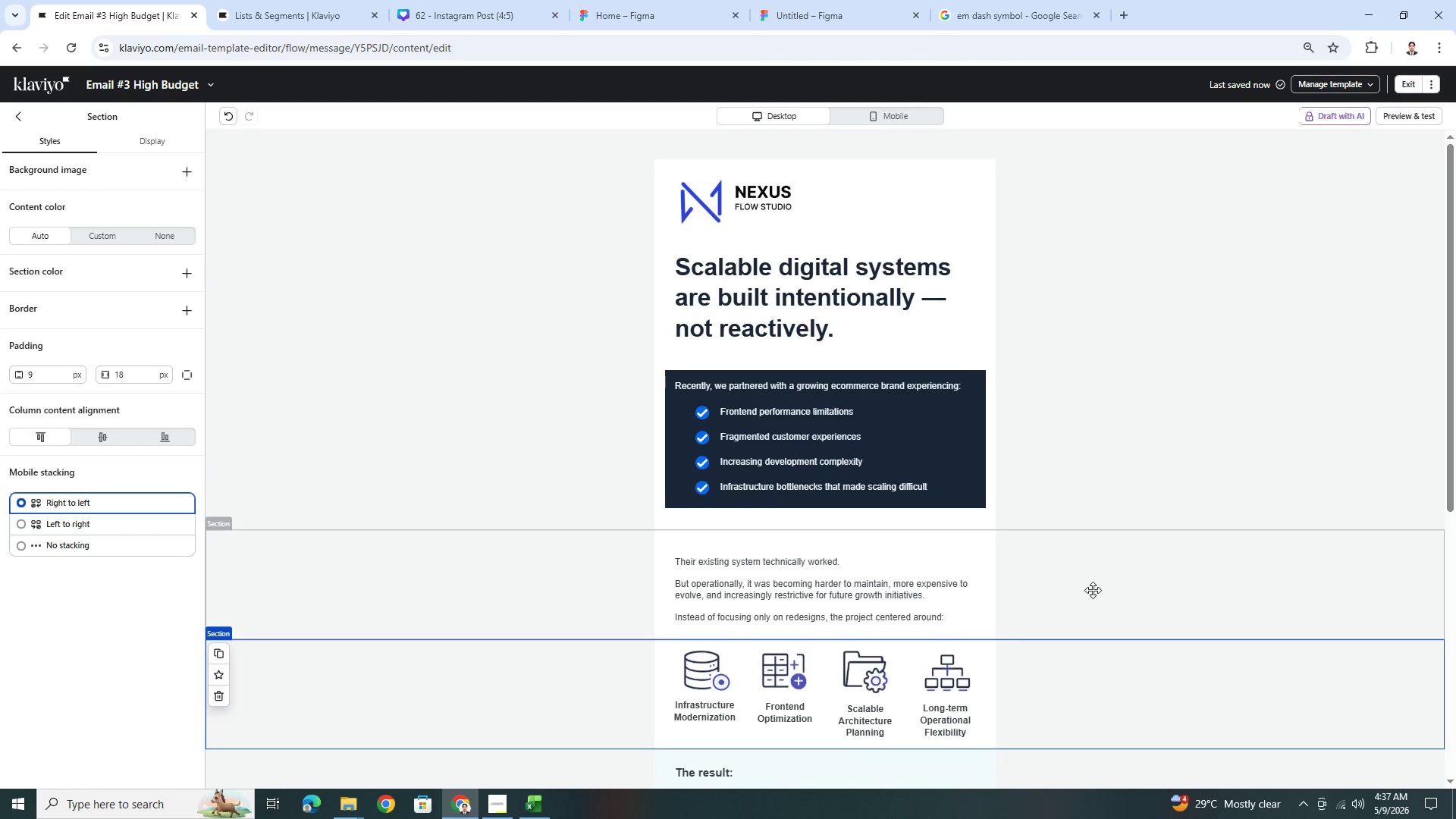 
wait(14.89)
 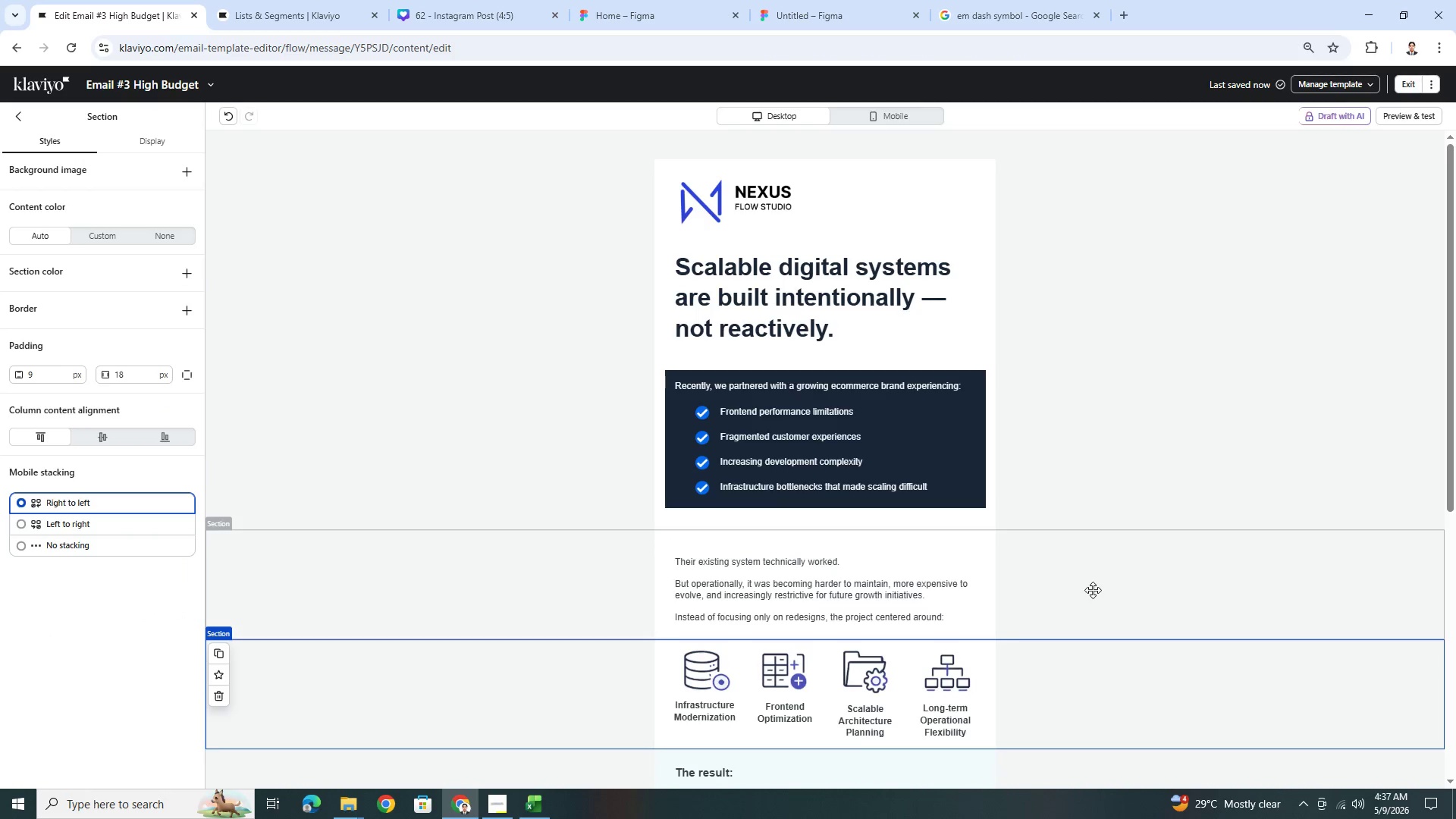 
left_click([751, 389])
 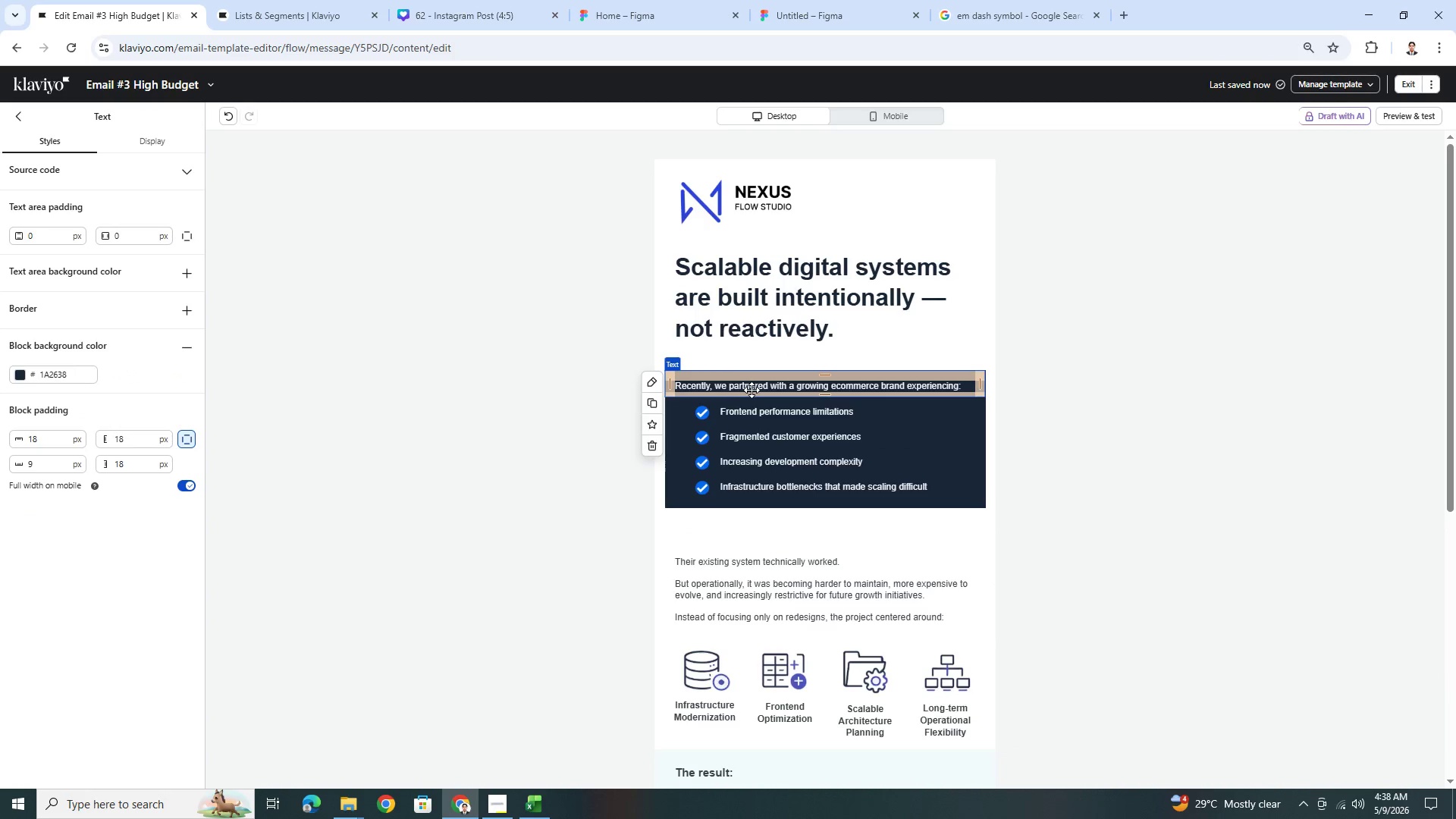 
left_click_drag(start_coordinate=[752, 390], to_coordinate=[761, 393])
 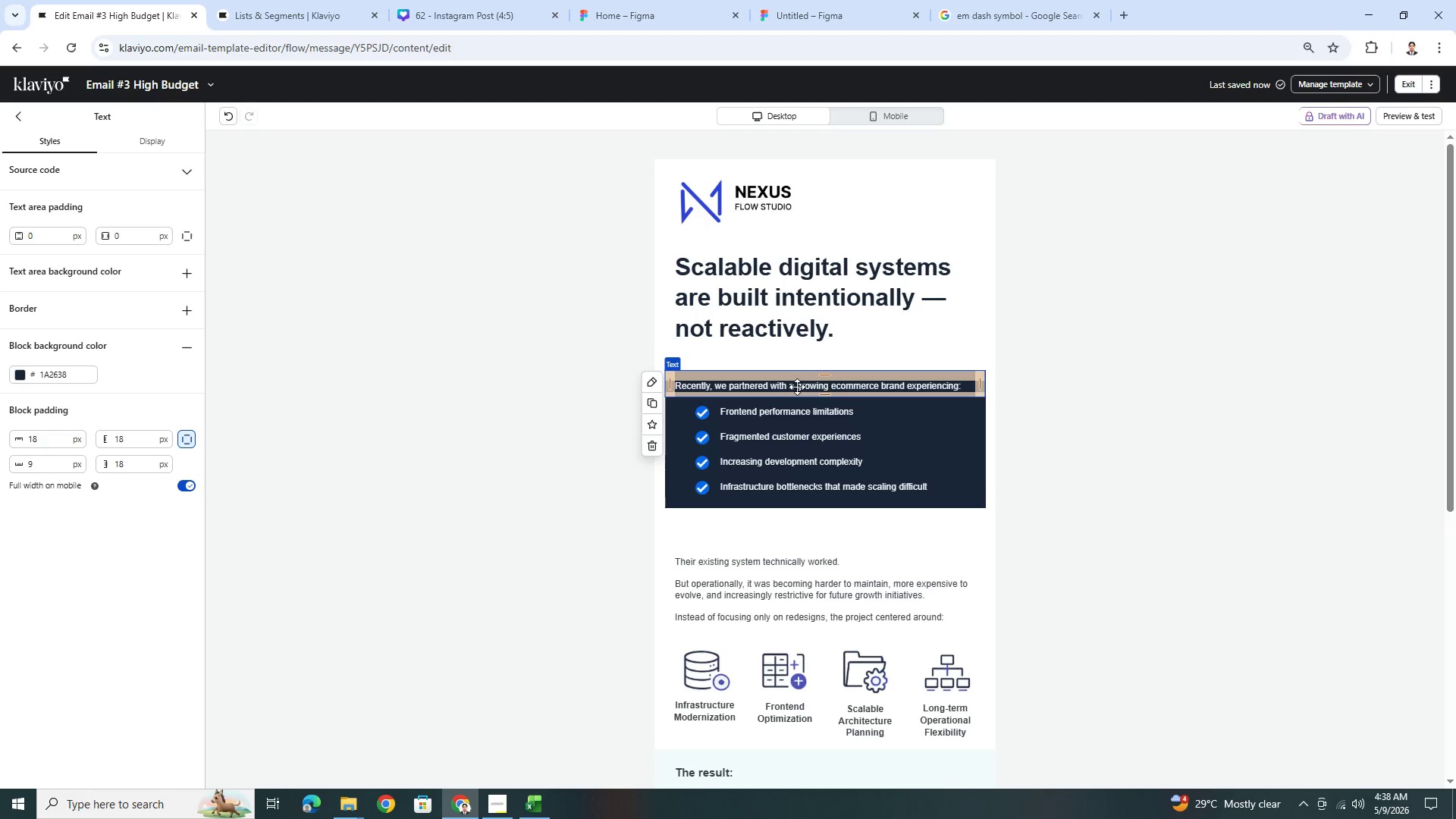 
left_click_drag(start_coordinate=[794, 384], to_coordinate=[795, 394])
 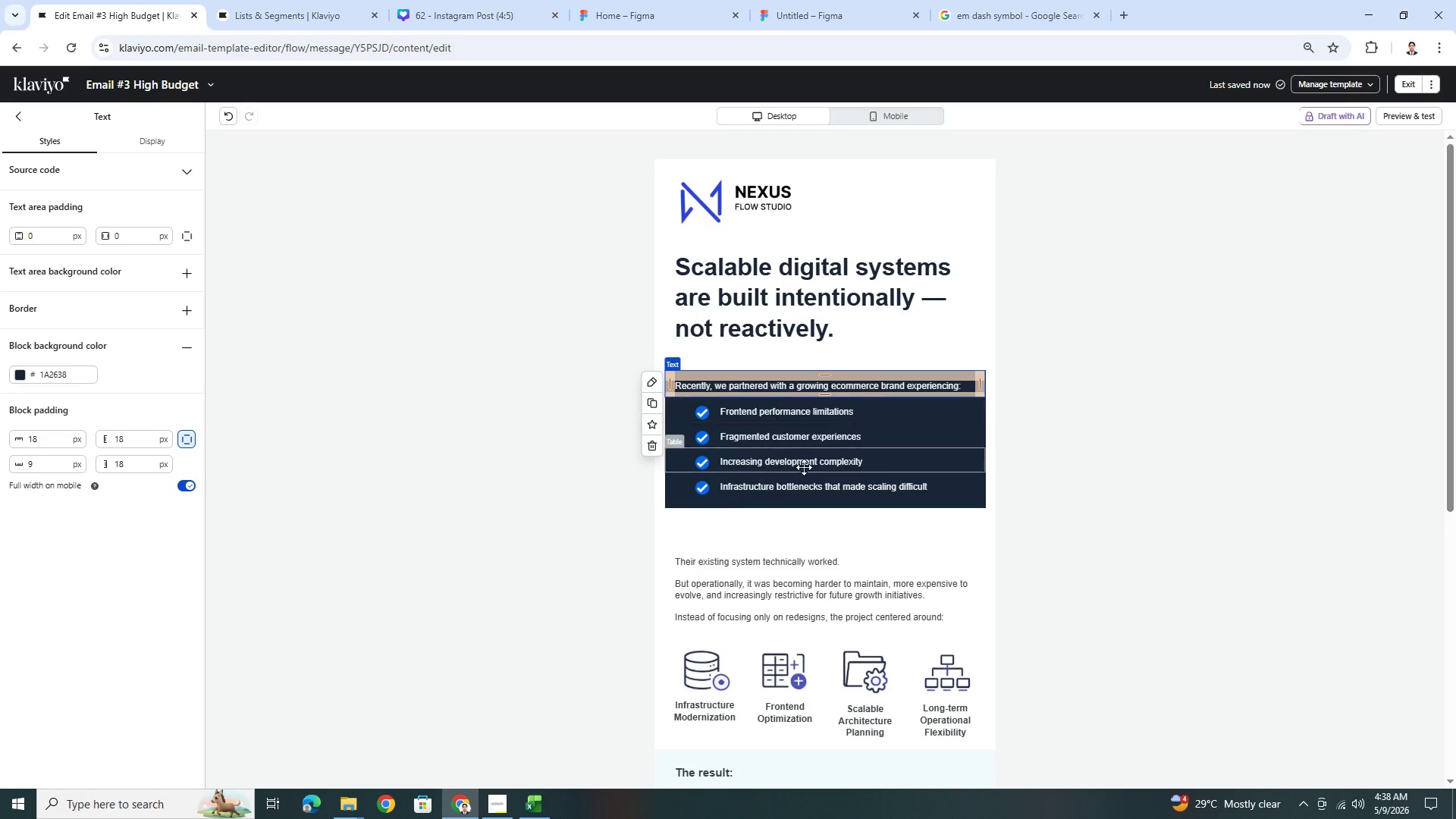 
left_click([1102, 471])
 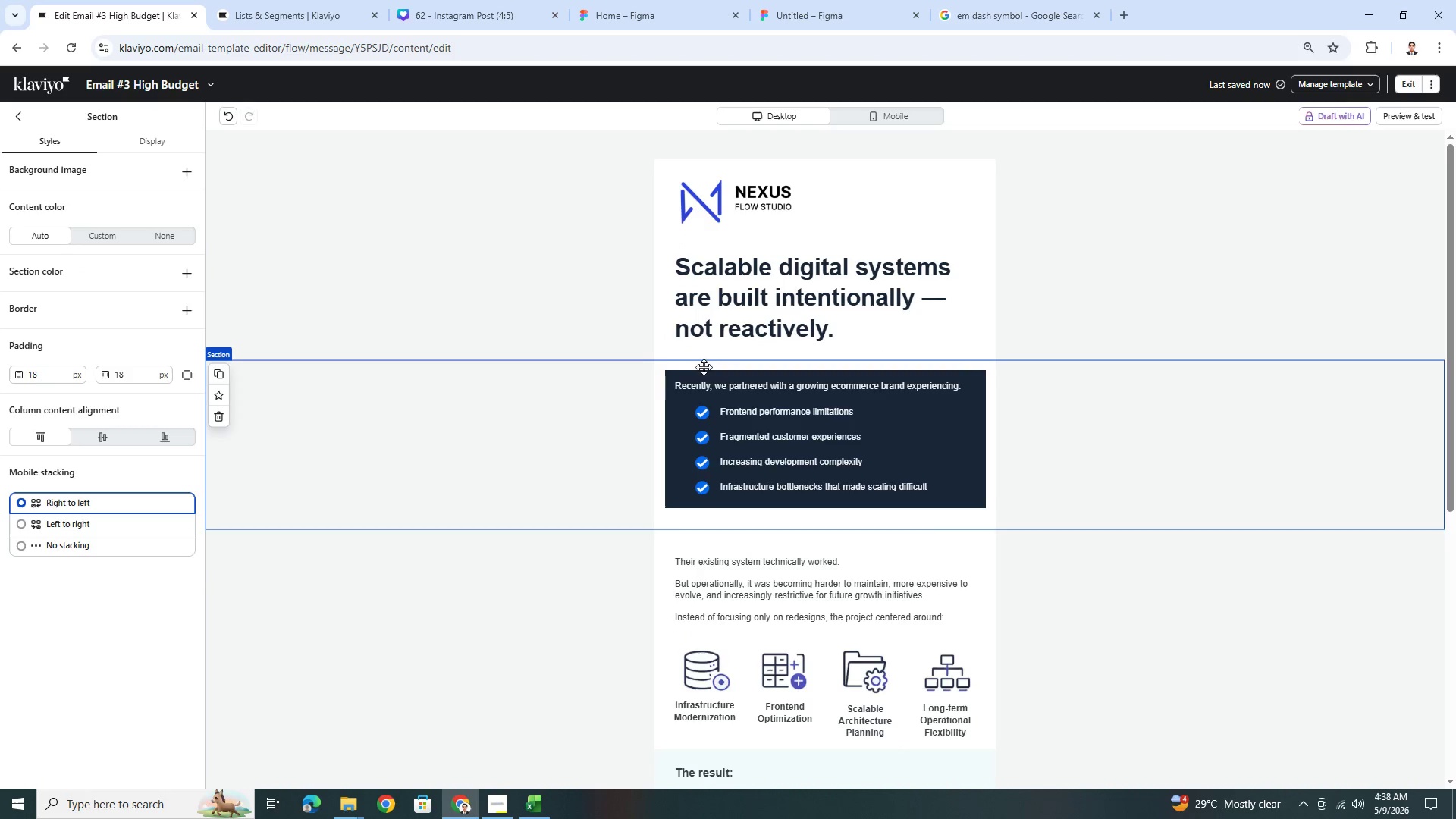 
wait(6.61)
 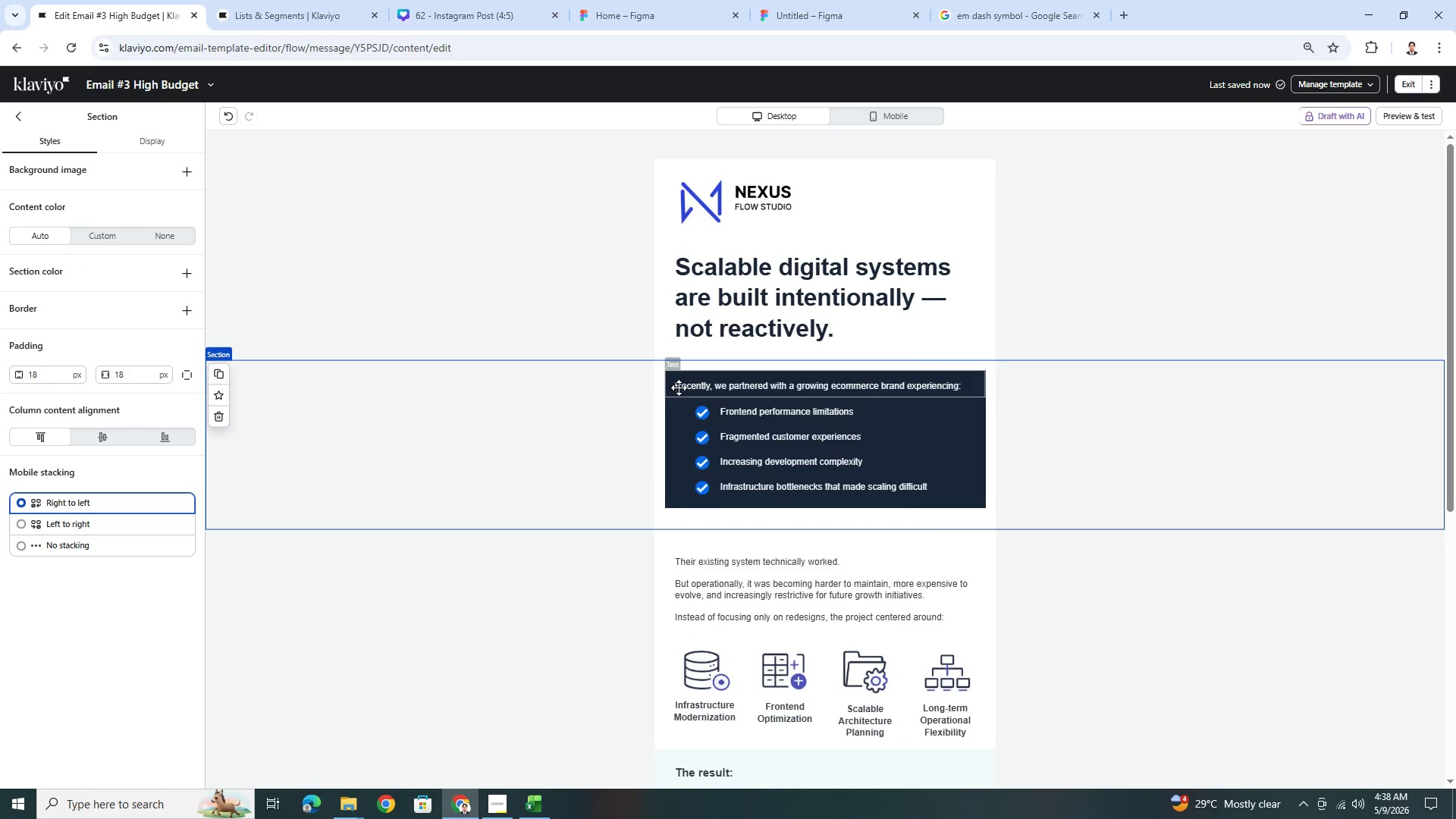 
left_click([706, 381])
 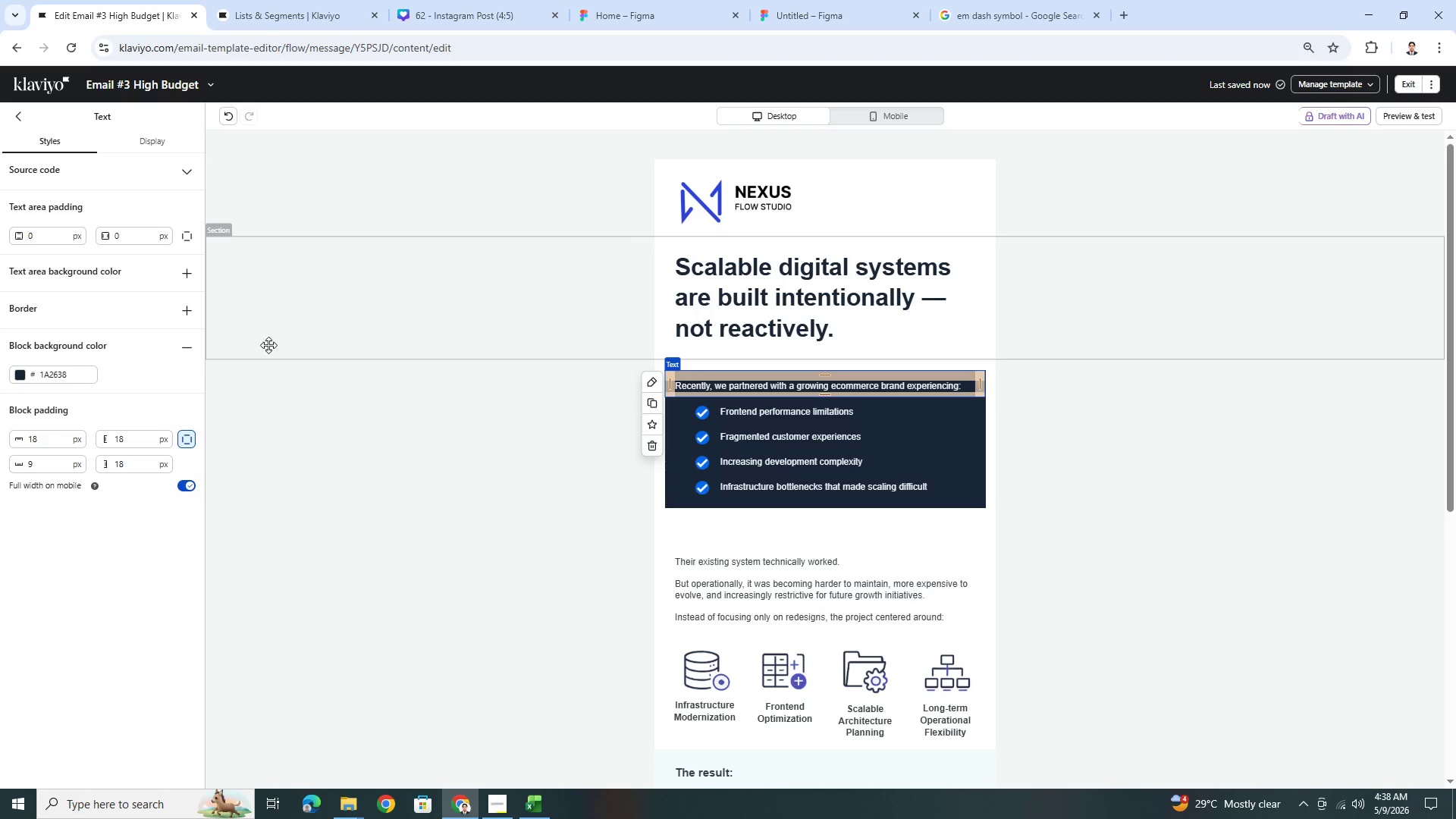 
left_click([185, 346])
 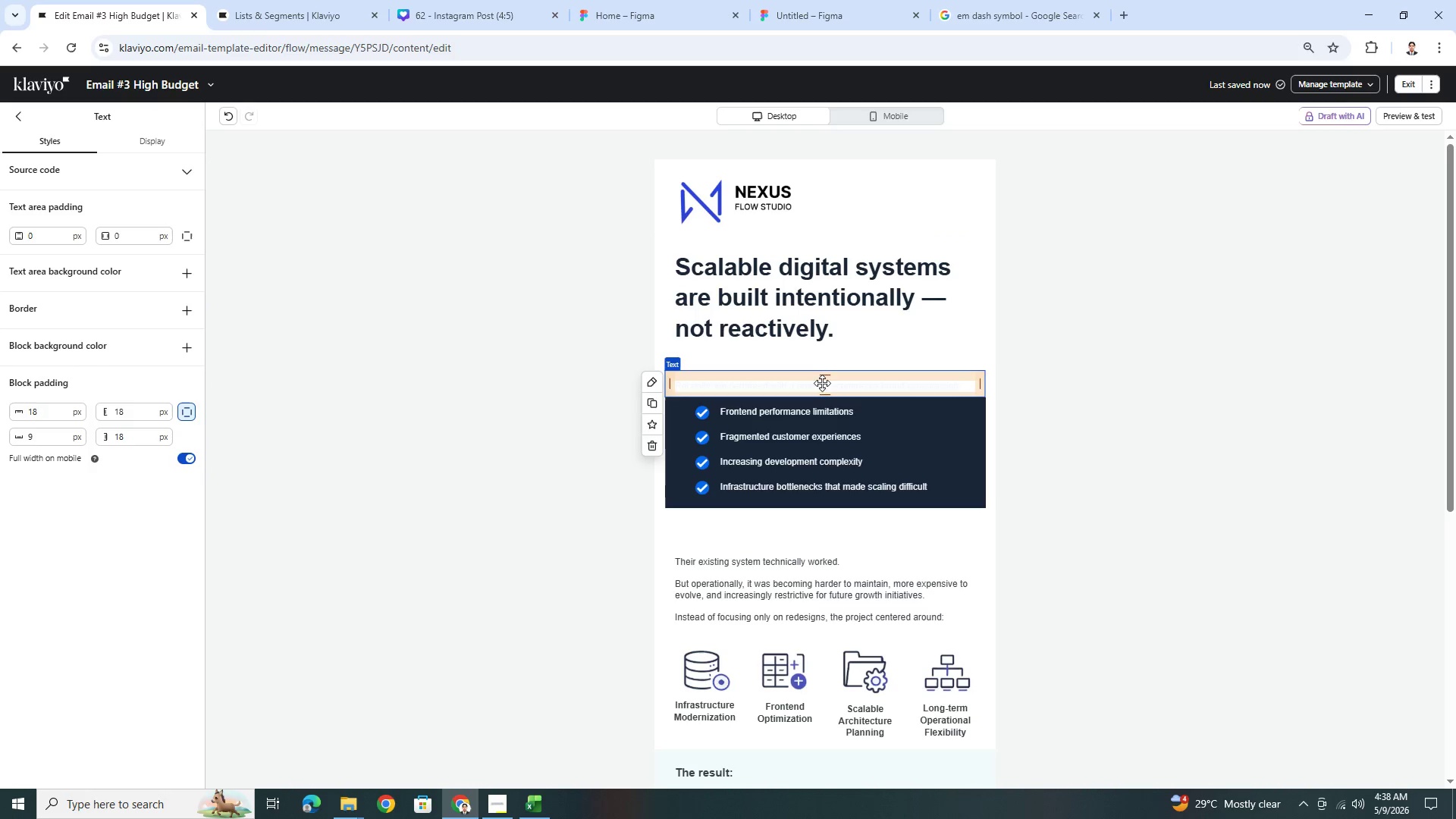 
double_click([821, 385])
 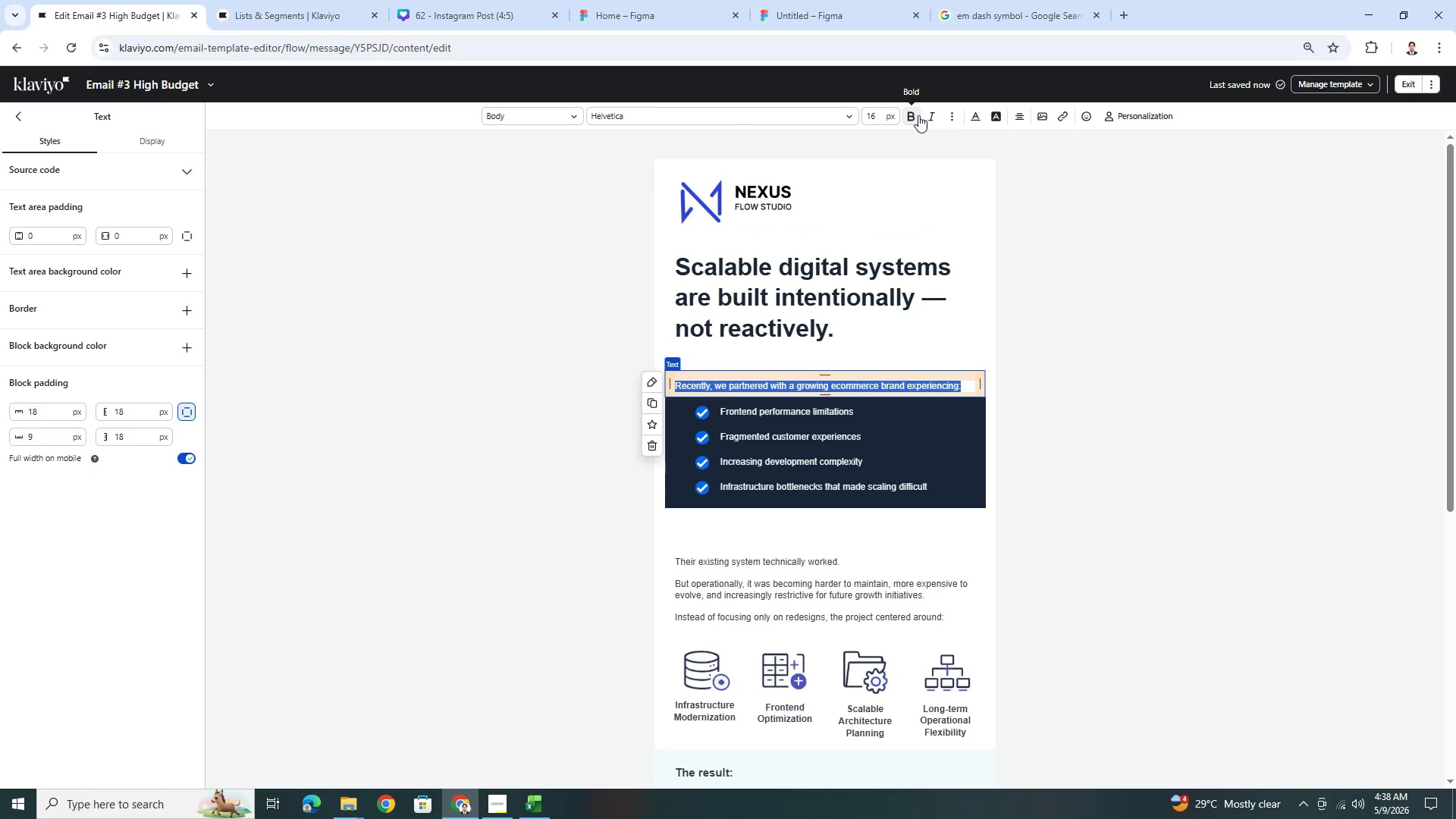 
left_click([976, 114])
 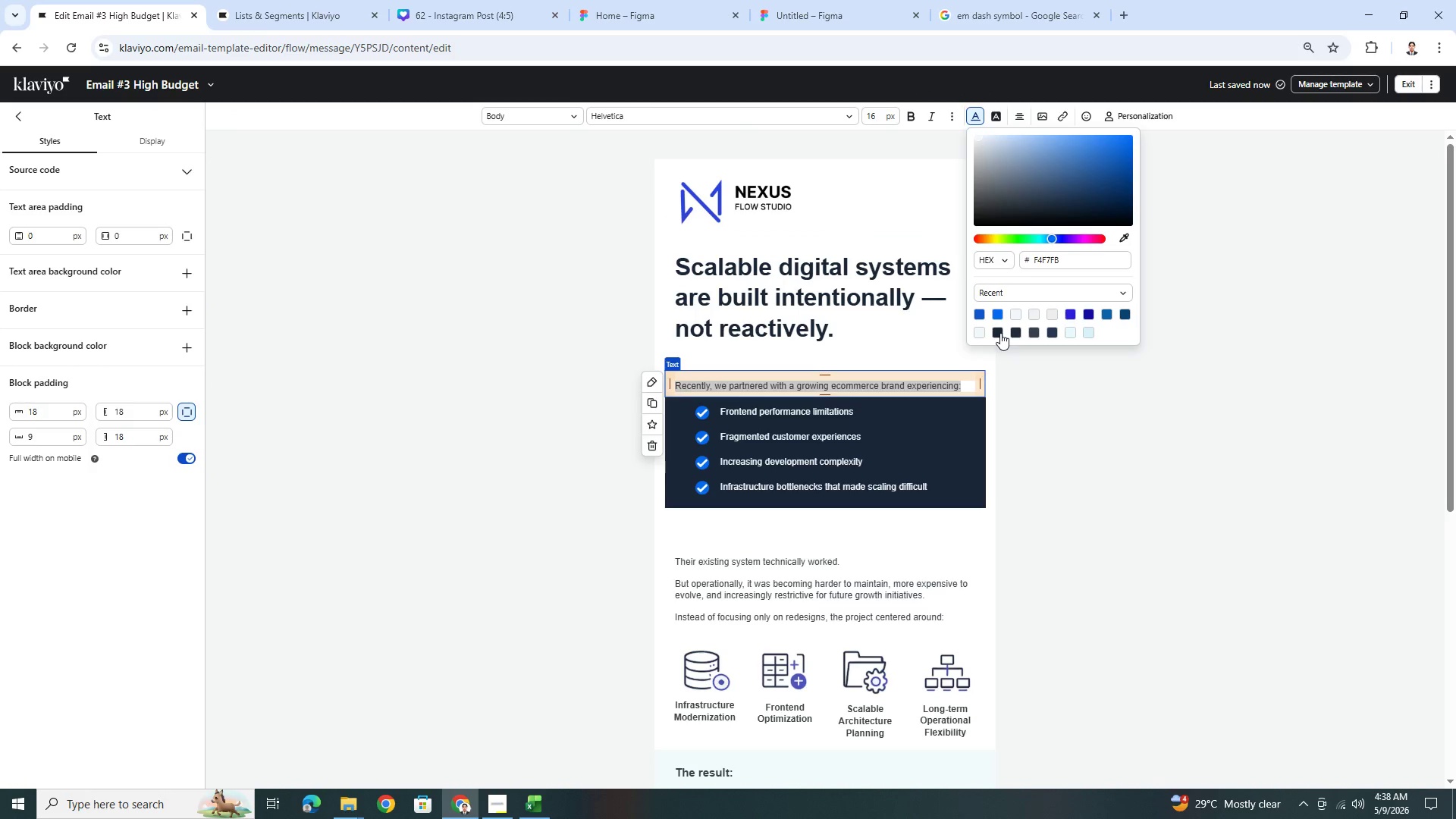 
left_click([1000, 333])
 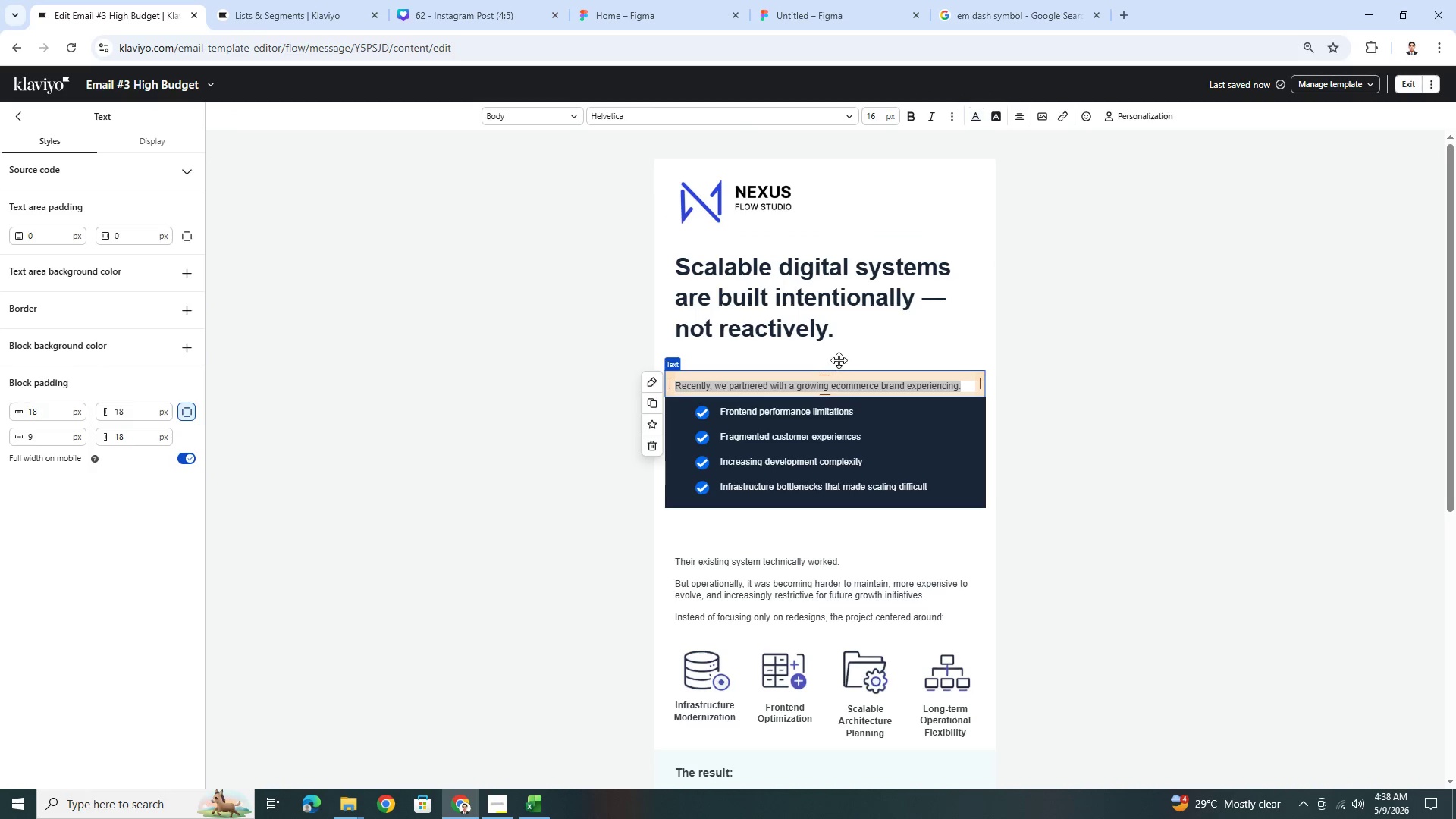 
double_click([838, 358])
 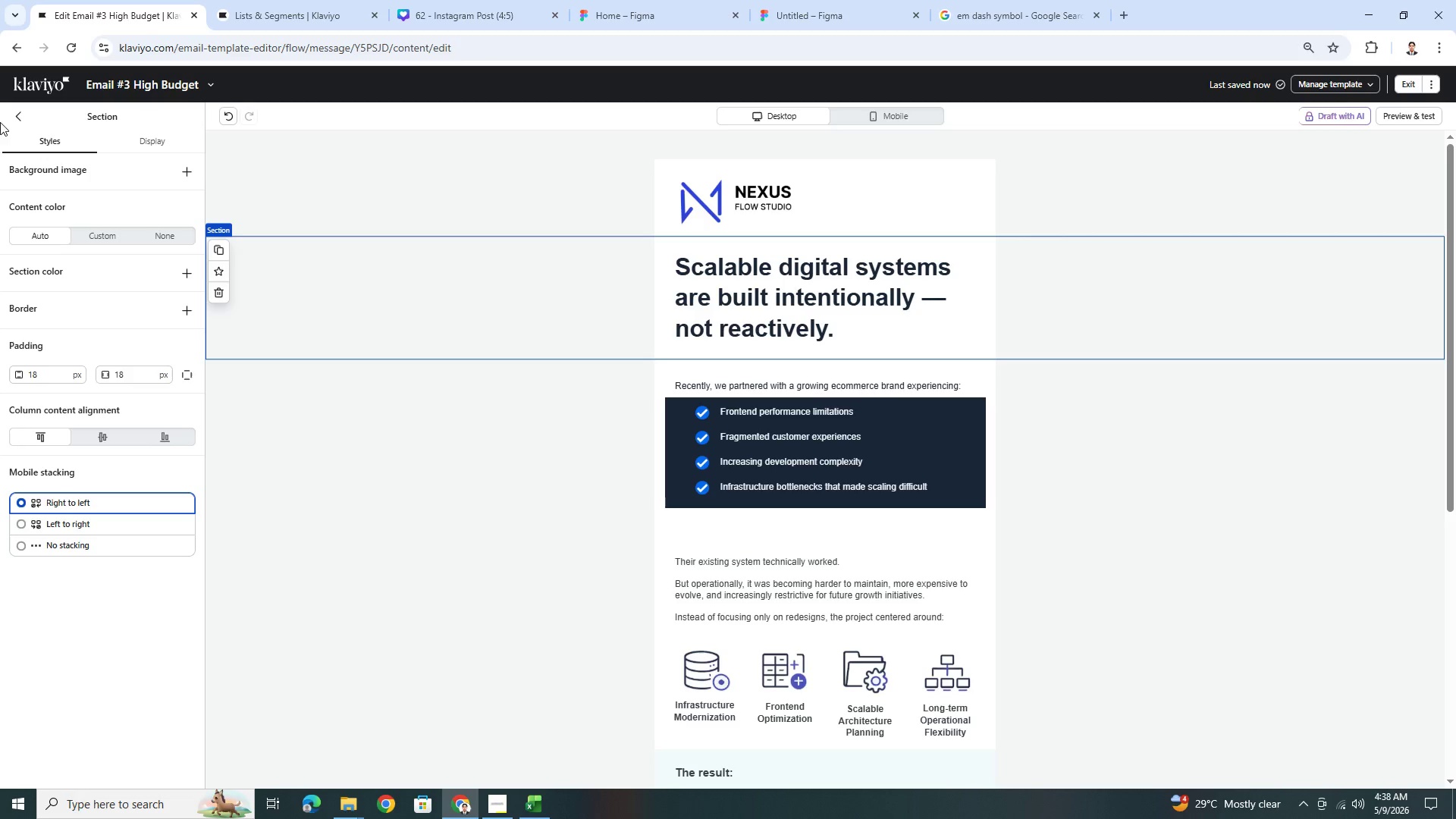 
left_click([20, 119])
 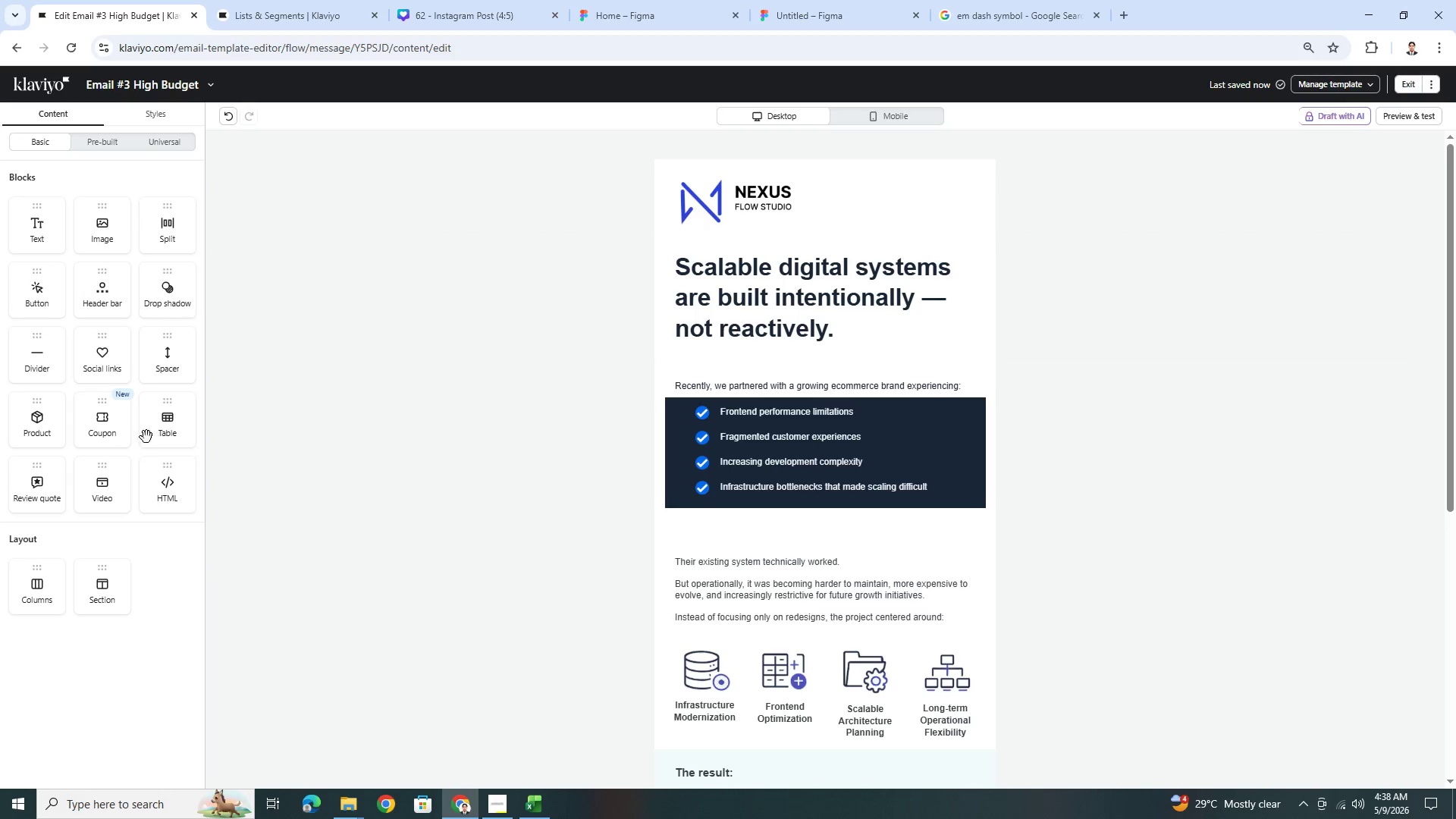 
left_click_drag(start_coordinate=[171, 366], to_coordinate=[761, 424])
 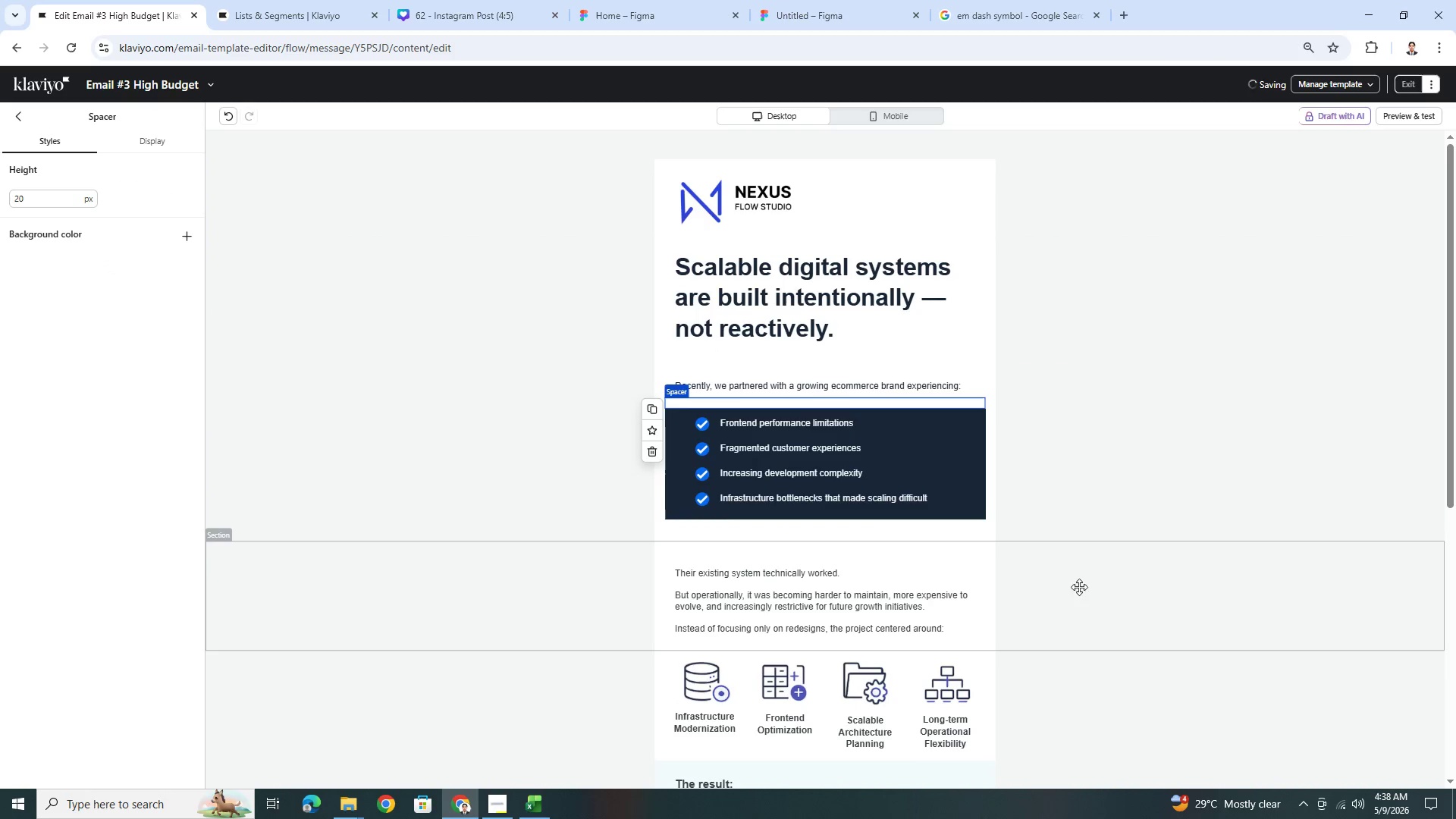 
left_click([1090, 639])
 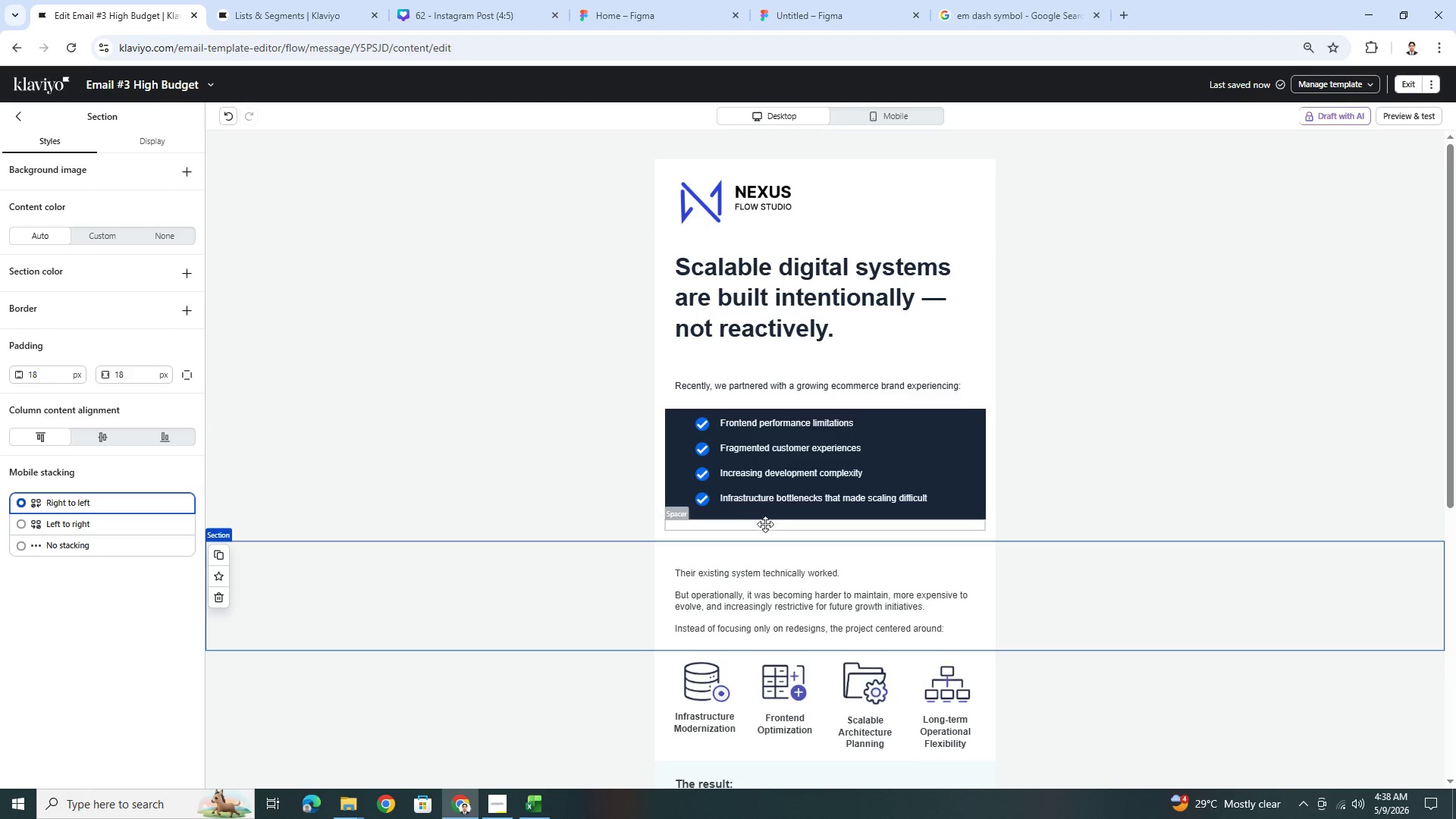 
left_click([766, 526])
 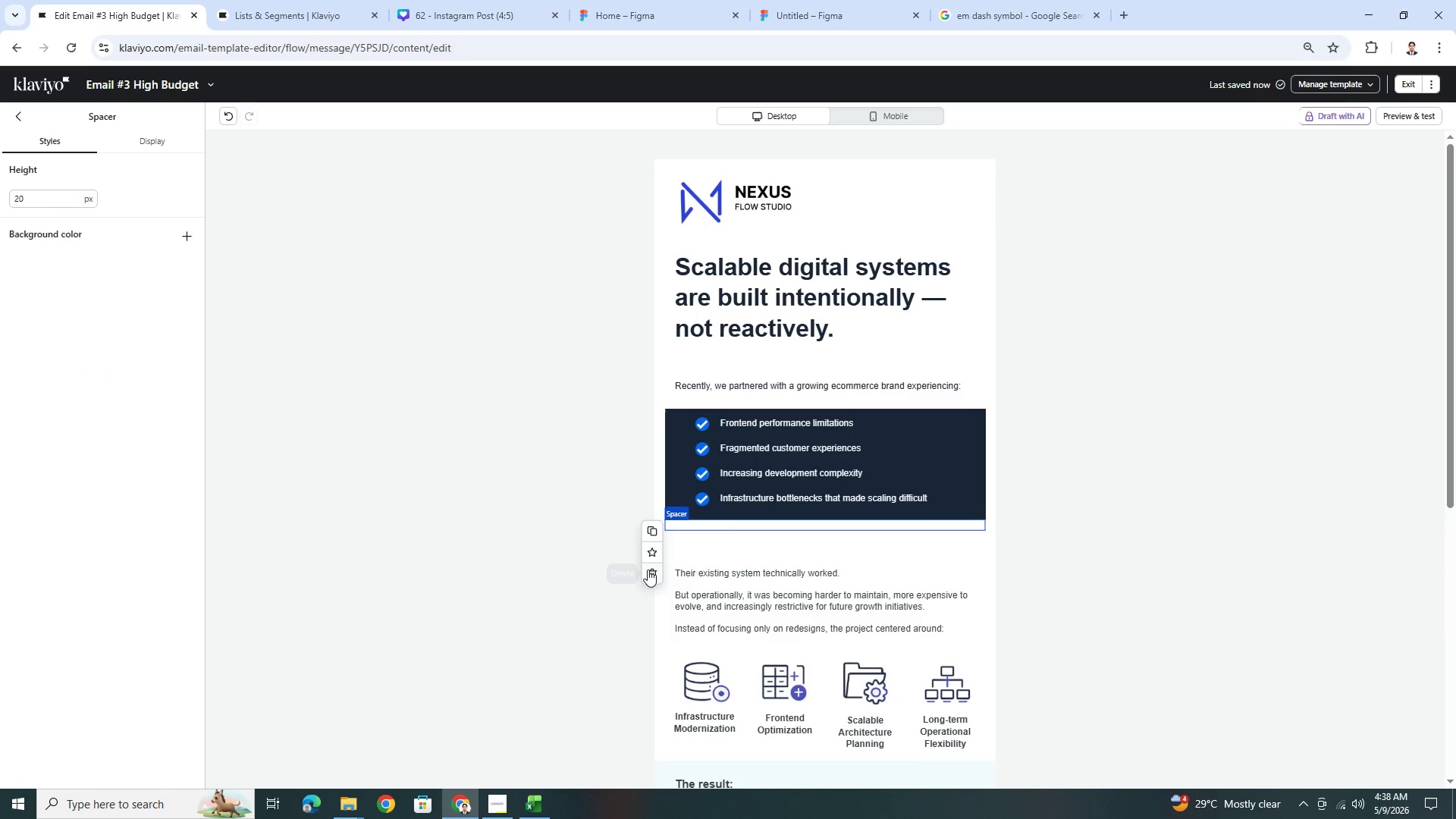 
left_click([650, 573])
 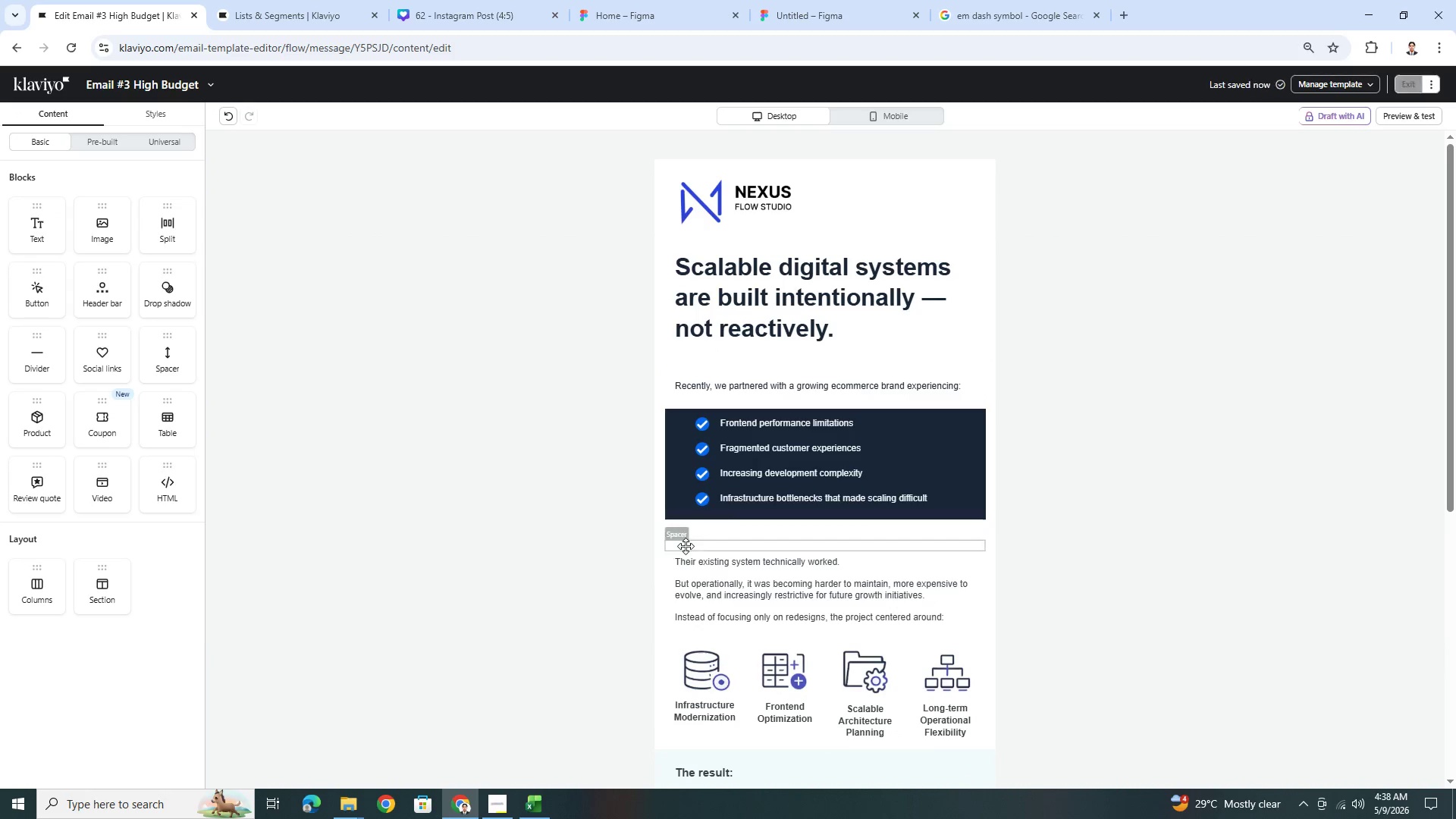 
left_click([689, 544])
 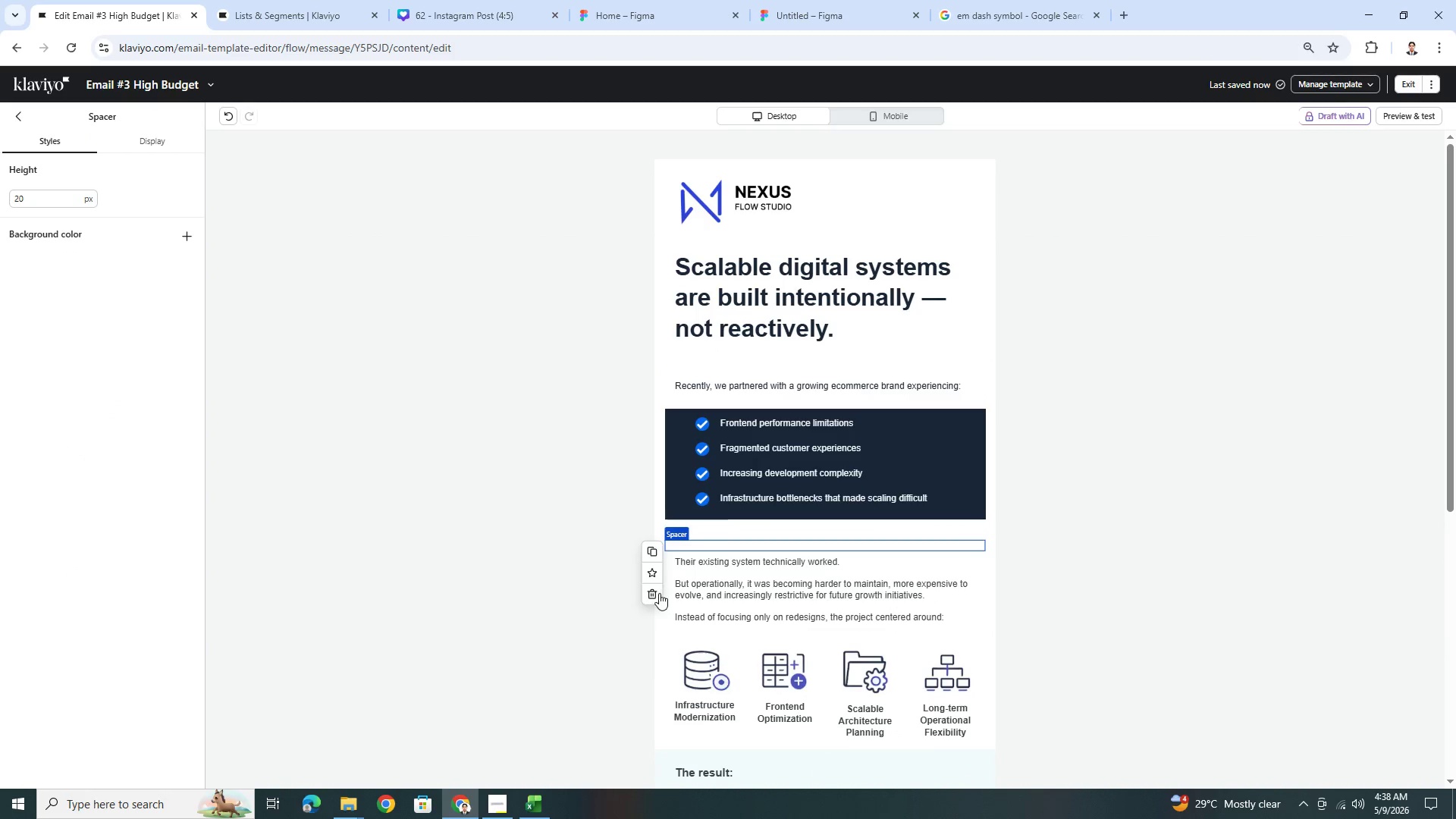 
left_click([654, 593])
 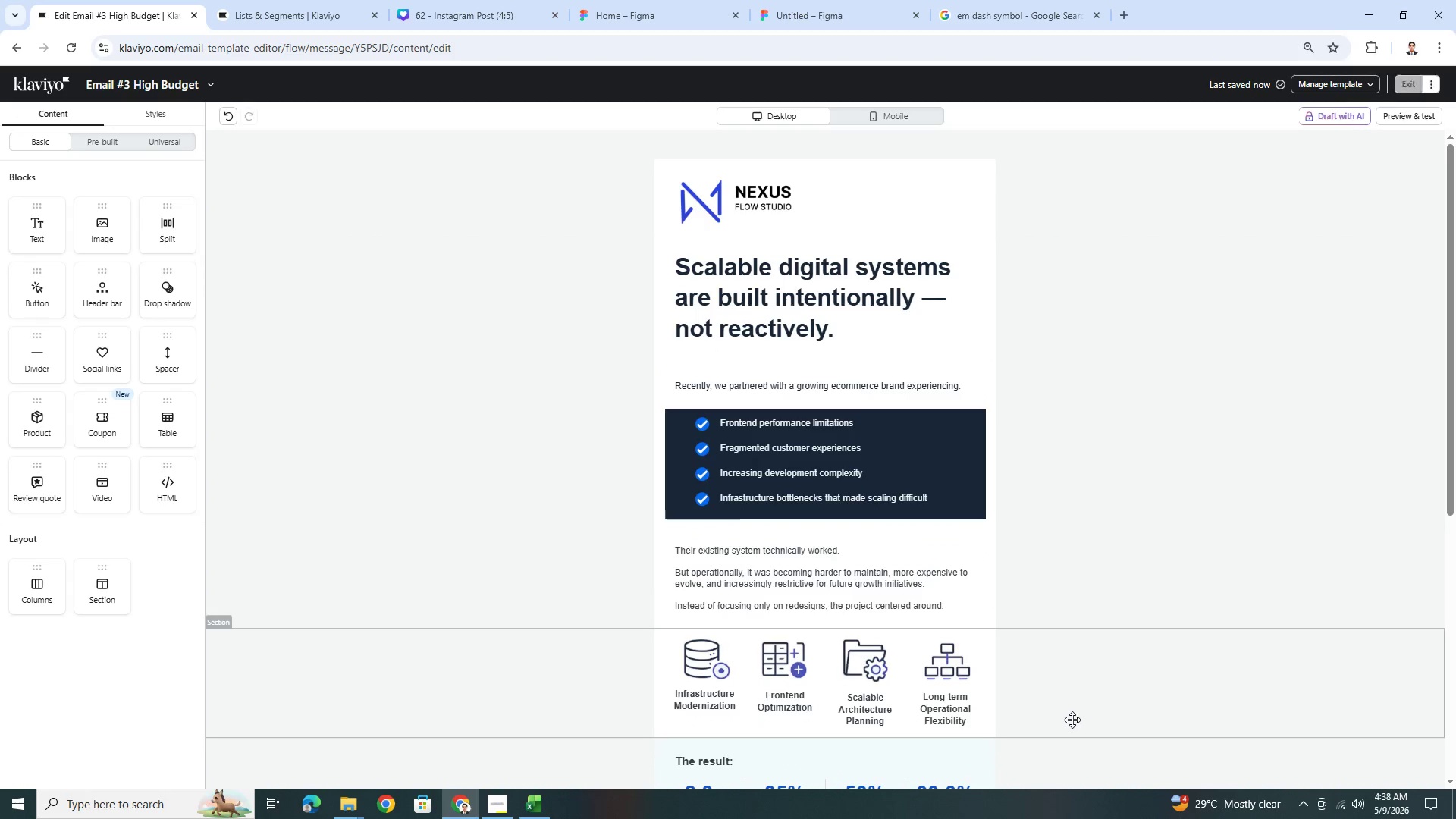 
left_click([1085, 705])
 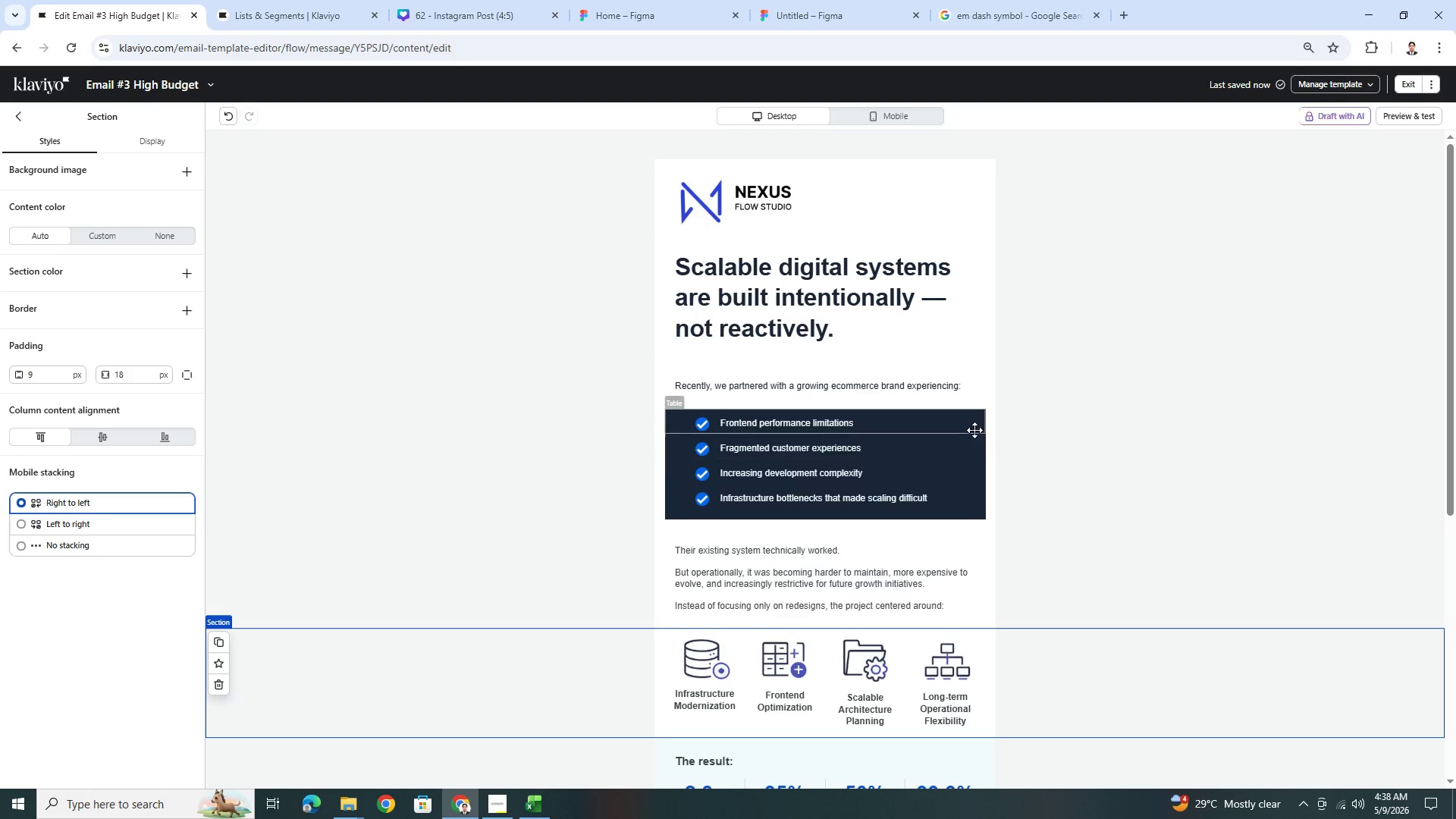 
left_click([975, 426])
 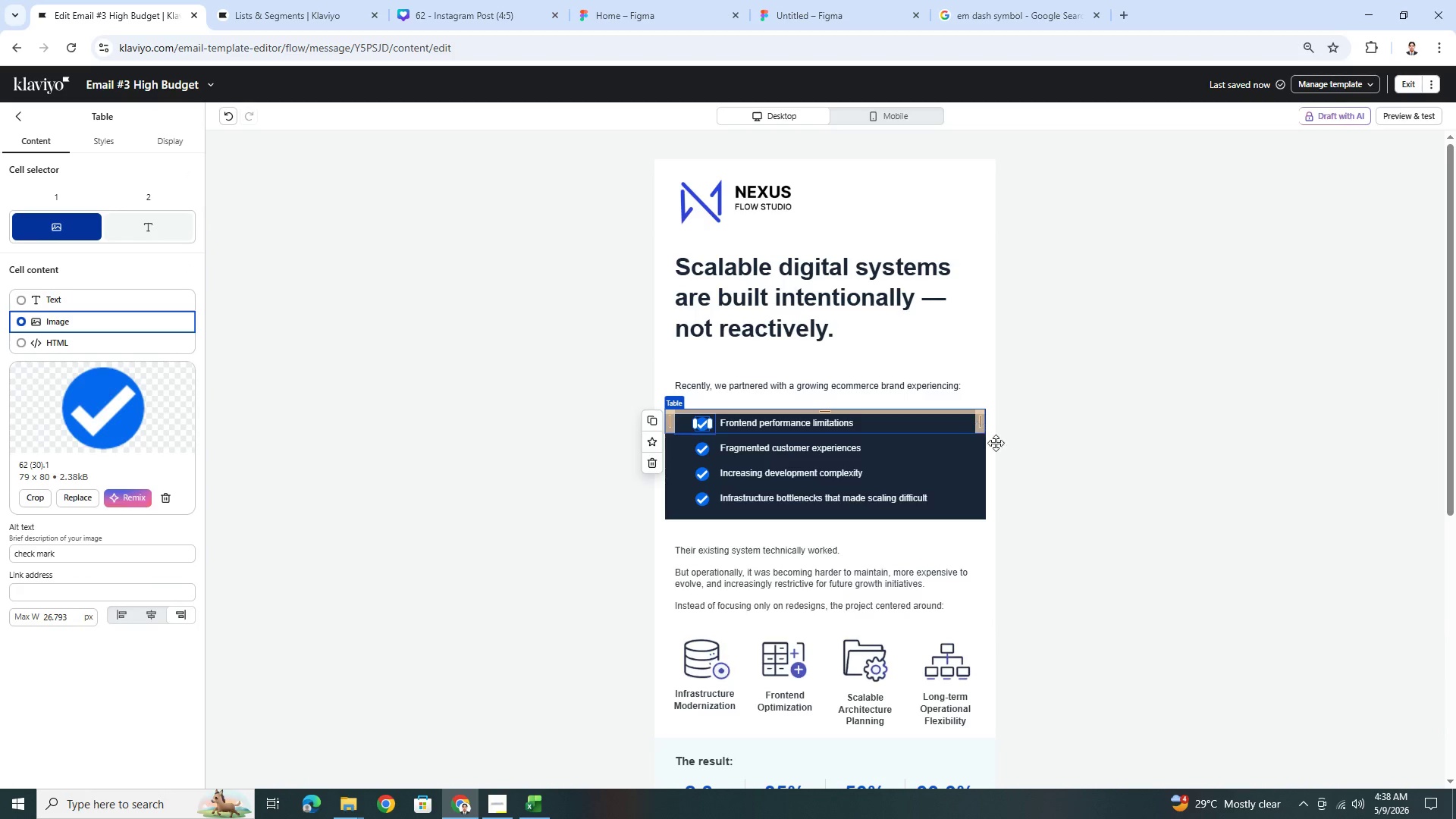 
left_click([1099, 485])
 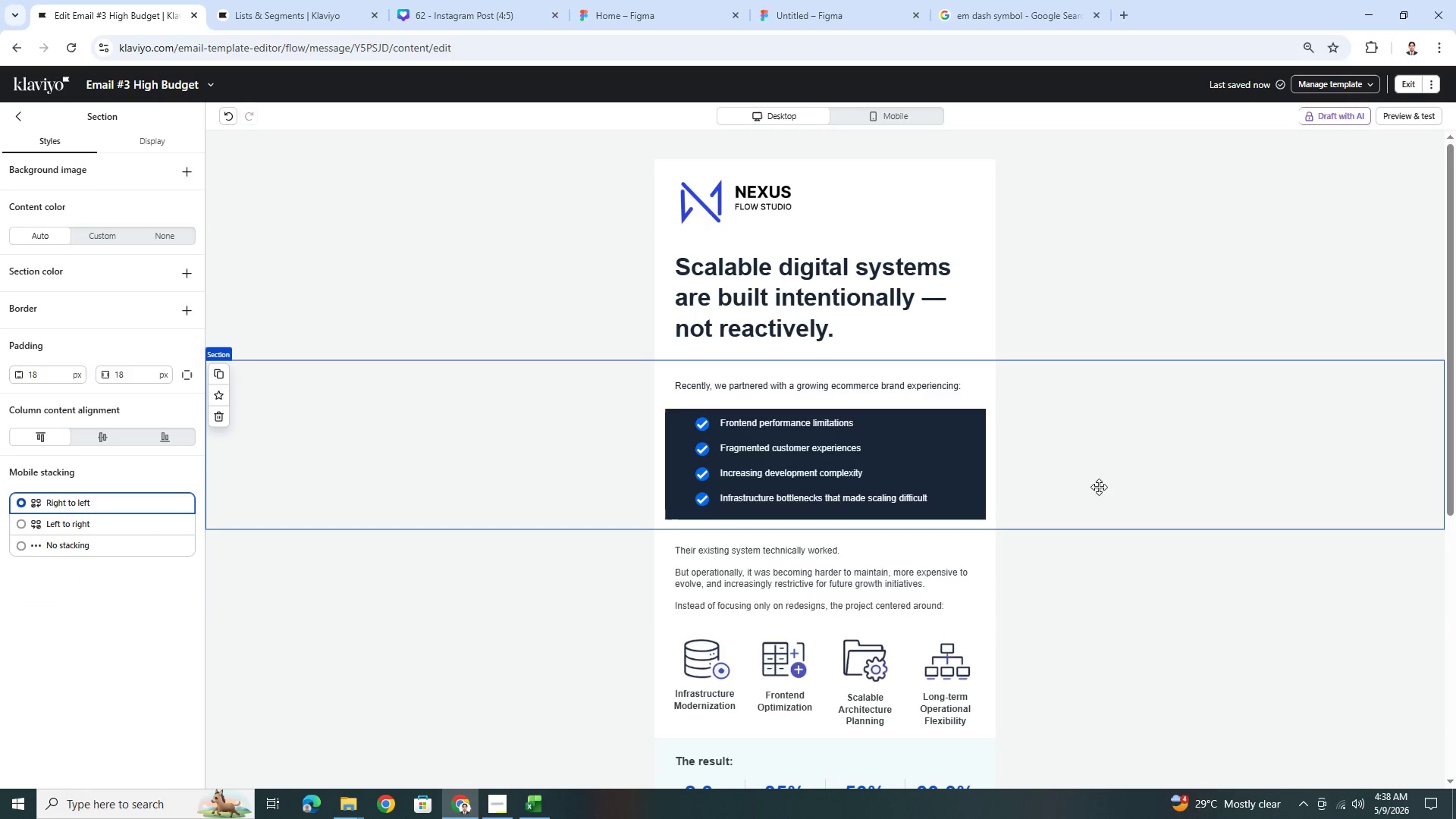 
scroll: coordinate [1099, 498], scroll_direction: down, amount: 4.0
 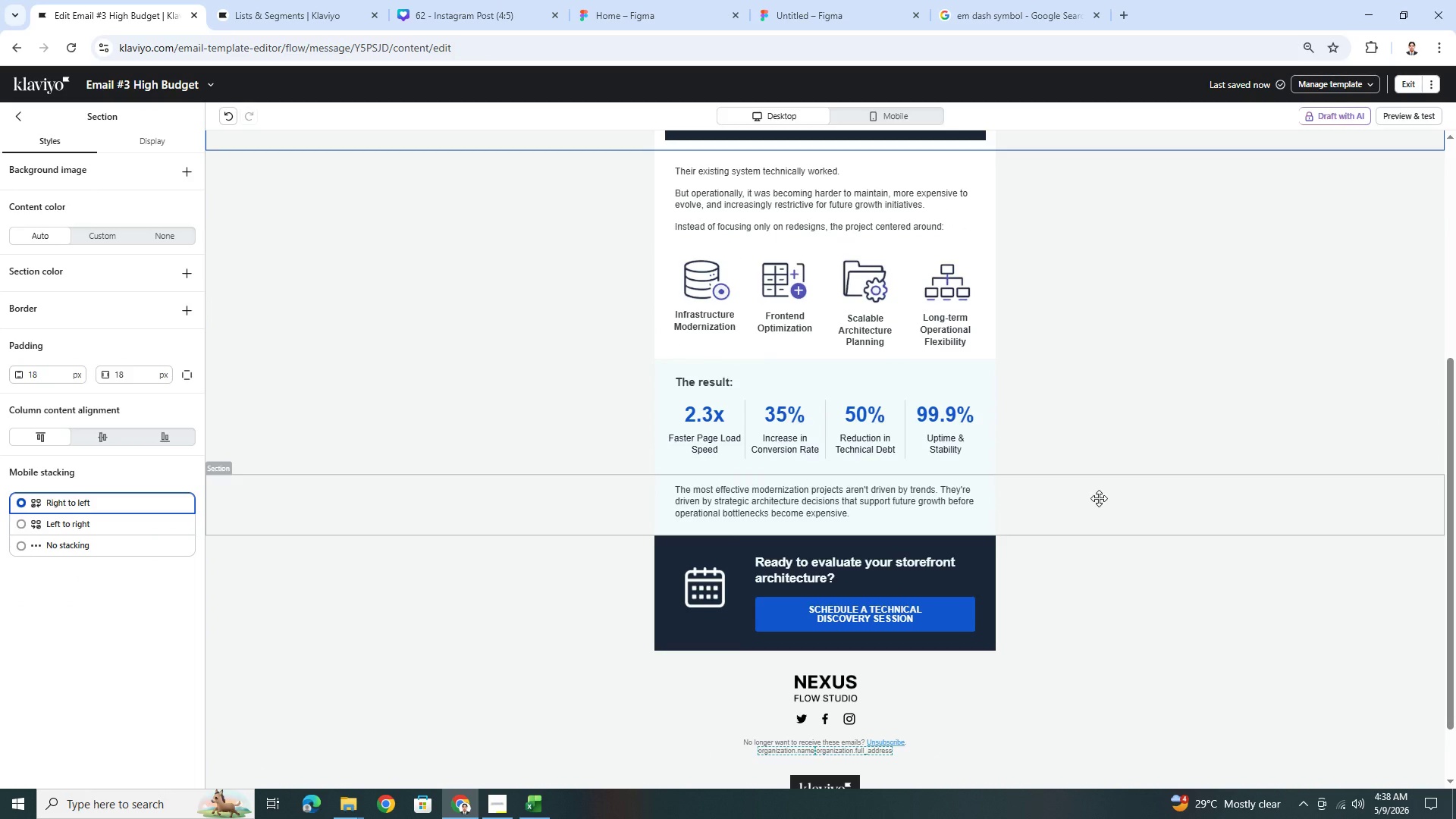 
scroll: coordinate [1017, 445], scroll_direction: up, amount: 5.0
 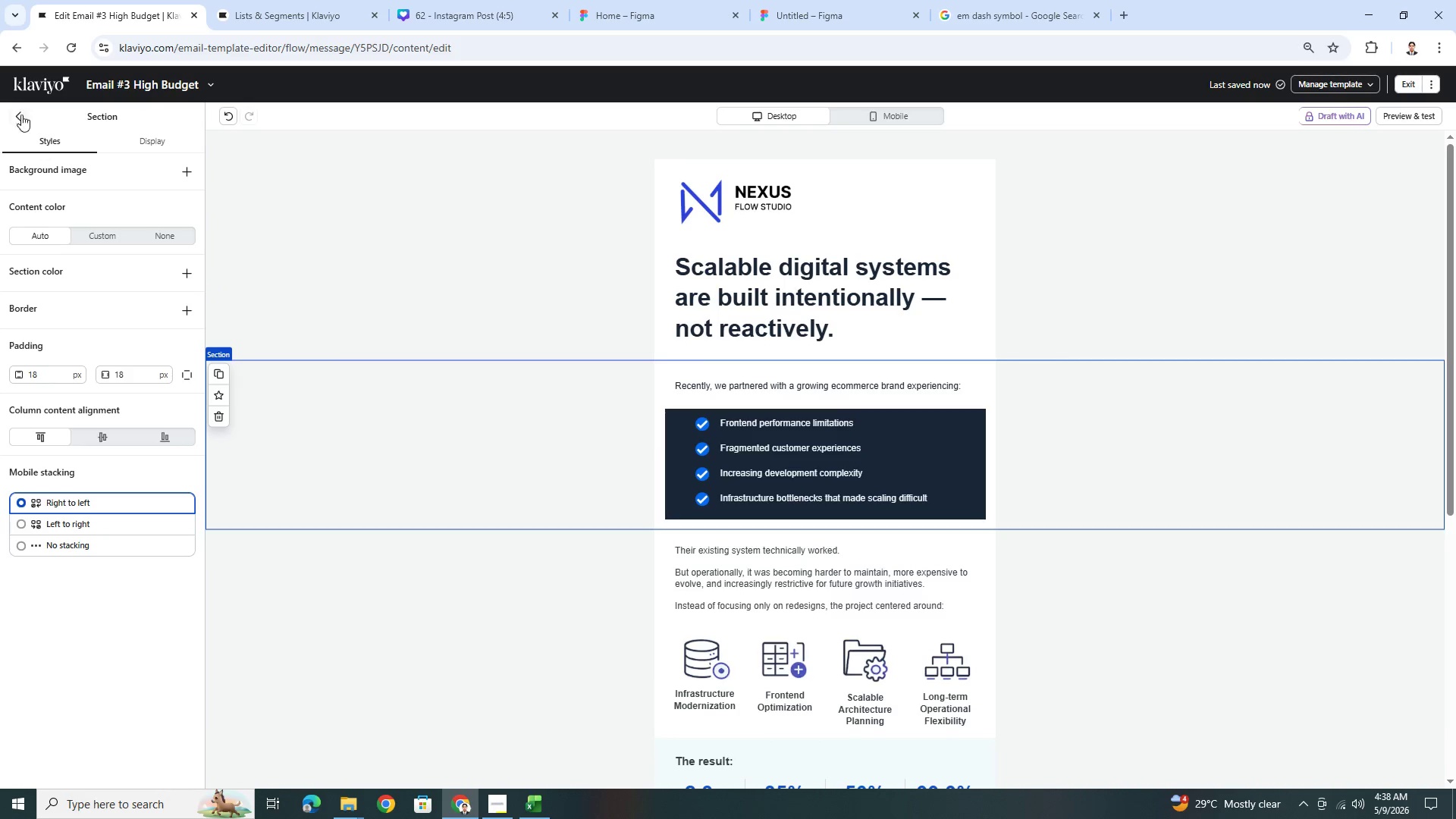 
left_click([135, 136])
 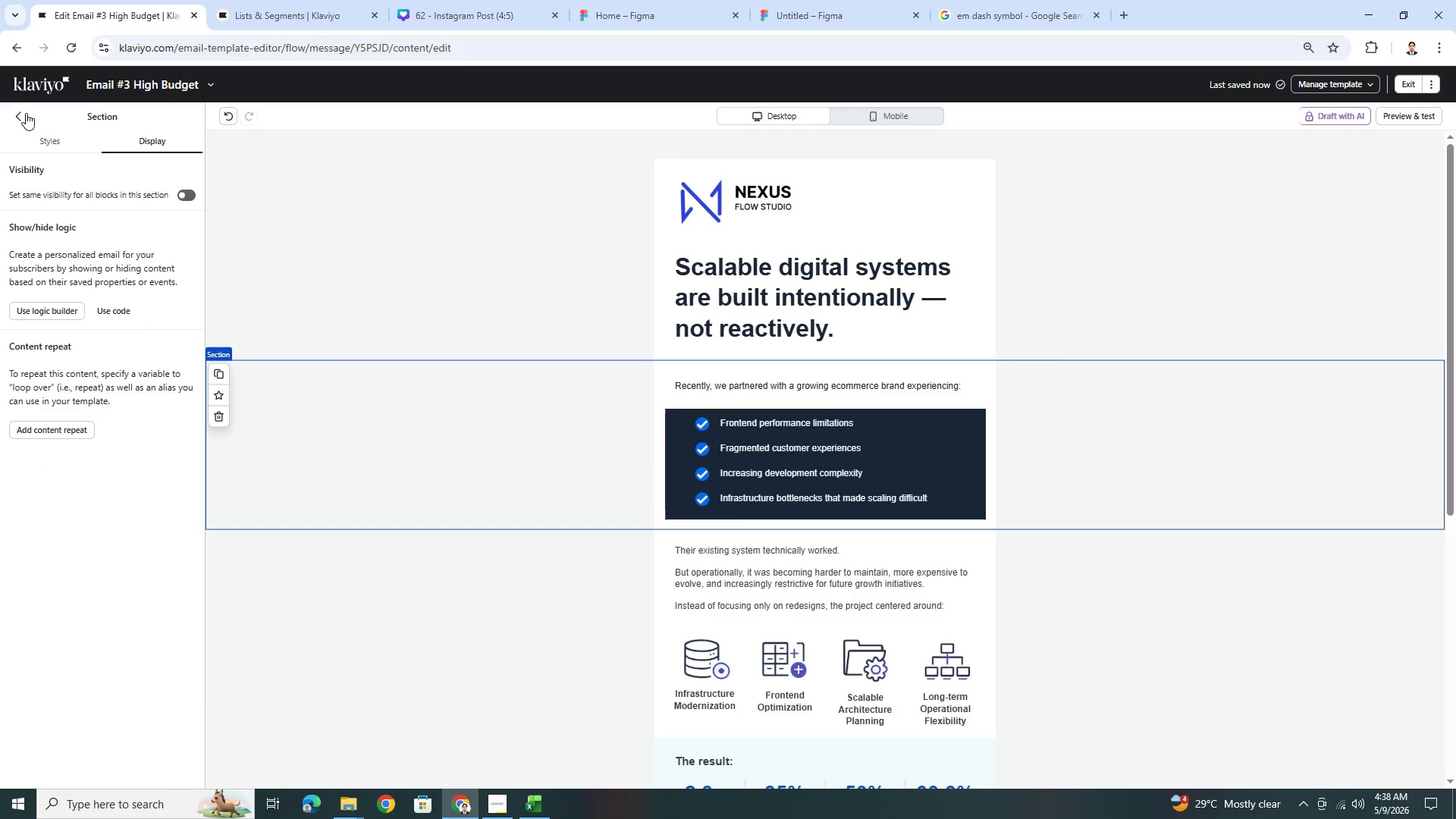 
left_click([20, 111])
 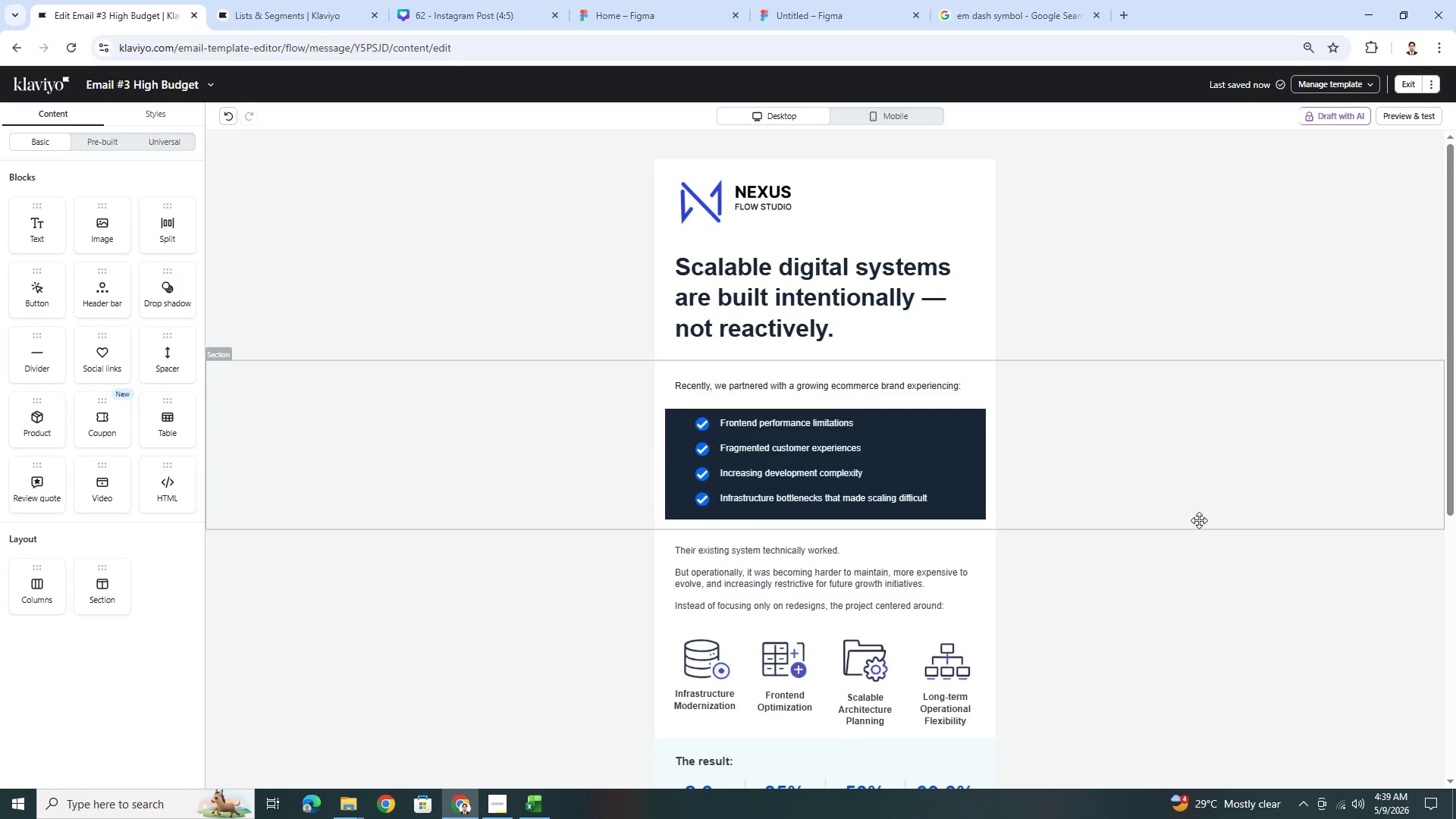 
wait(15.14)
 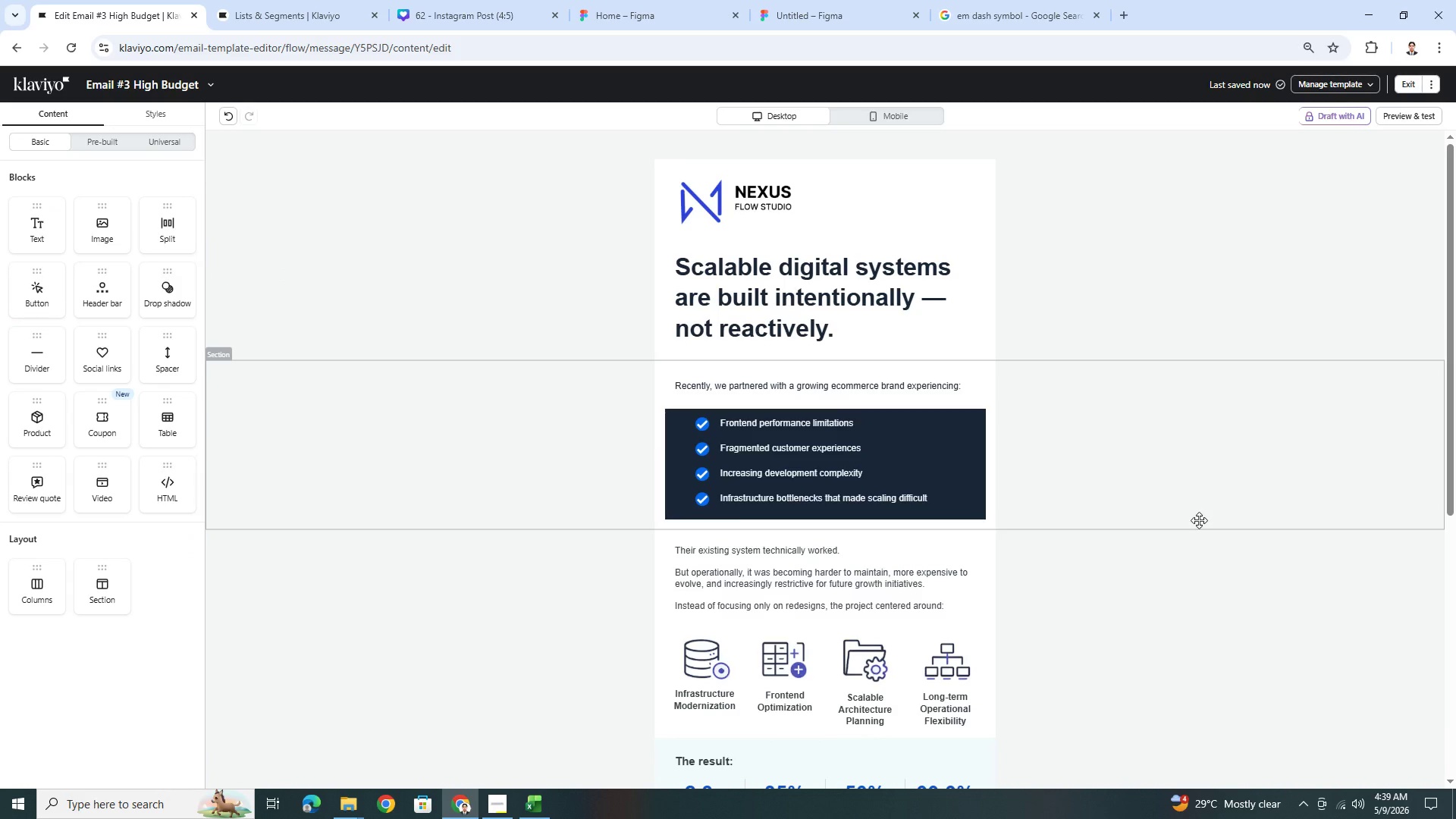 
left_click([962, 412])
 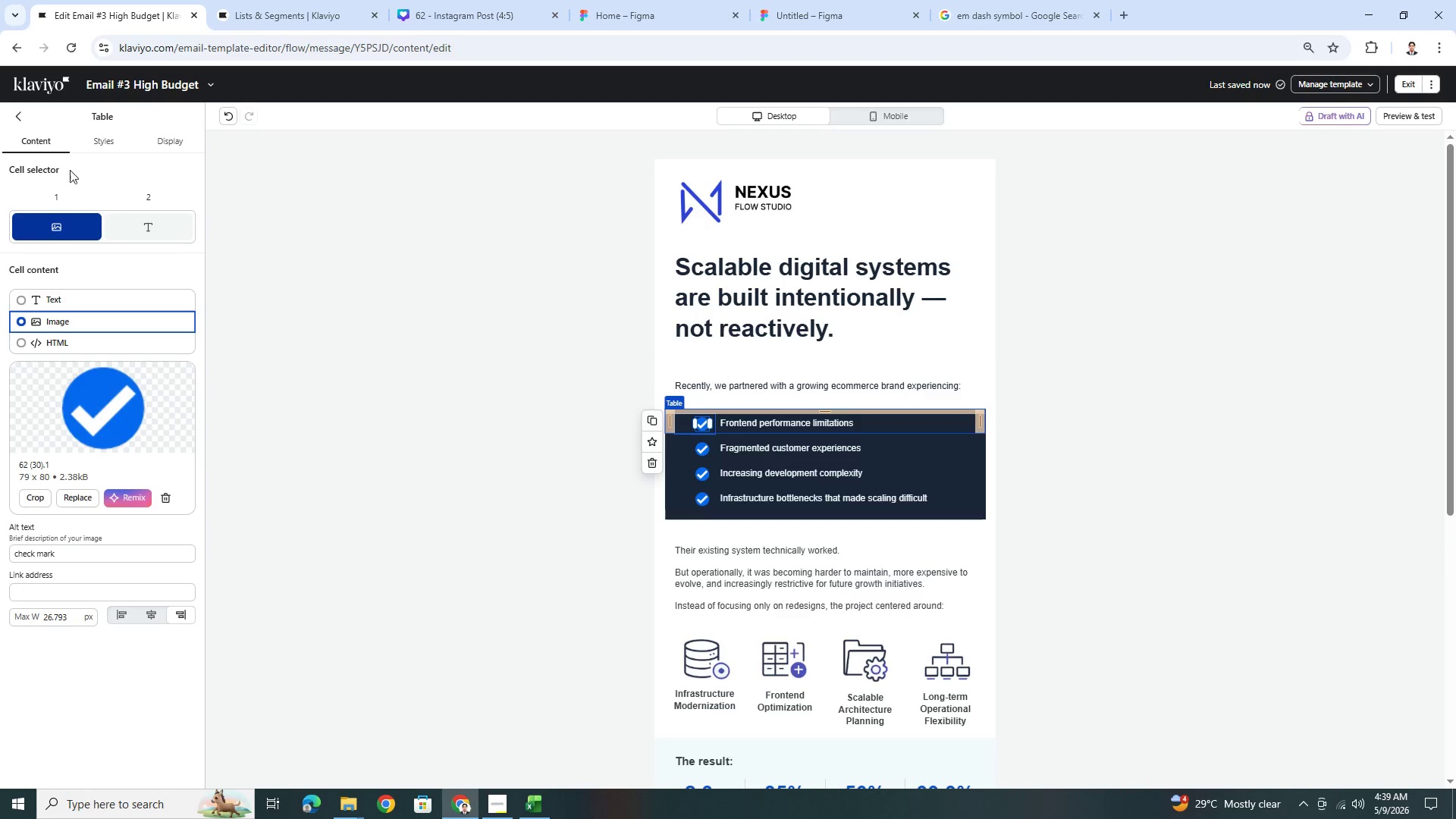 
left_click([102, 146])
 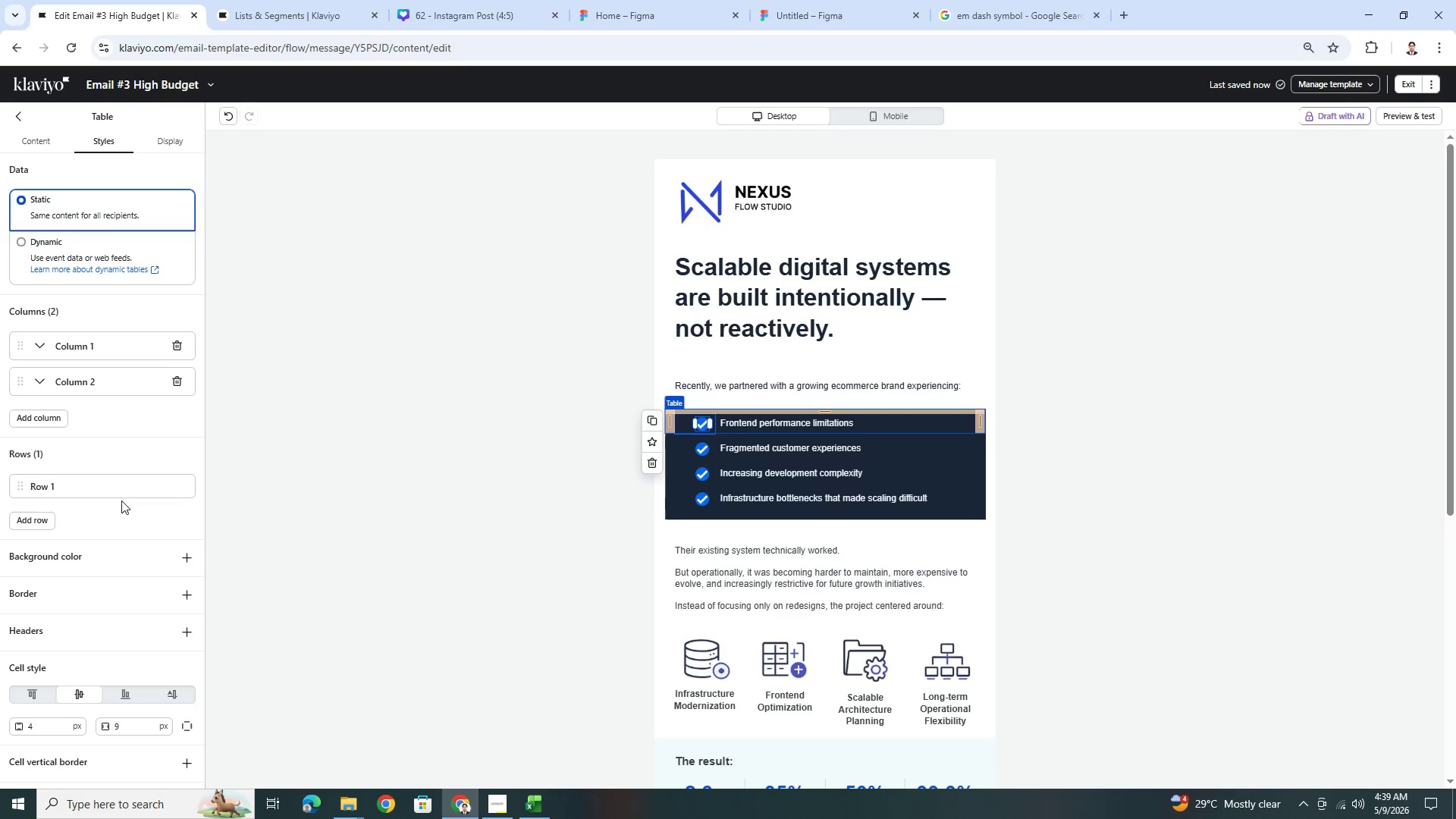 
scroll: coordinate [111, 676], scroll_direction: down, amount: 7.0
 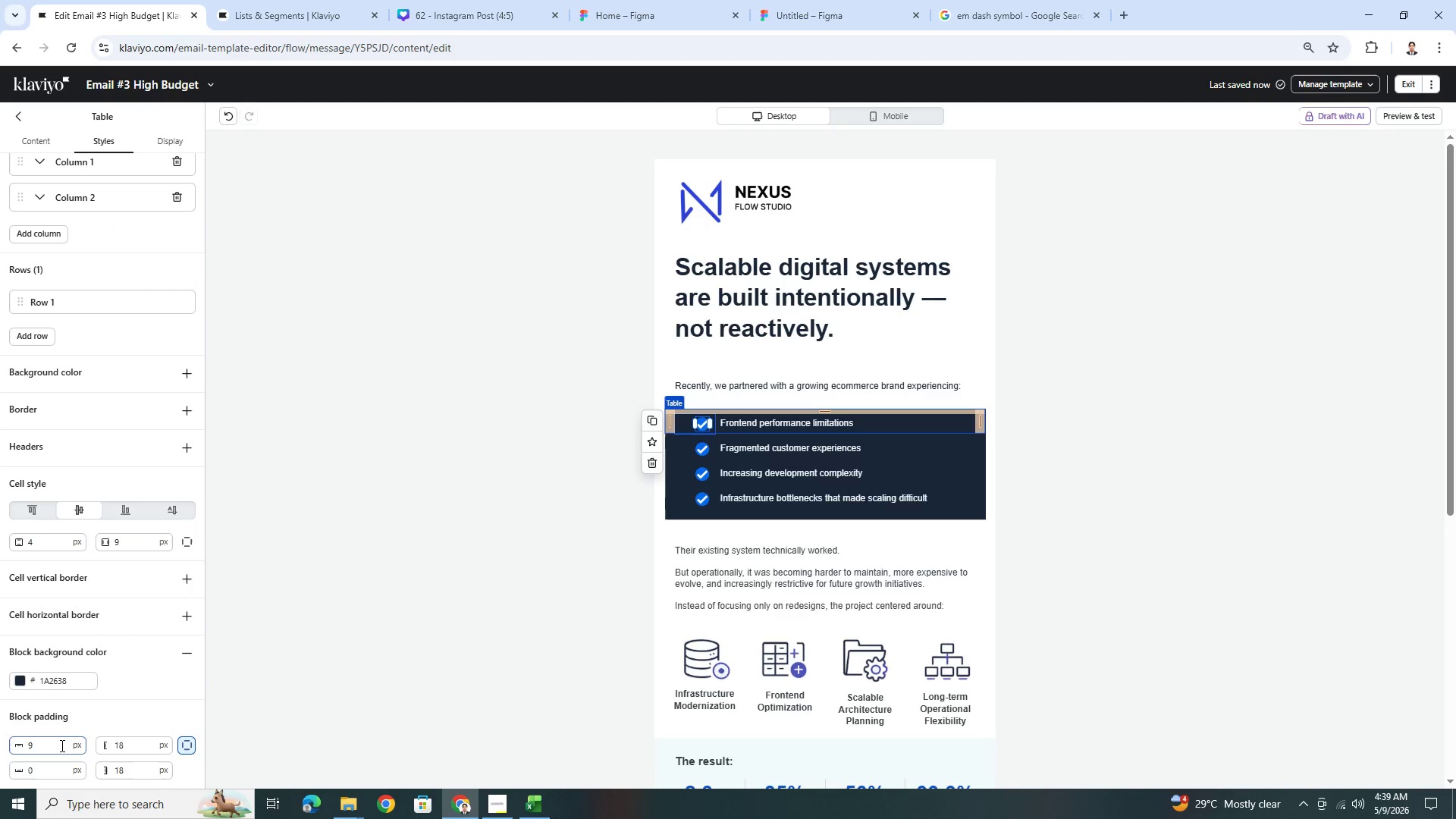 
left_click([59, 745])
 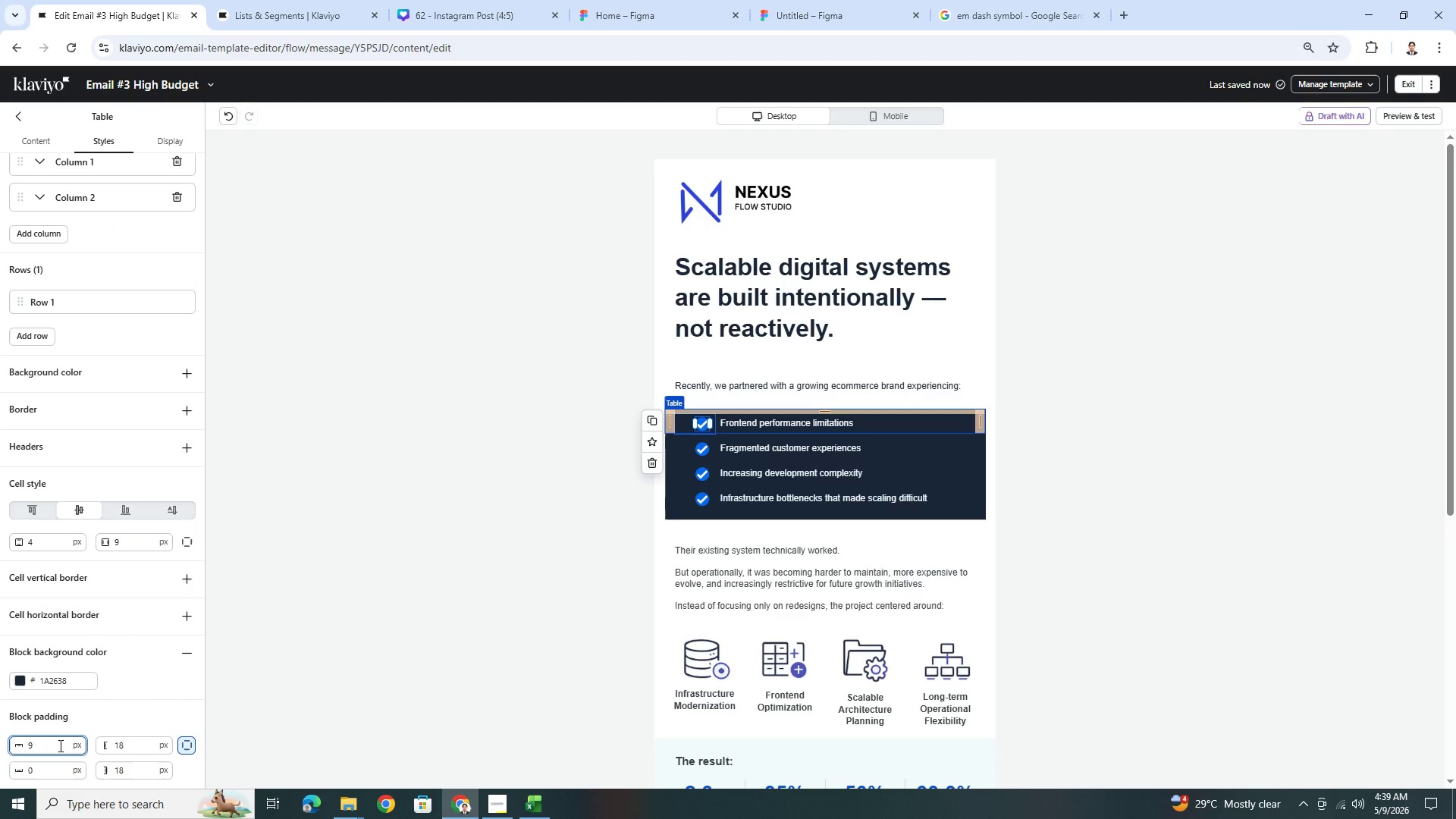 
double_click([59, 745])
 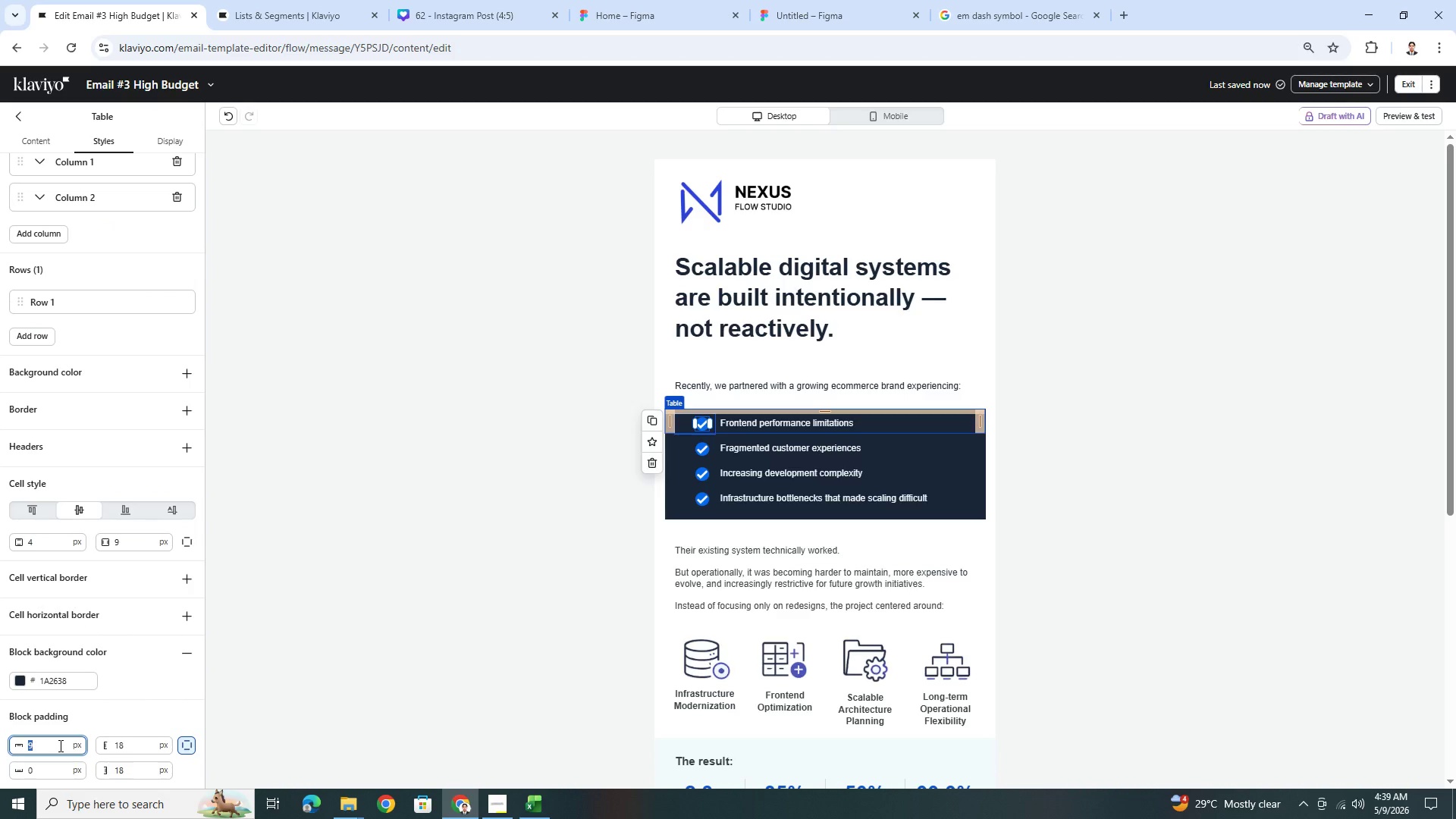 
key(Numpad1)
 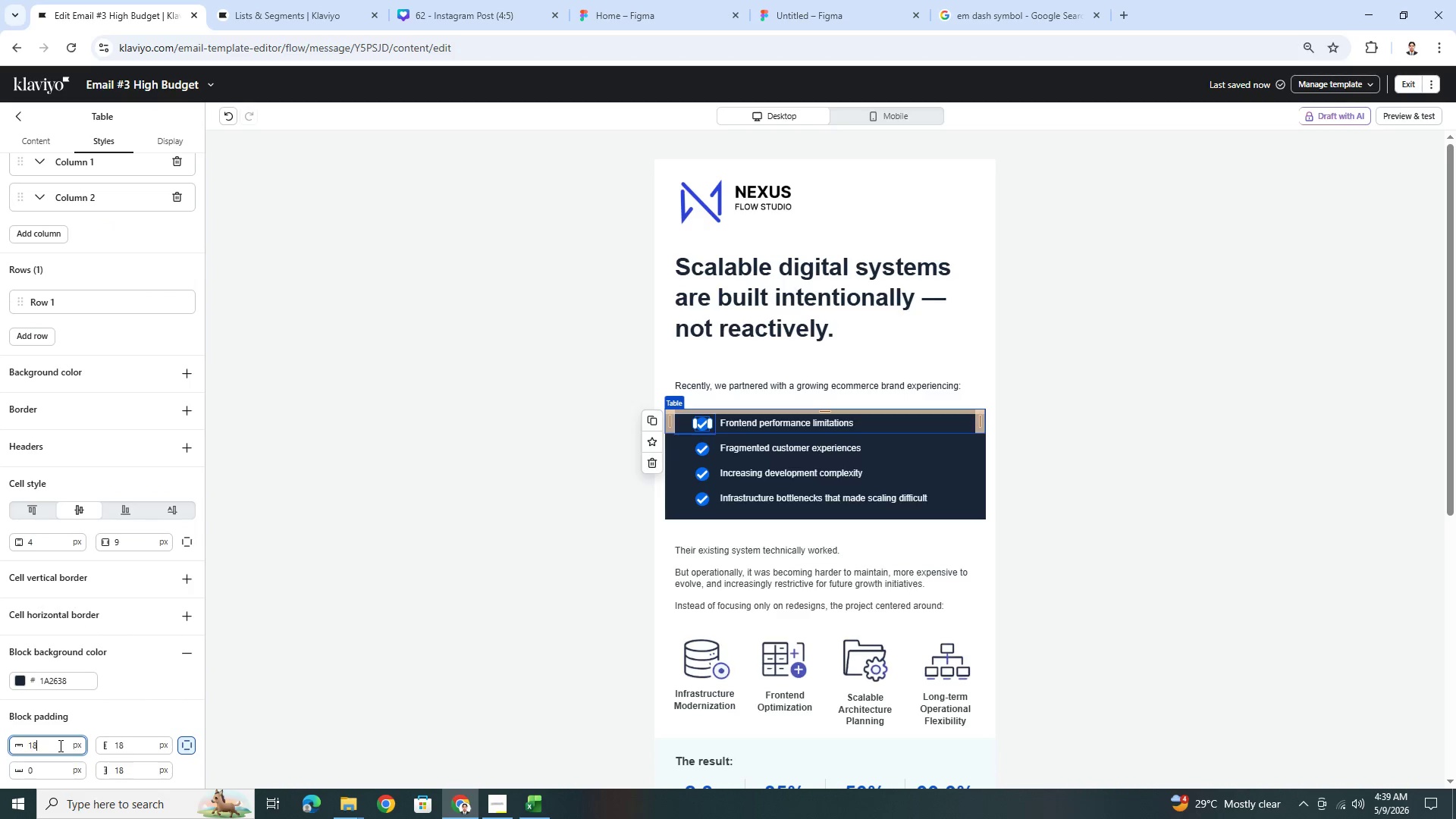 
key(Numpad8)
 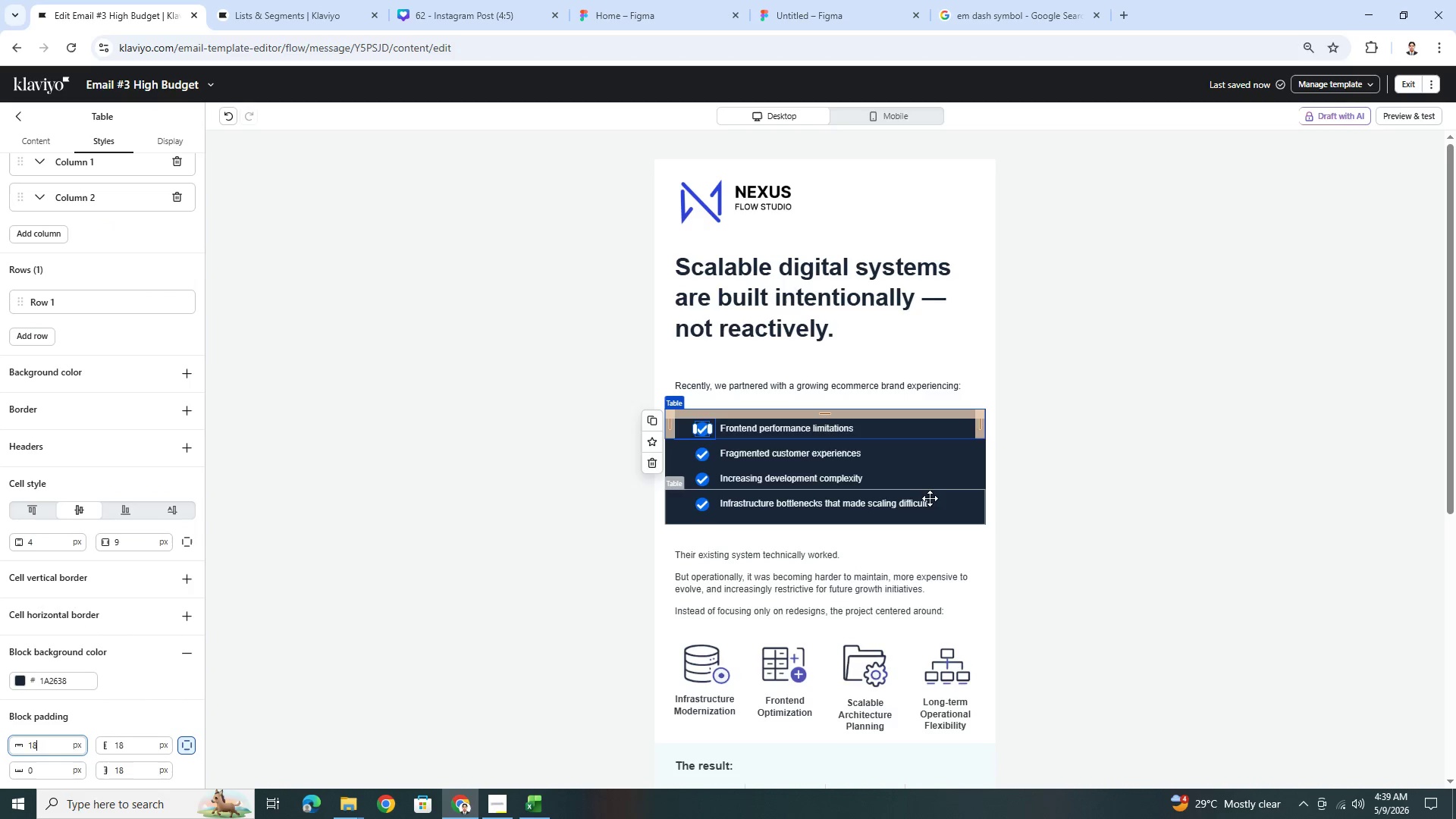 
left_click([1036, 497])
 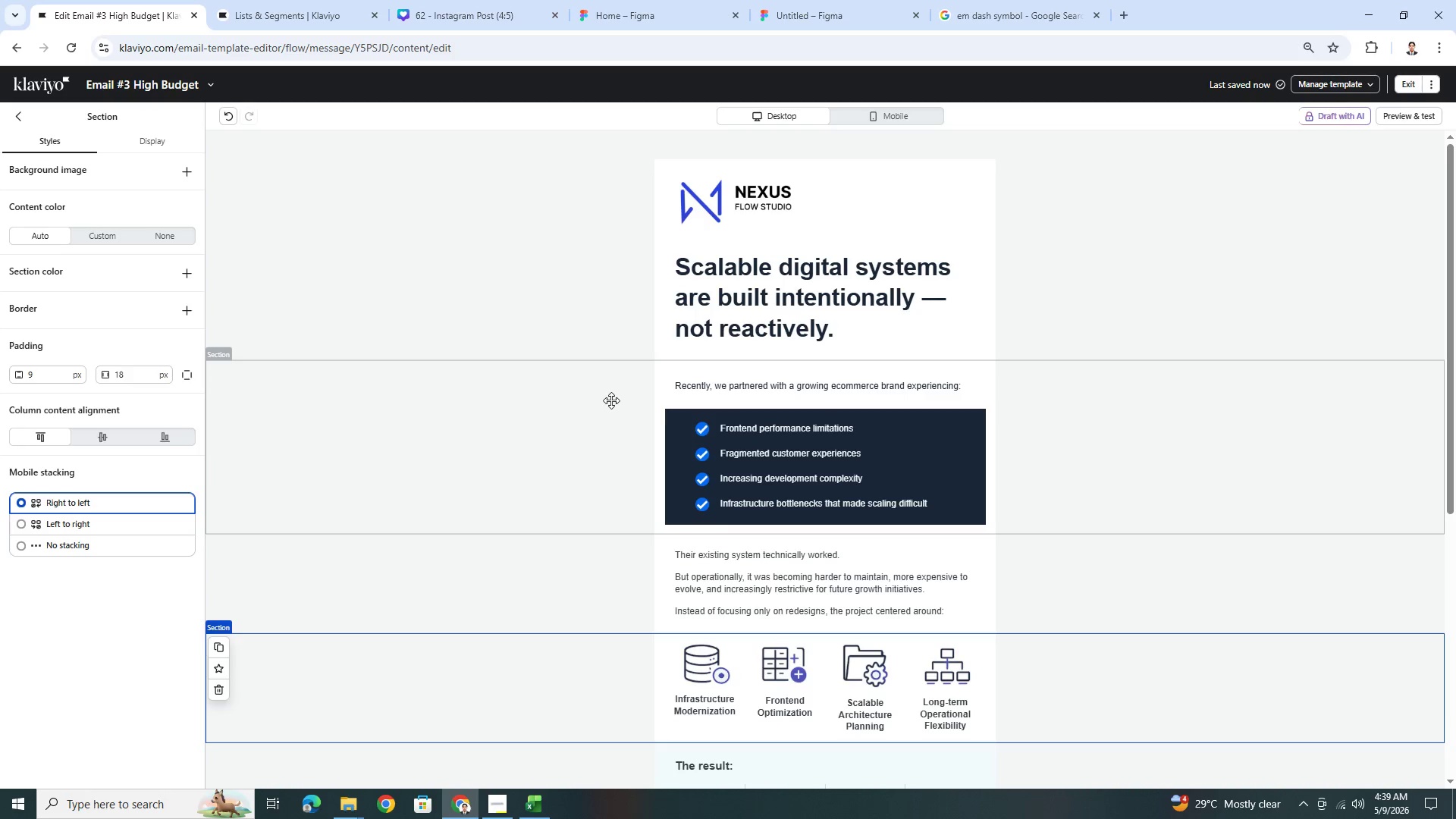 
wait(13.39)
 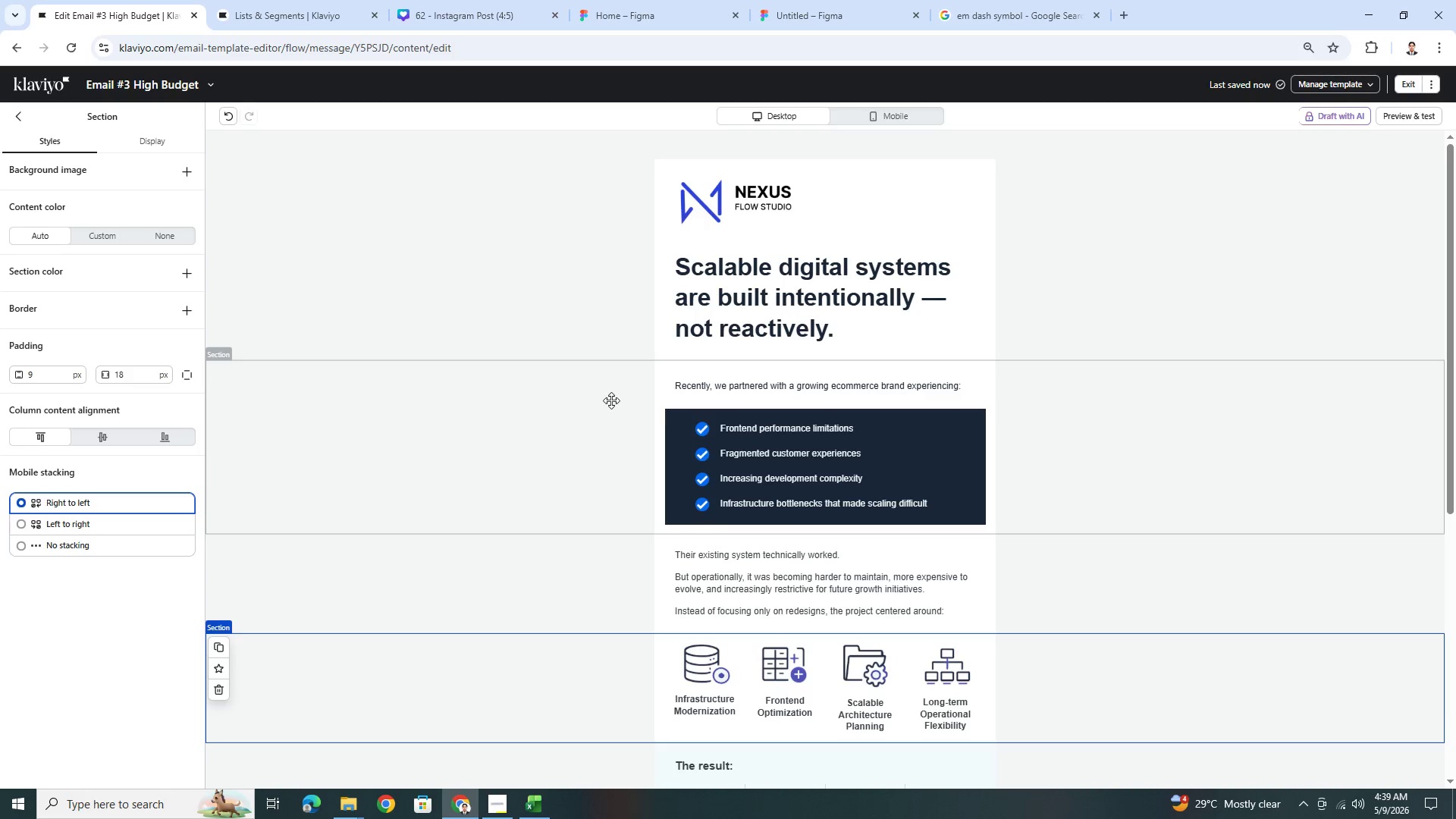 
left_click([1218, 683])
 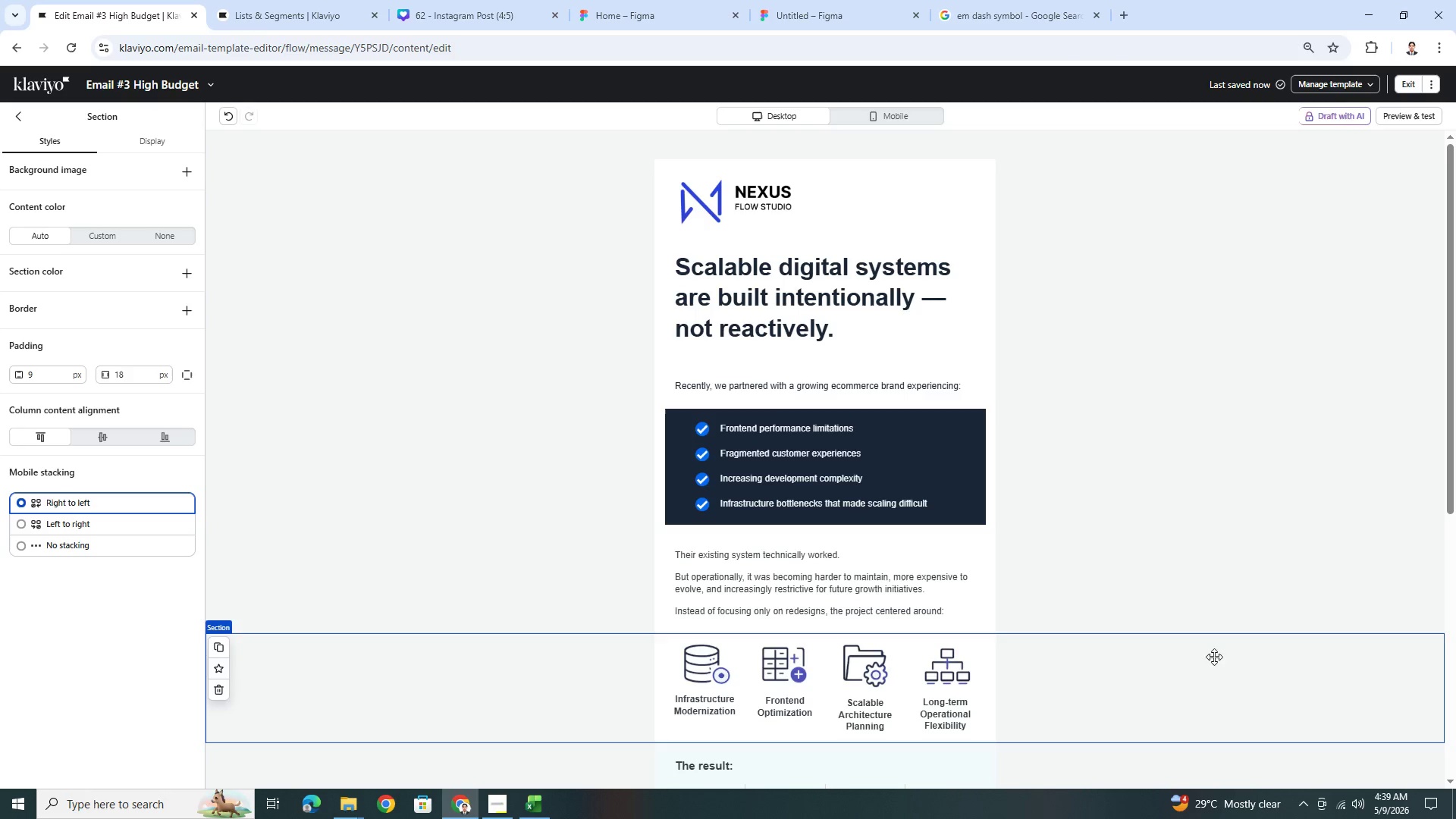 
scroll: coordinate [1210, 613], scroll_direction: up, amount: 3.0
 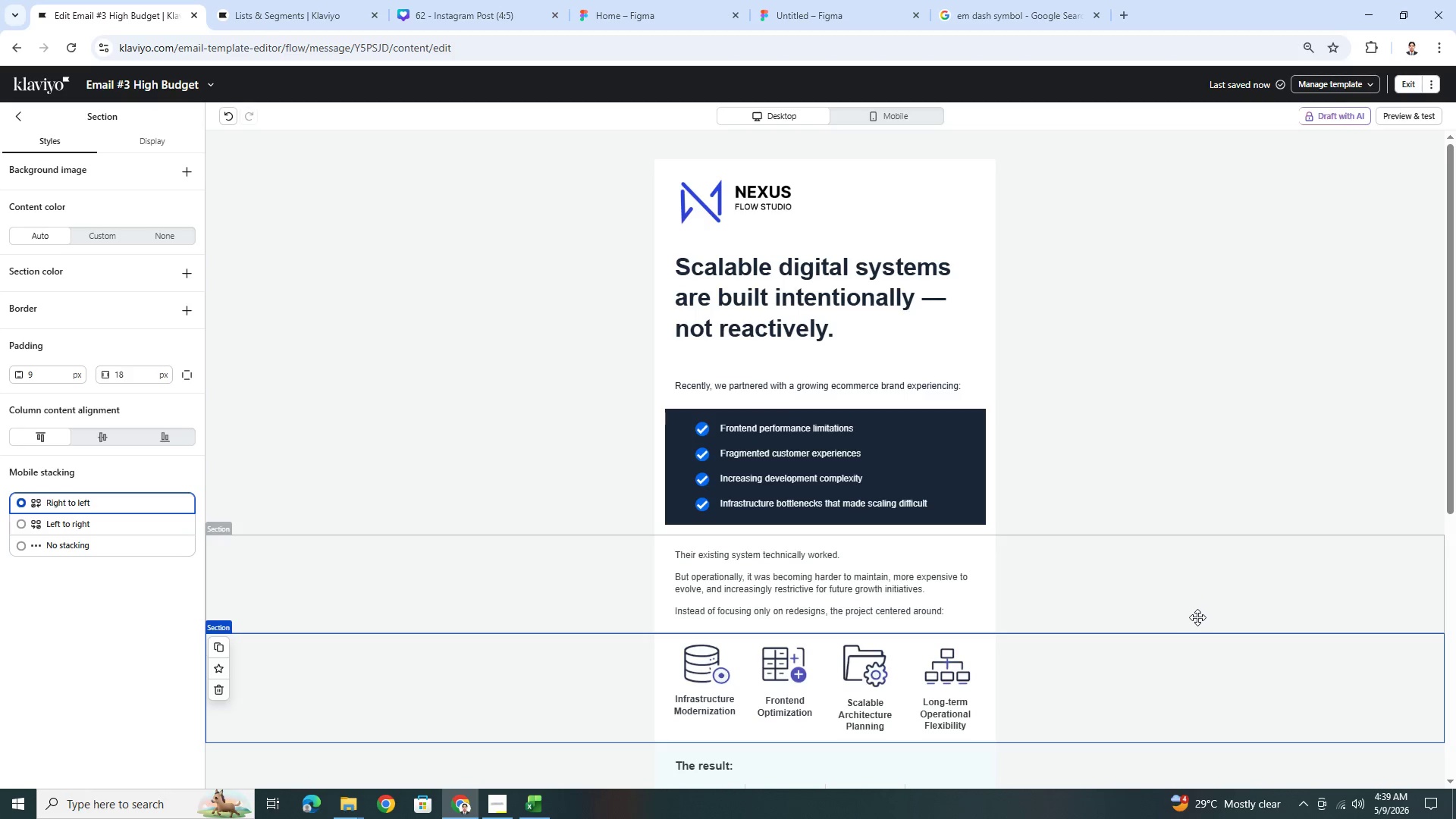 
hold_key(key=ControlLeft, duration=0.36)
scroll: coordinate [1194, 620], scroll_direction: down, amount: 3.0
 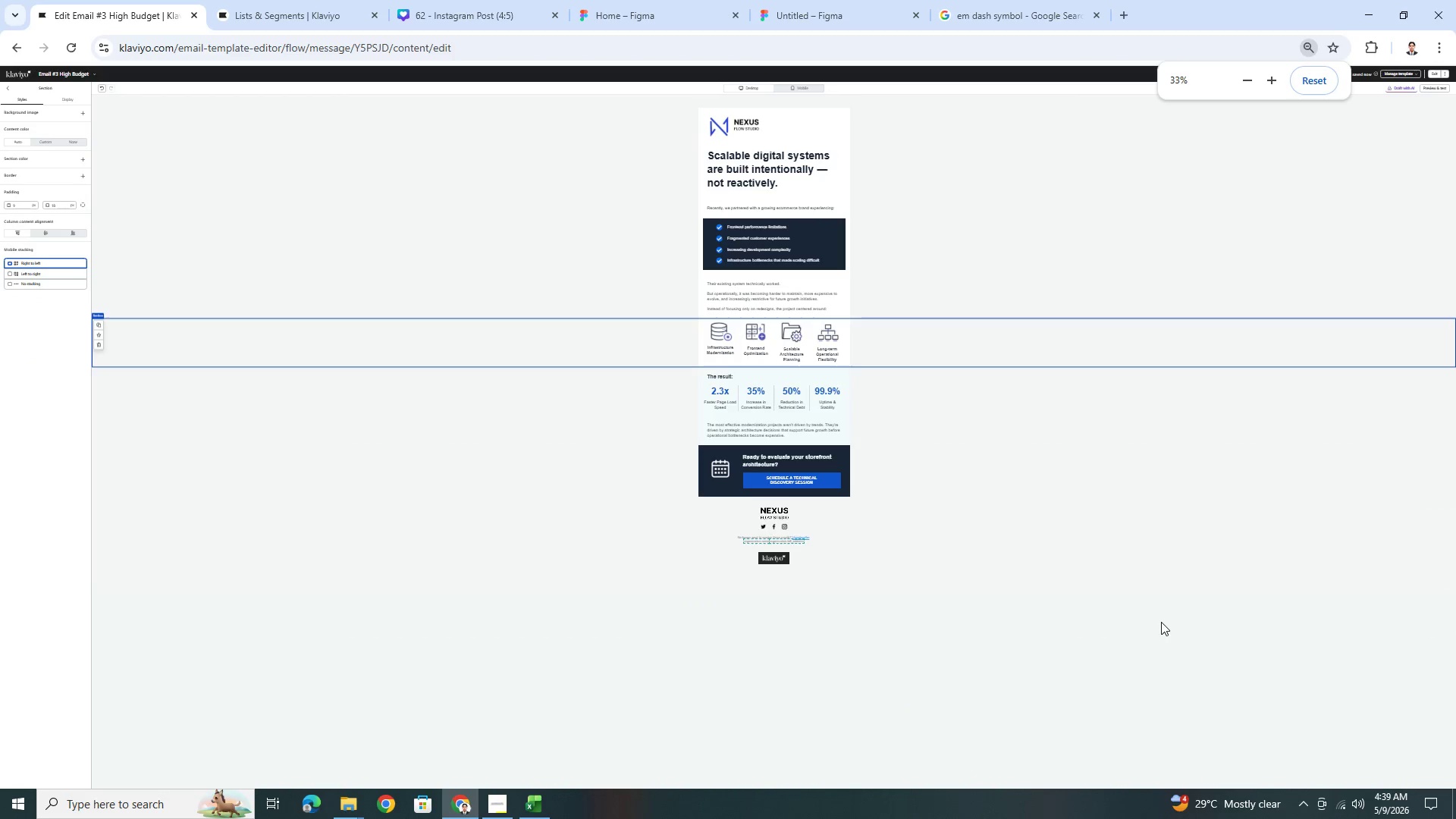 
hold_key(key=ControlLeft, duration=0.61)
scroll: coordinate [1125, 613], scroll_direction: up, amount: 2.0
 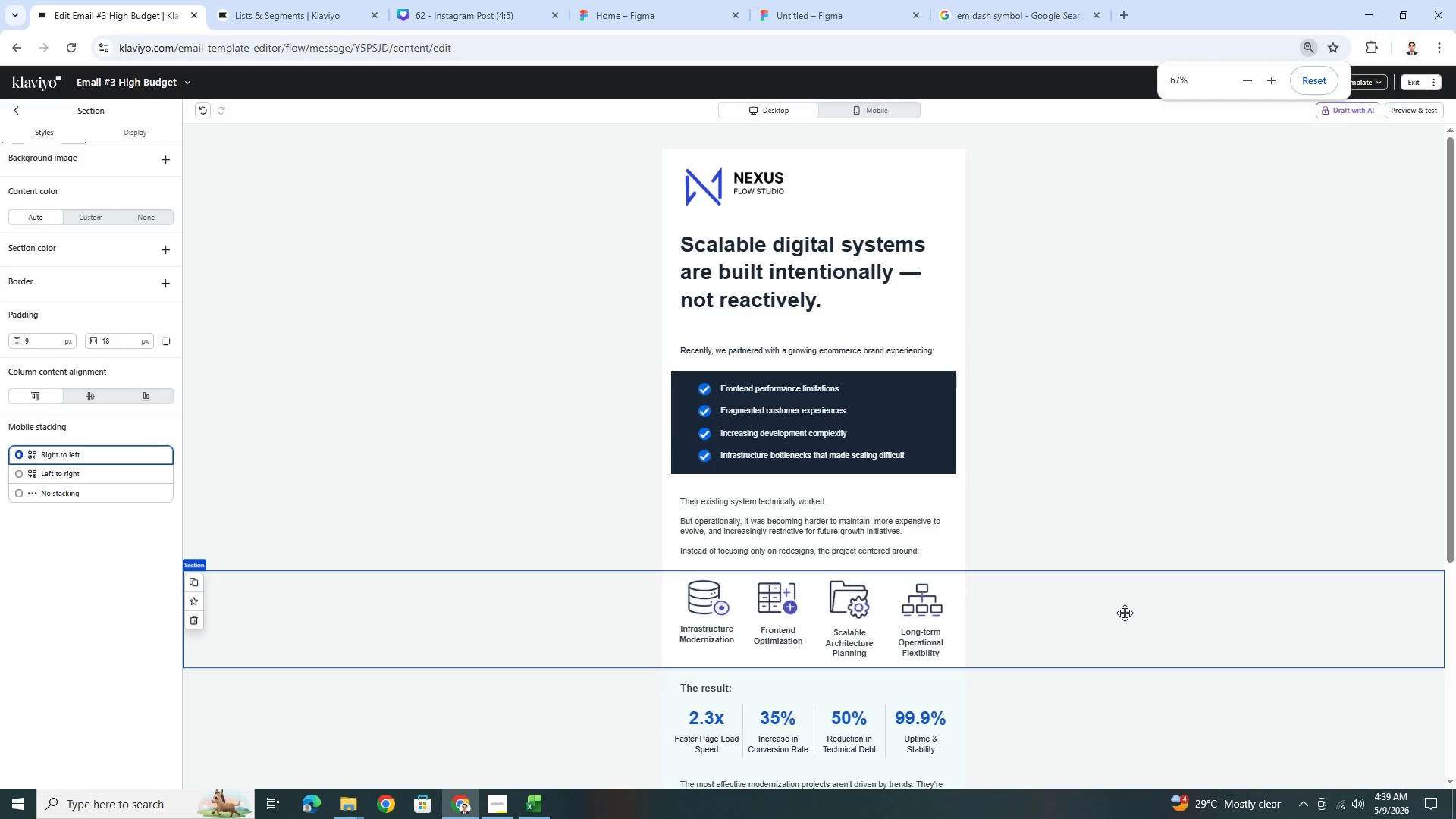 
scroll: coordinate [1125, 613], scroll_direction: down, amount: 2.0
 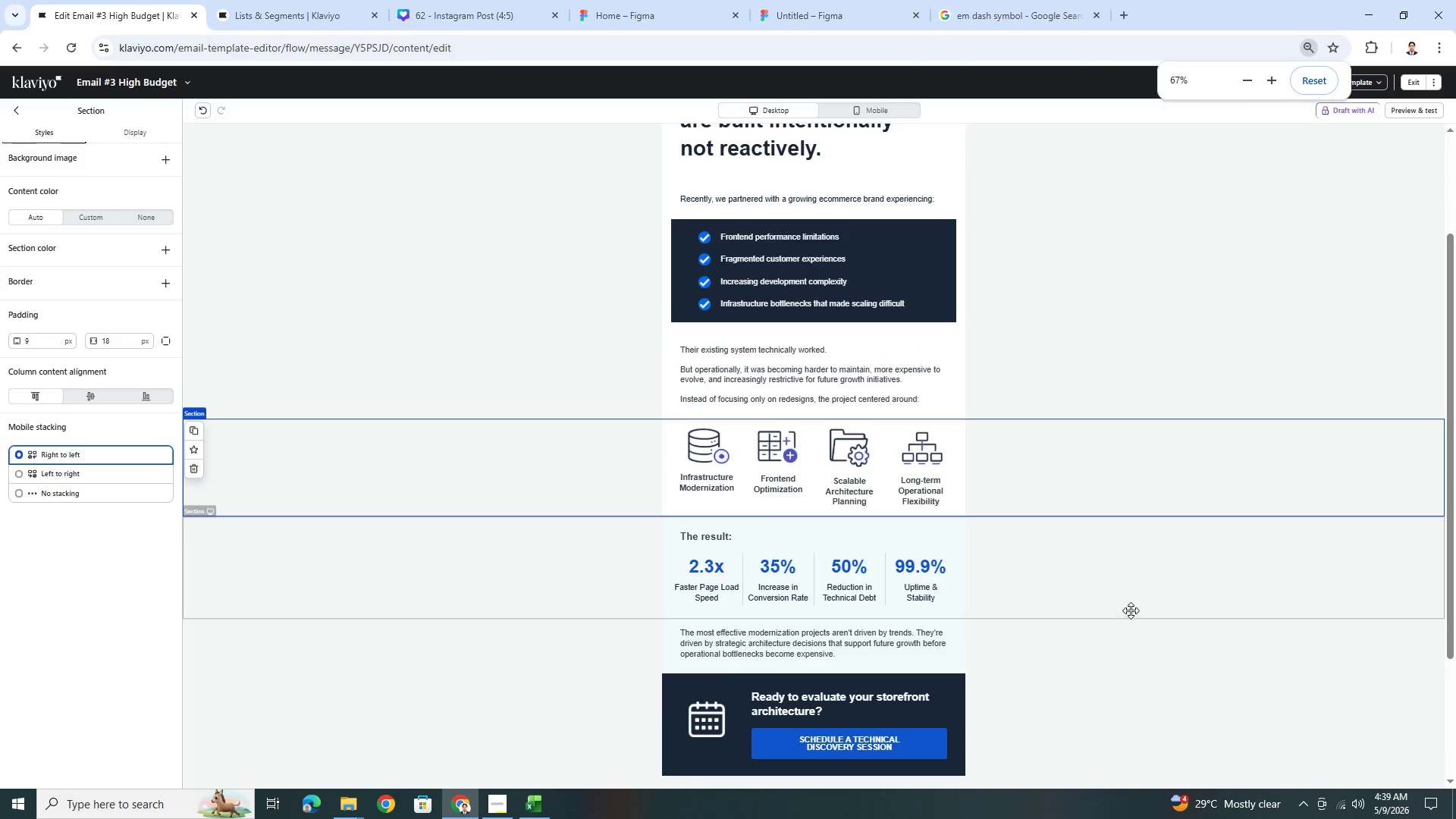 
left_click([1131, 610])
 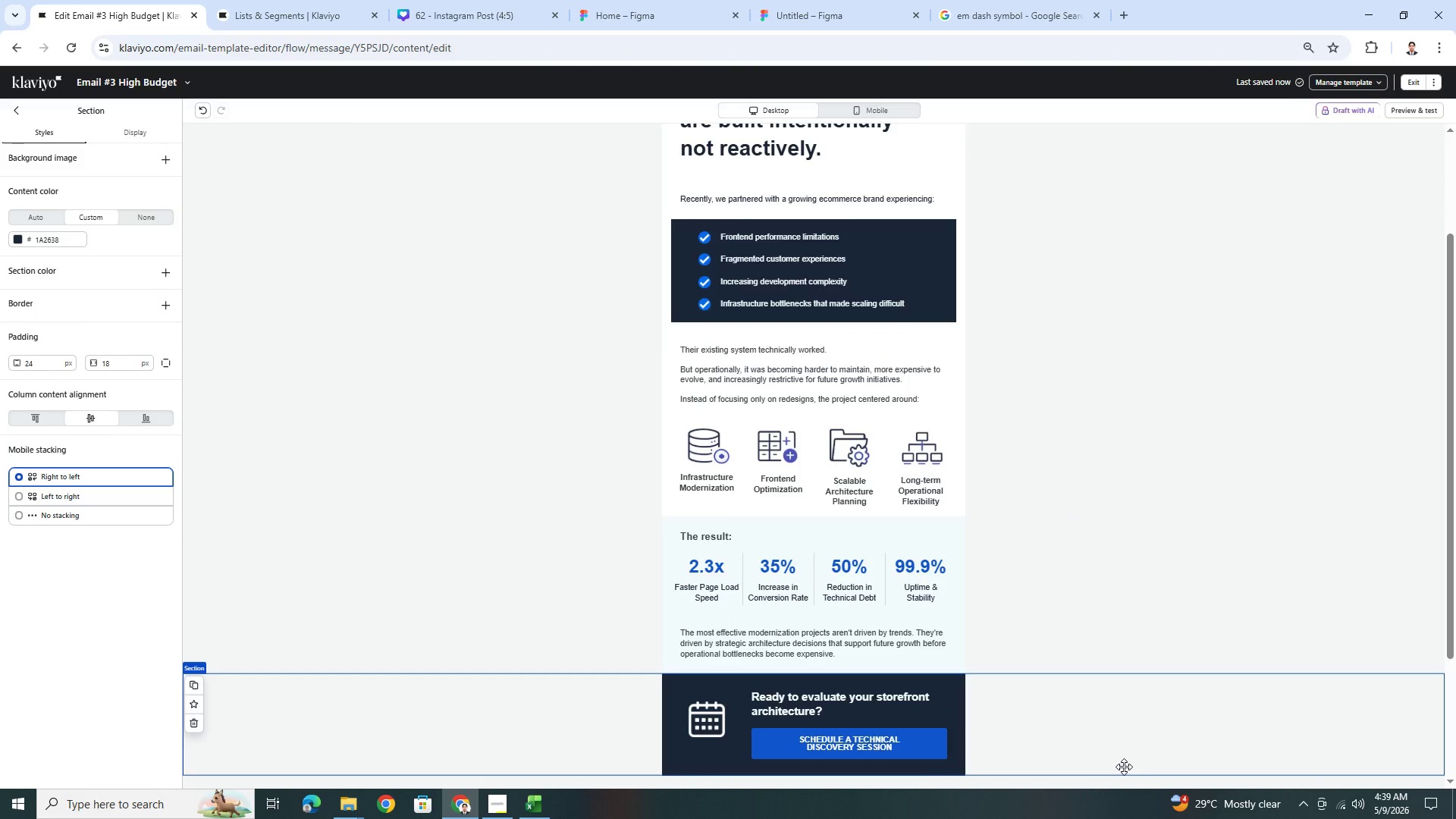 
scroll: coordinate [1124, 767], scroll_direction: up, amount: 1.0
 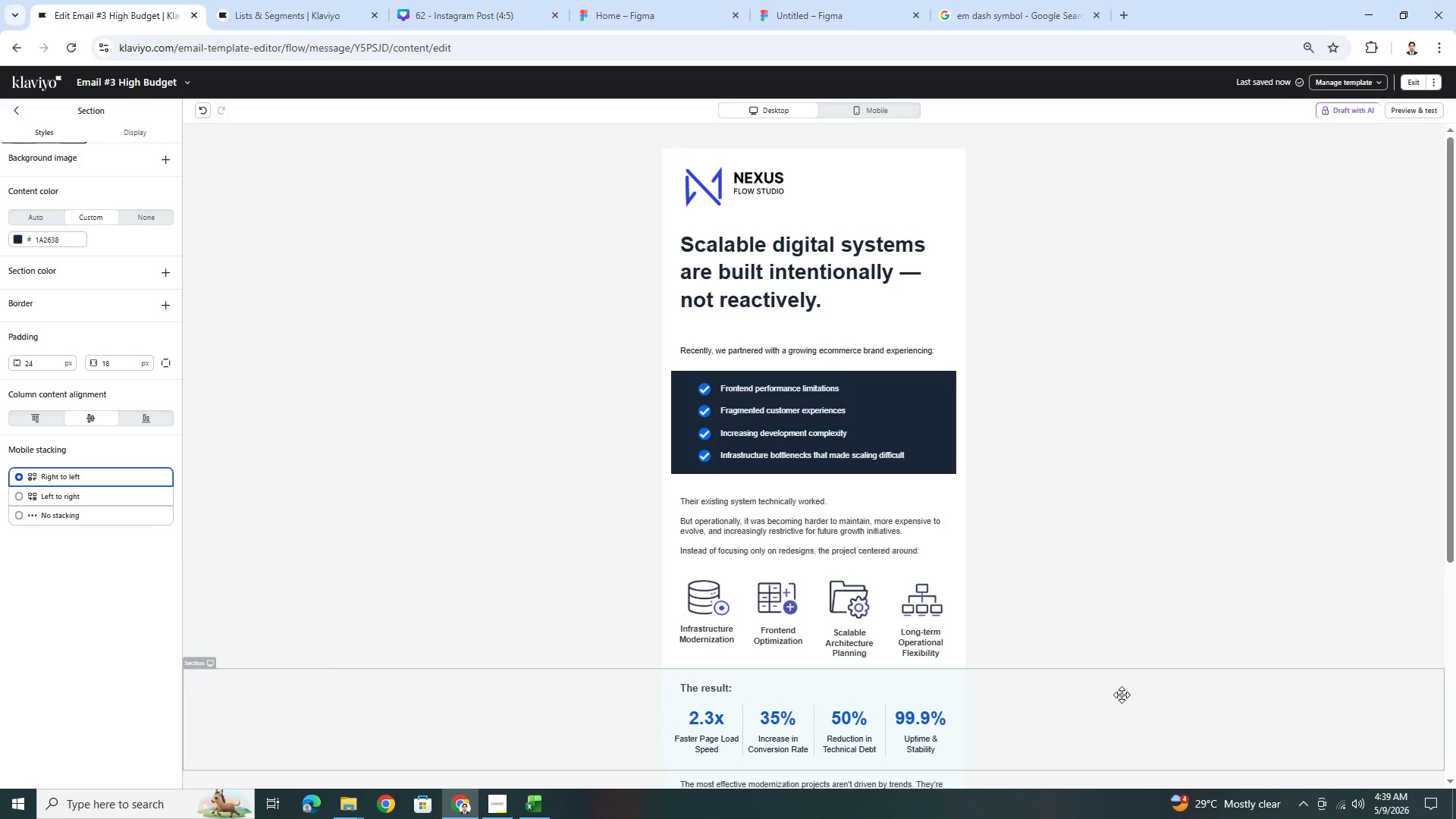 
left_click([891, 110])
 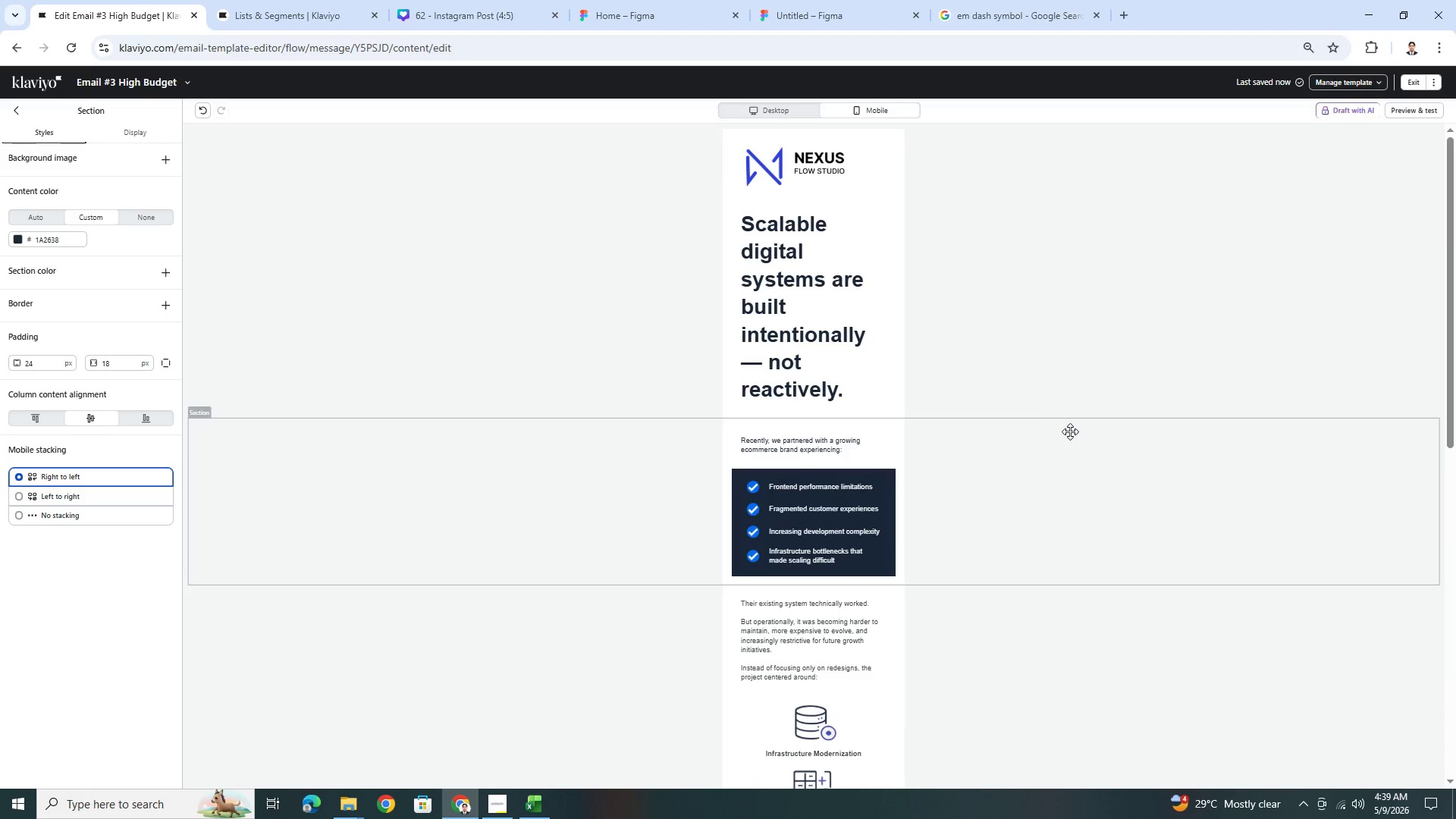 
scroll: coordinate [1070, 431], scroll_direction: none, amount: 0.0
 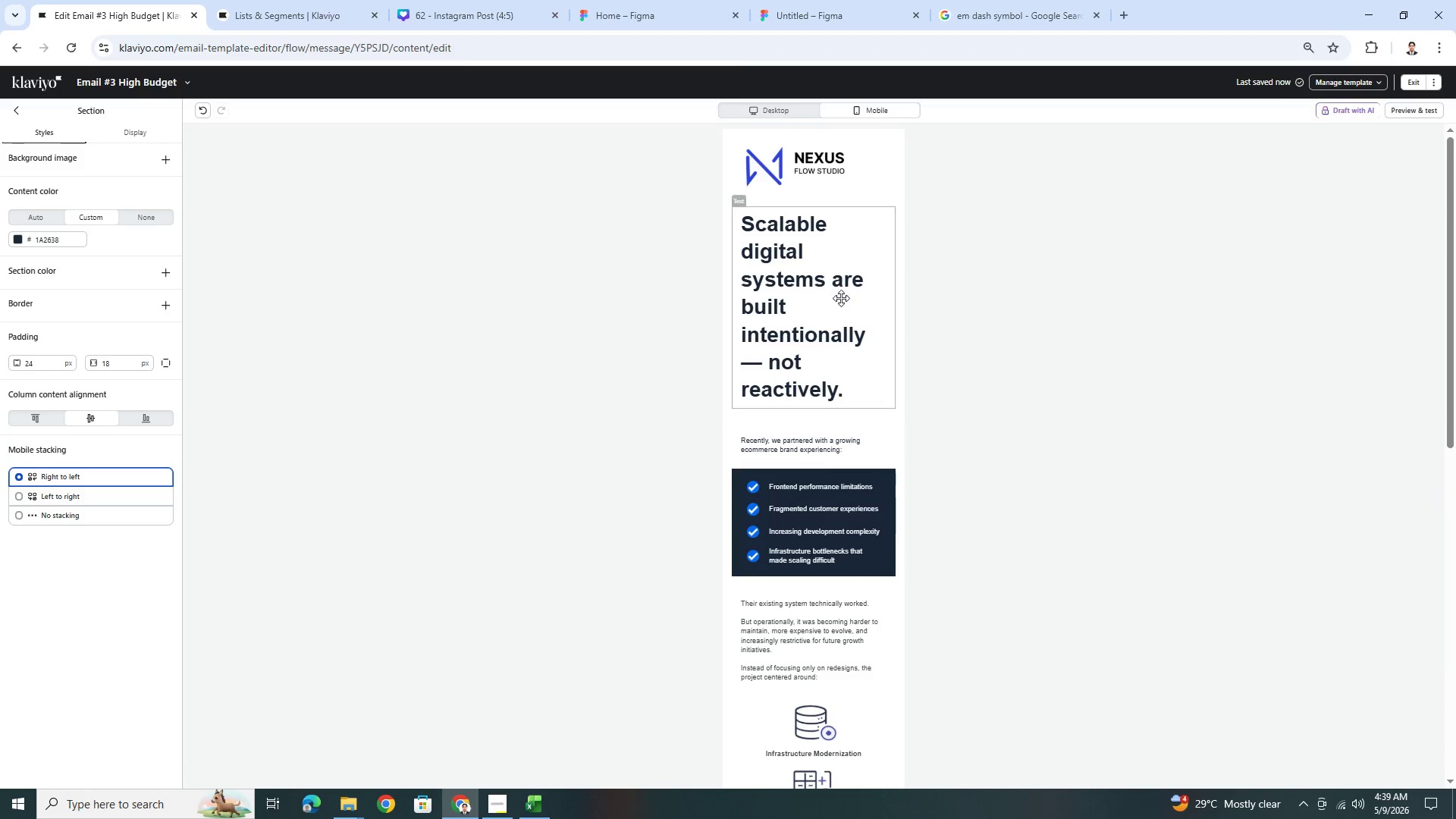 
left_click([828, 293])
 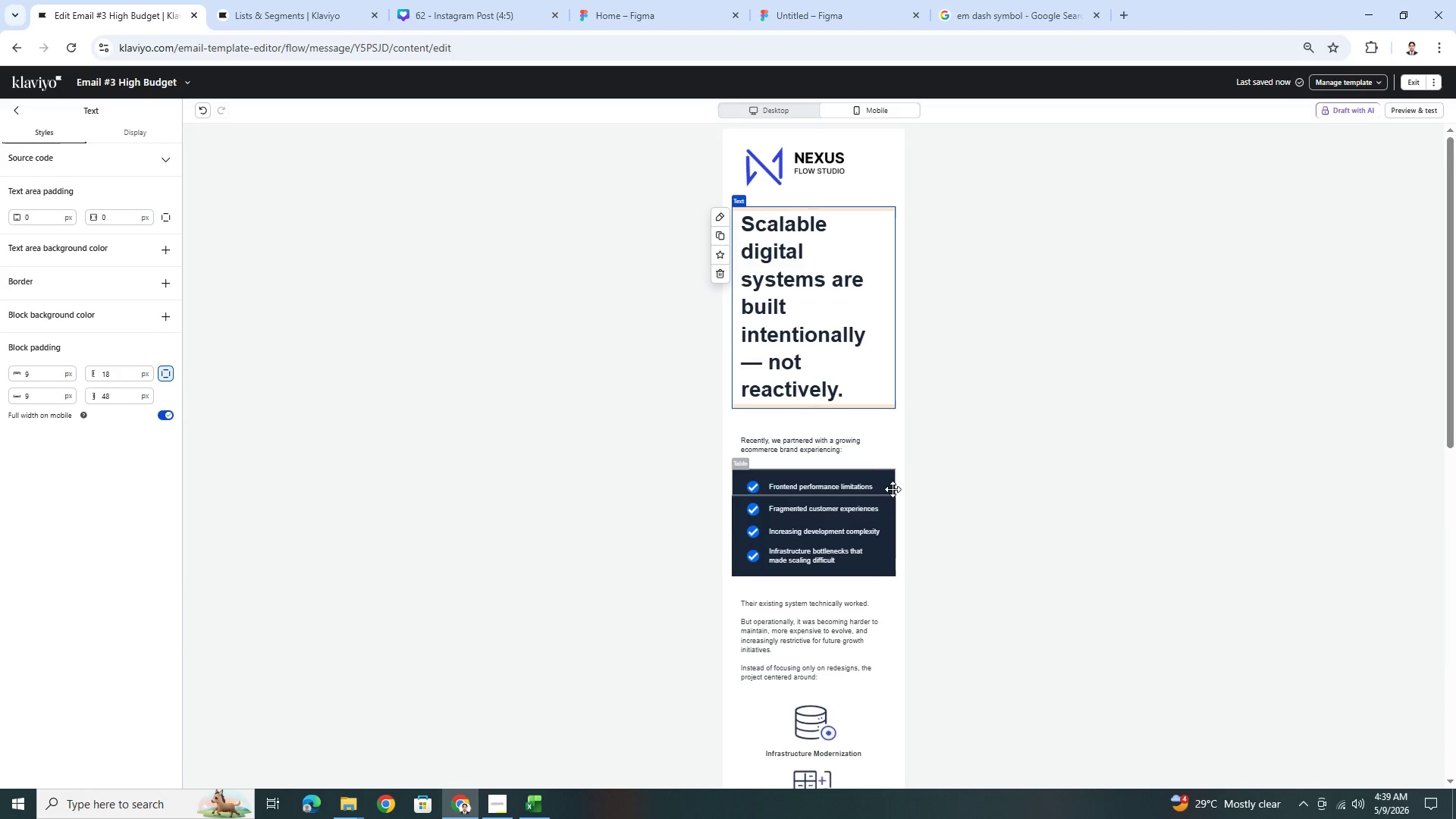 
scroll: coordinate [1008, 566], scroll_direction: down, amount: 8.0
 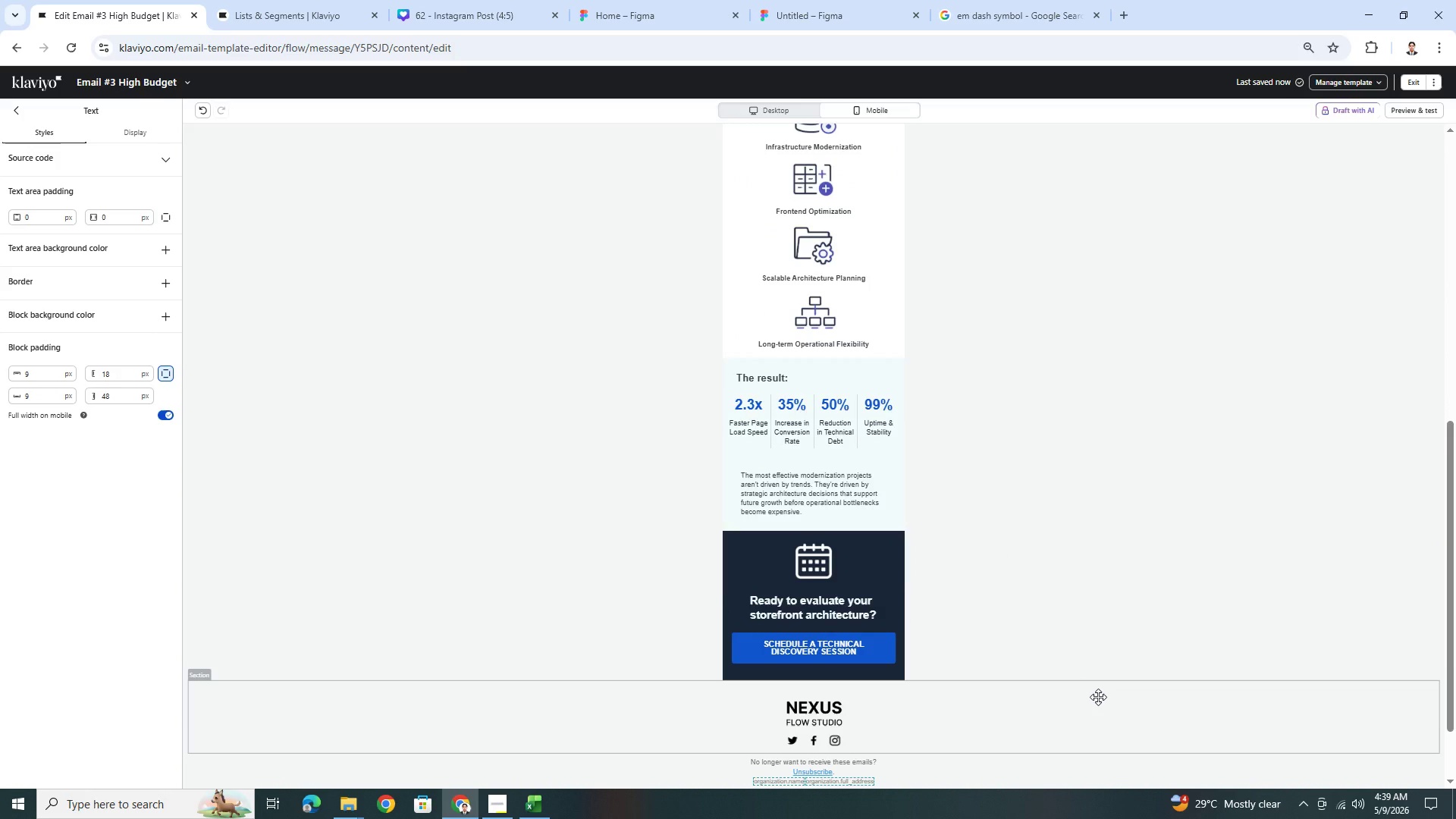 
scroll: coordinate [1098, 697], scroll_direction: up, amount: 1.0
 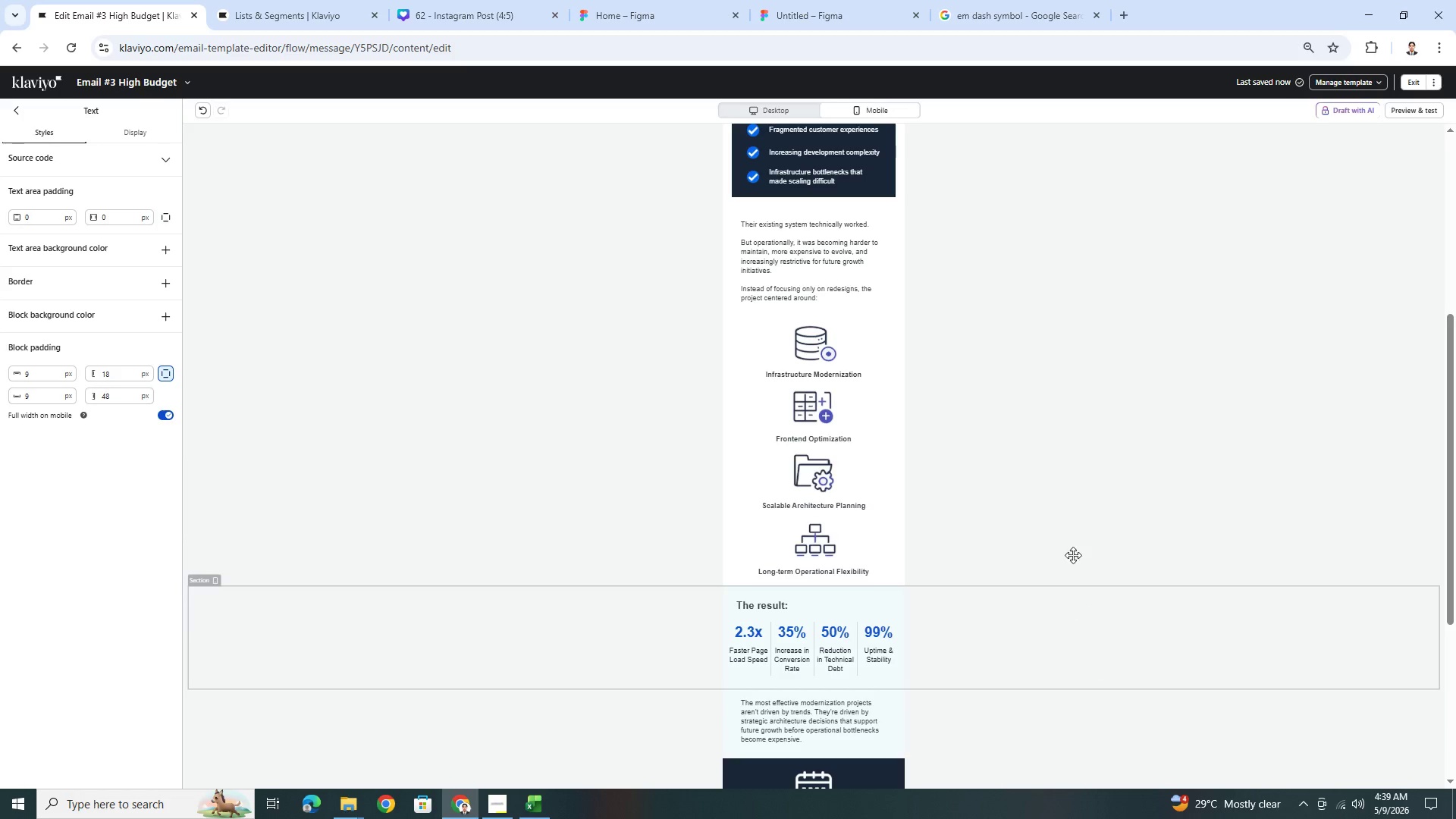 
left_click([779, 112])
 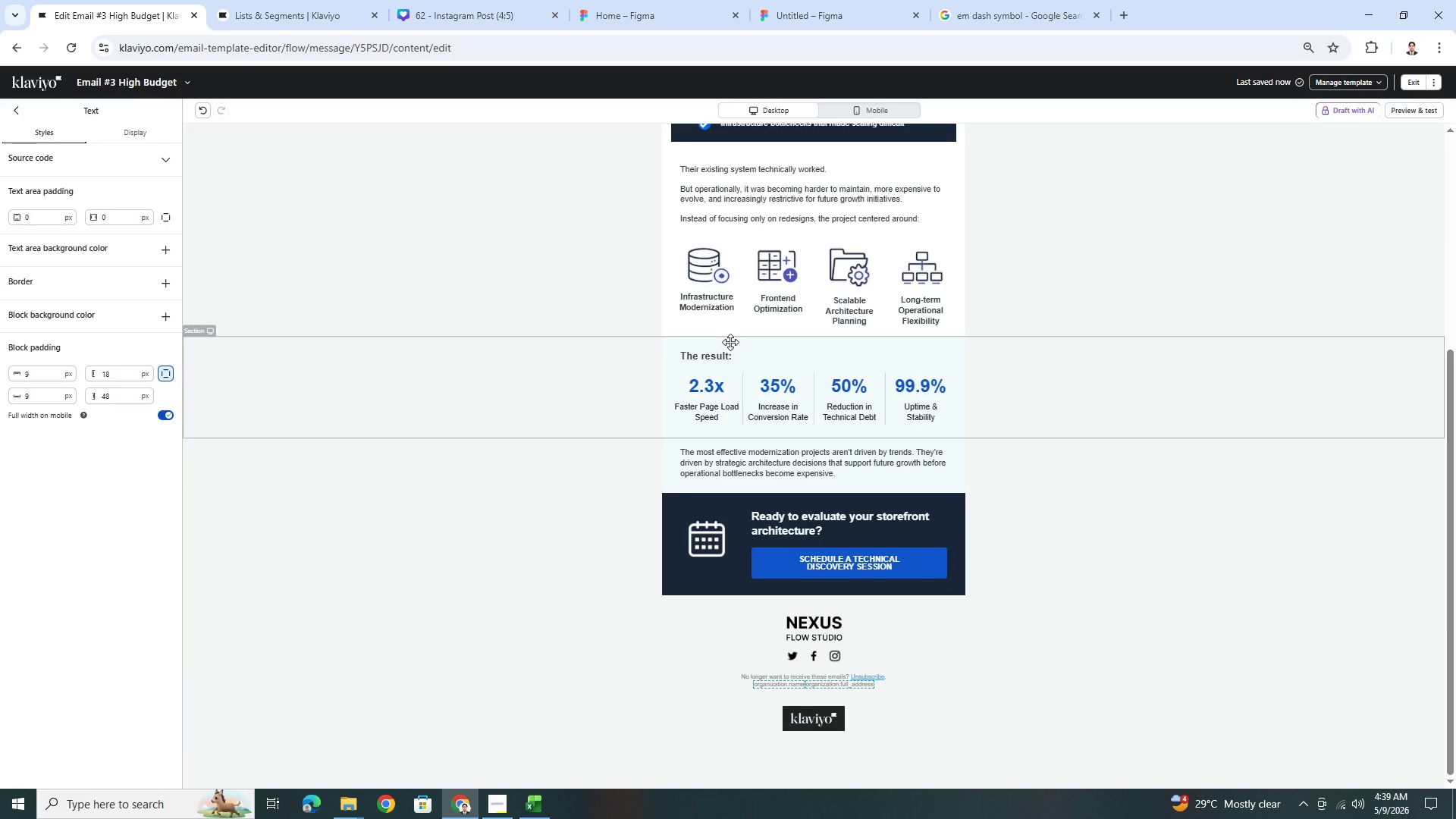 
left_click([730, 342])
 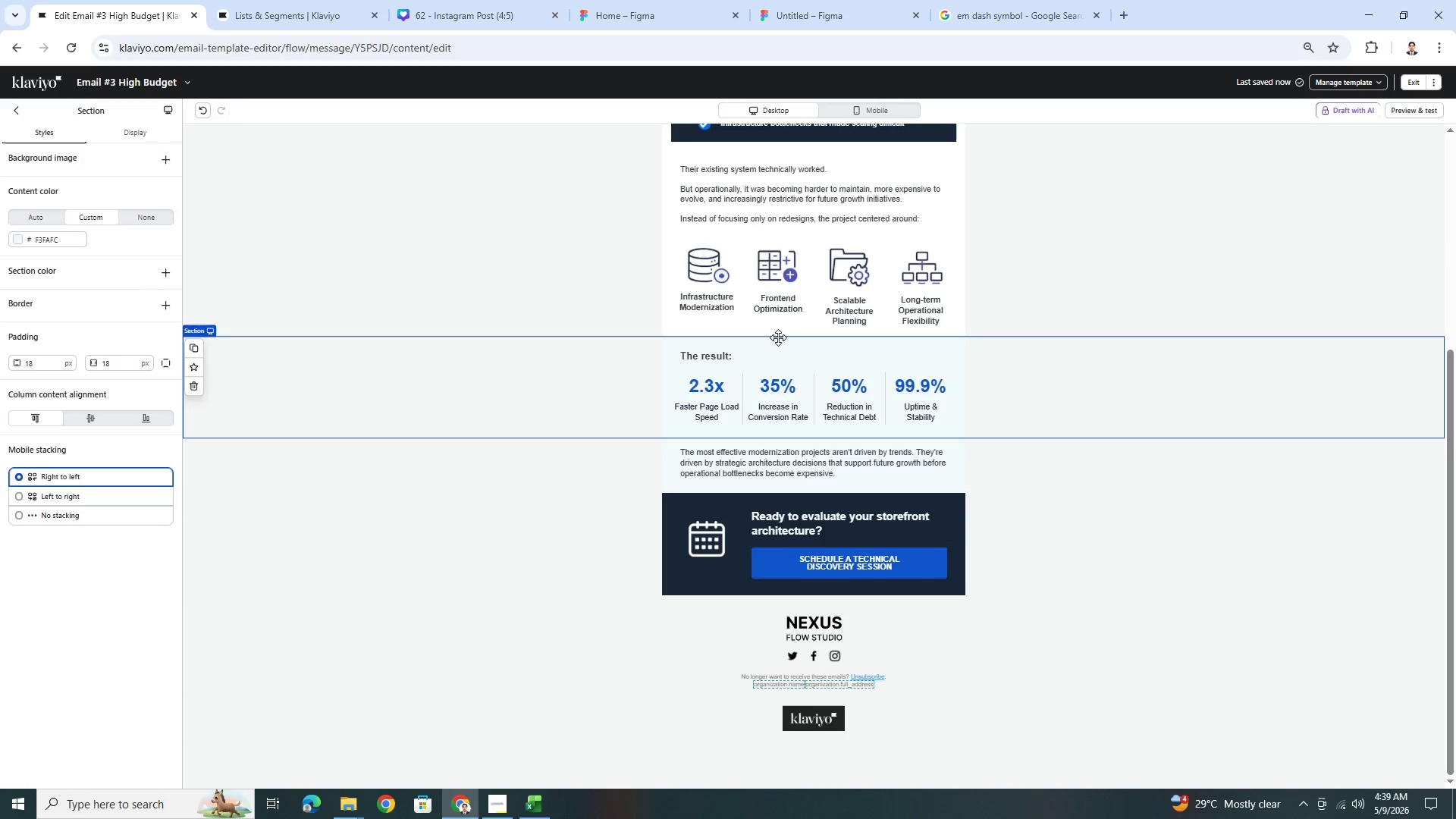 
left_click([539, 314])
 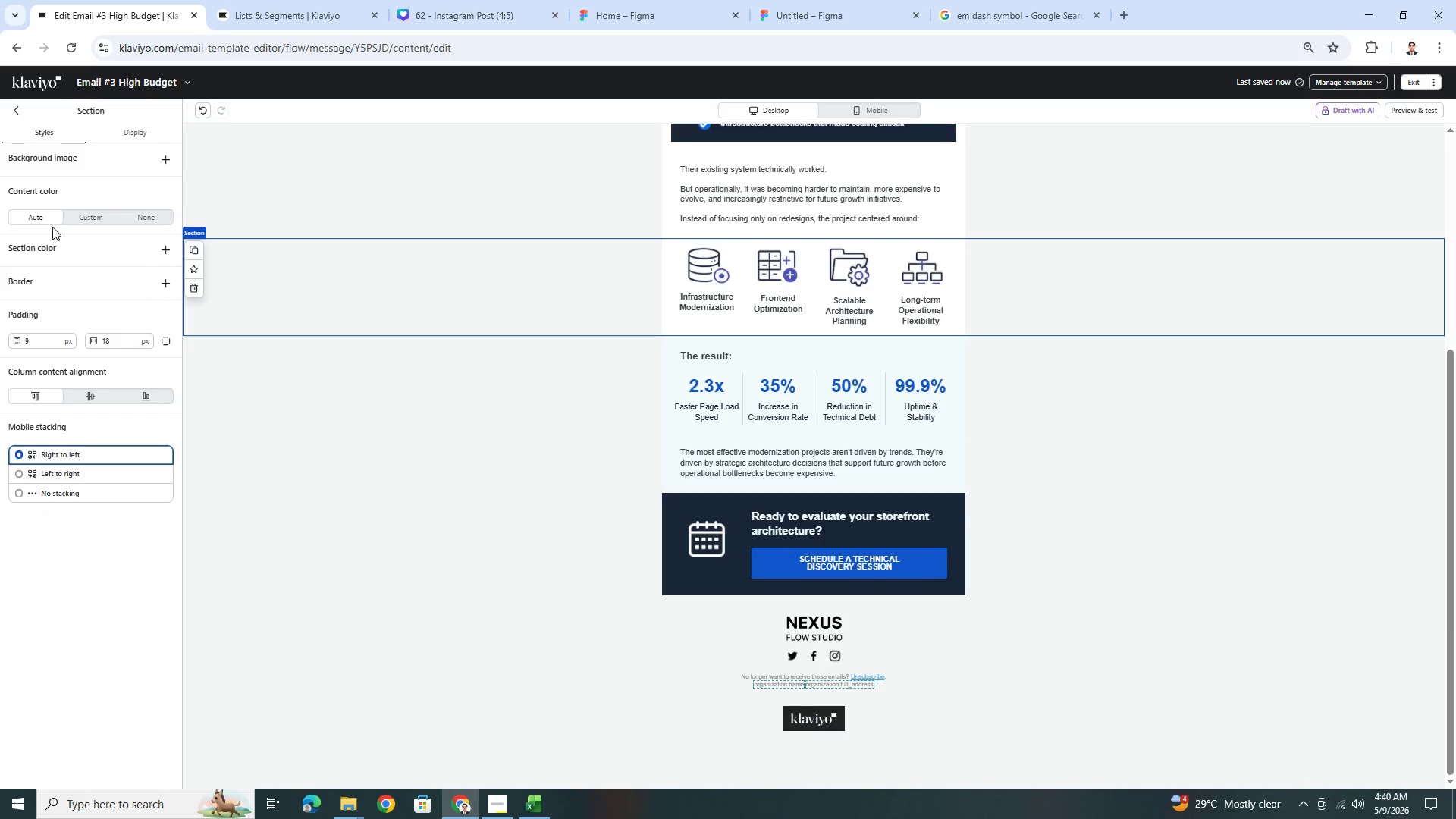 
left_click([16, 108])
 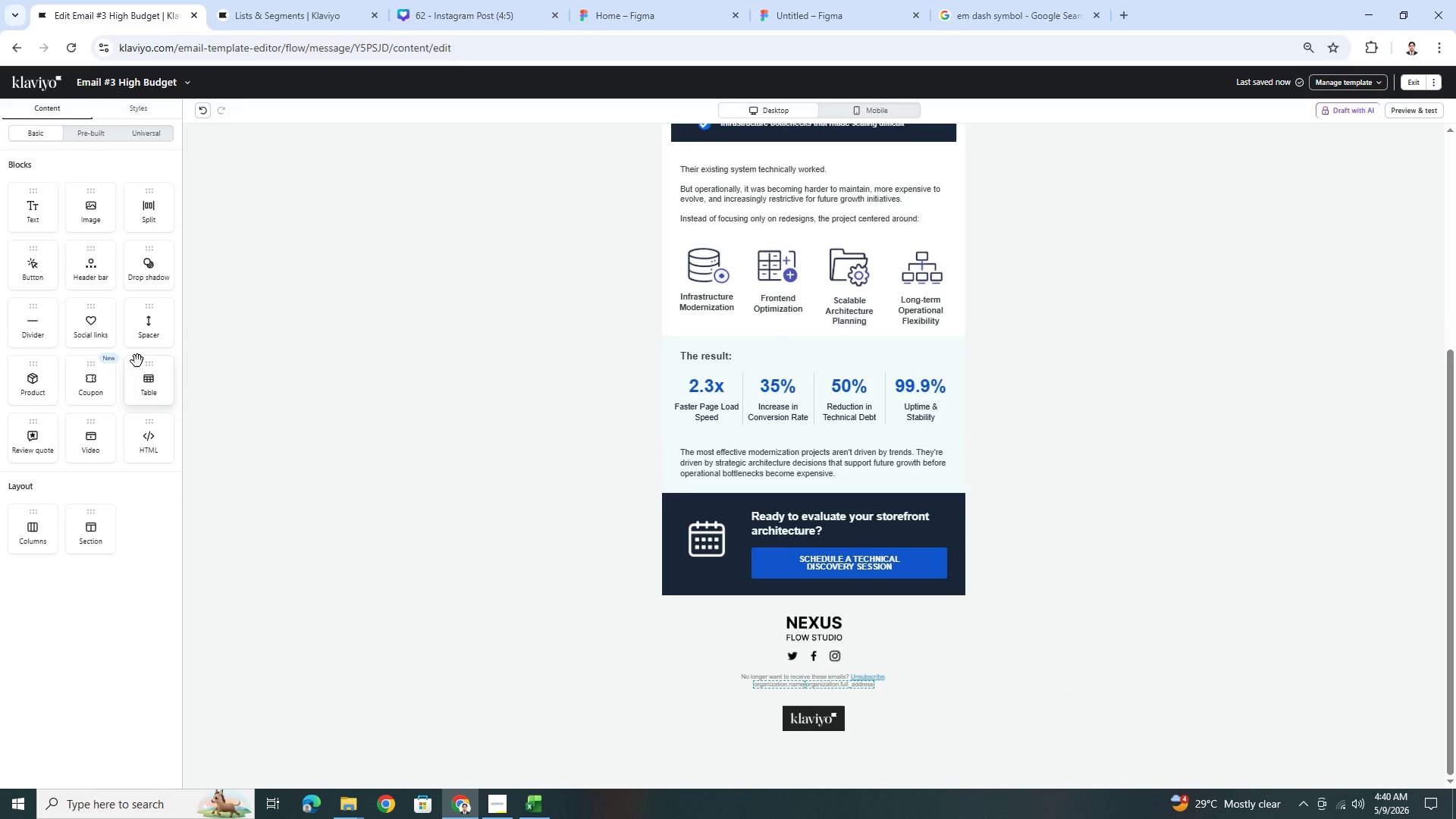 
left_click_drag(start_coordinate=[152, 337], to_coordinate=[746, 356])
 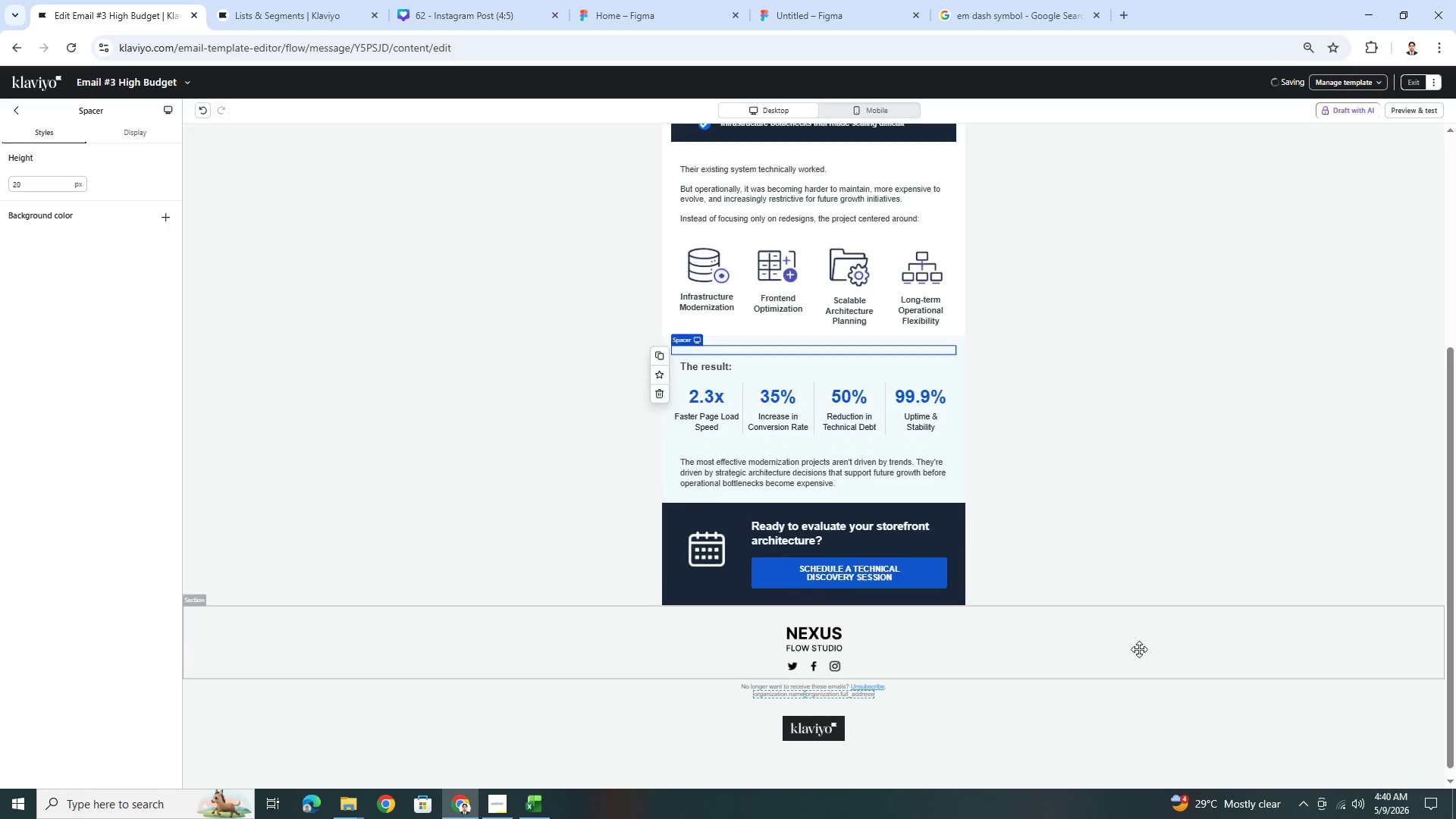 
left_click([1139, 660])
 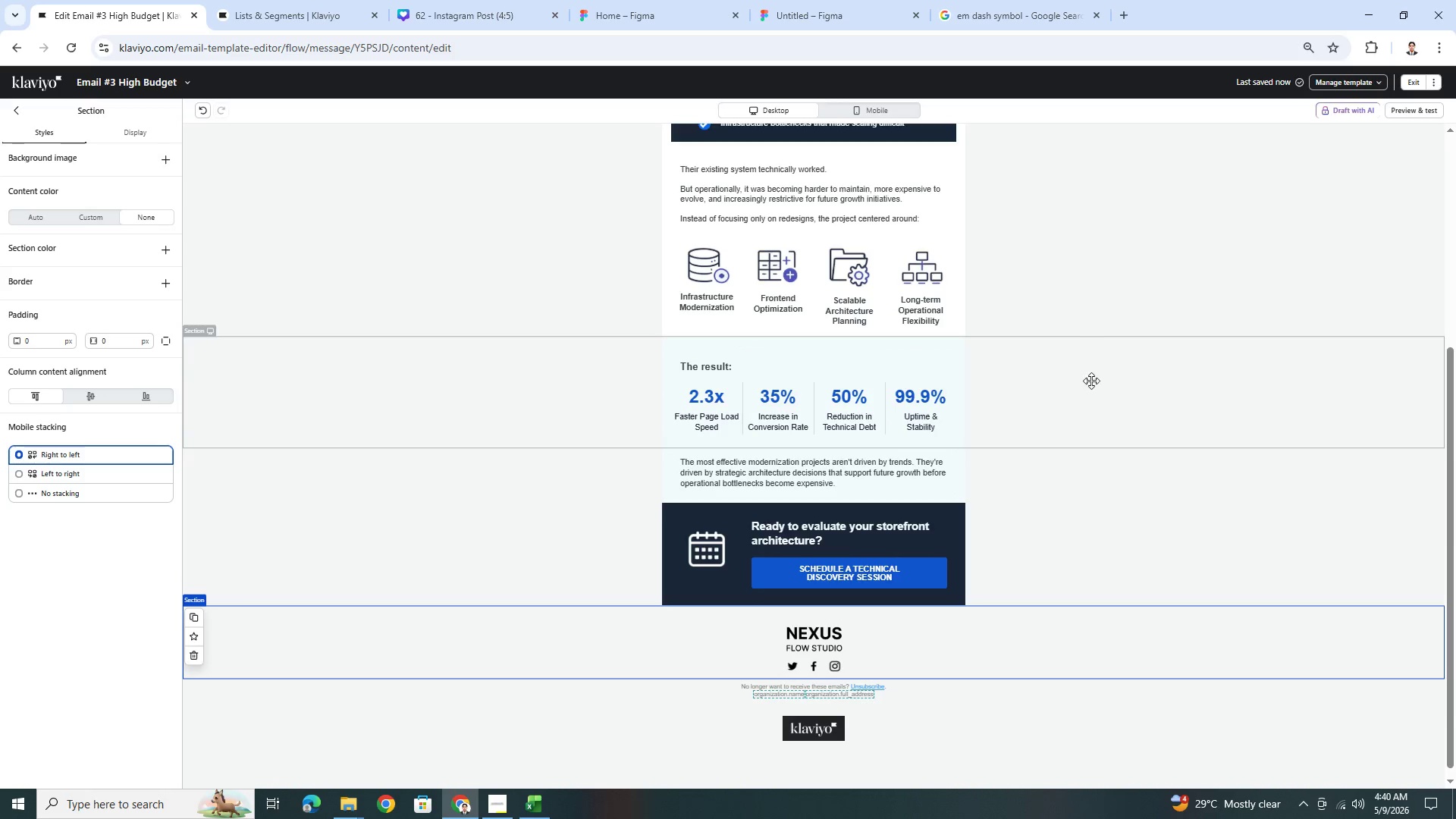 
wait(6.67)
 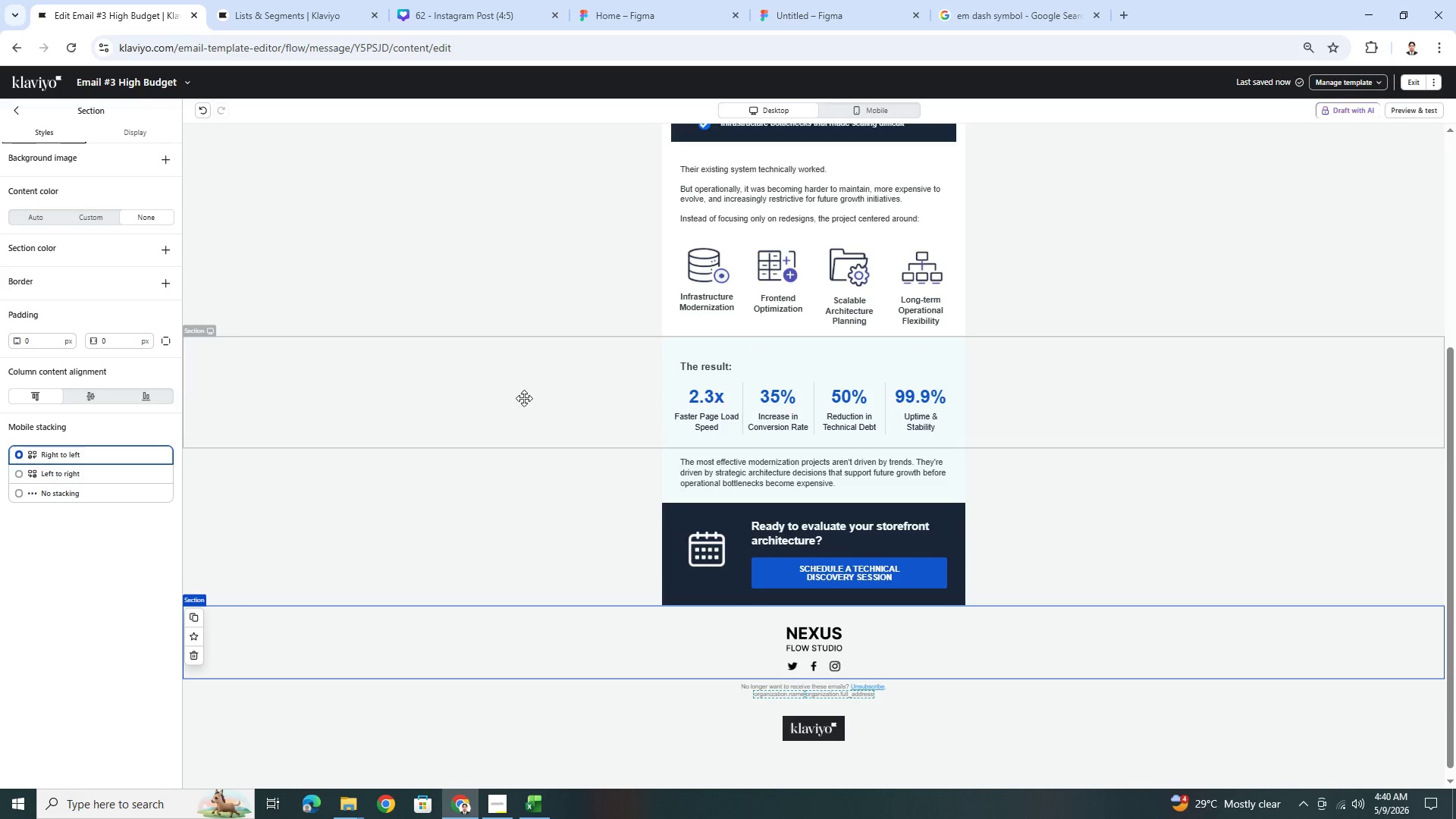 
scroll: coordinate [1085, 453], scroll_direction: up, amount: 2.0
 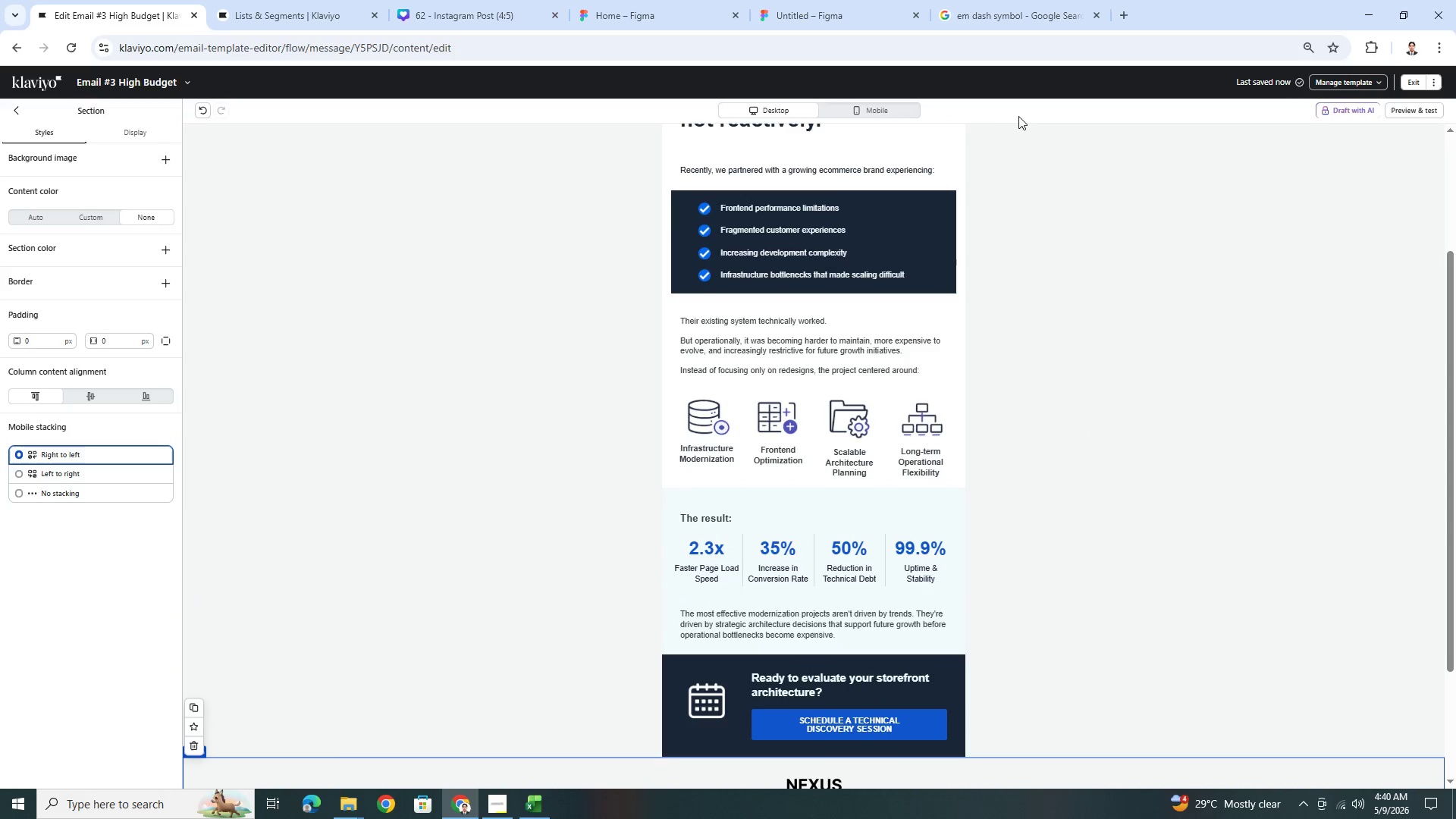 
left_click([912, 108])
 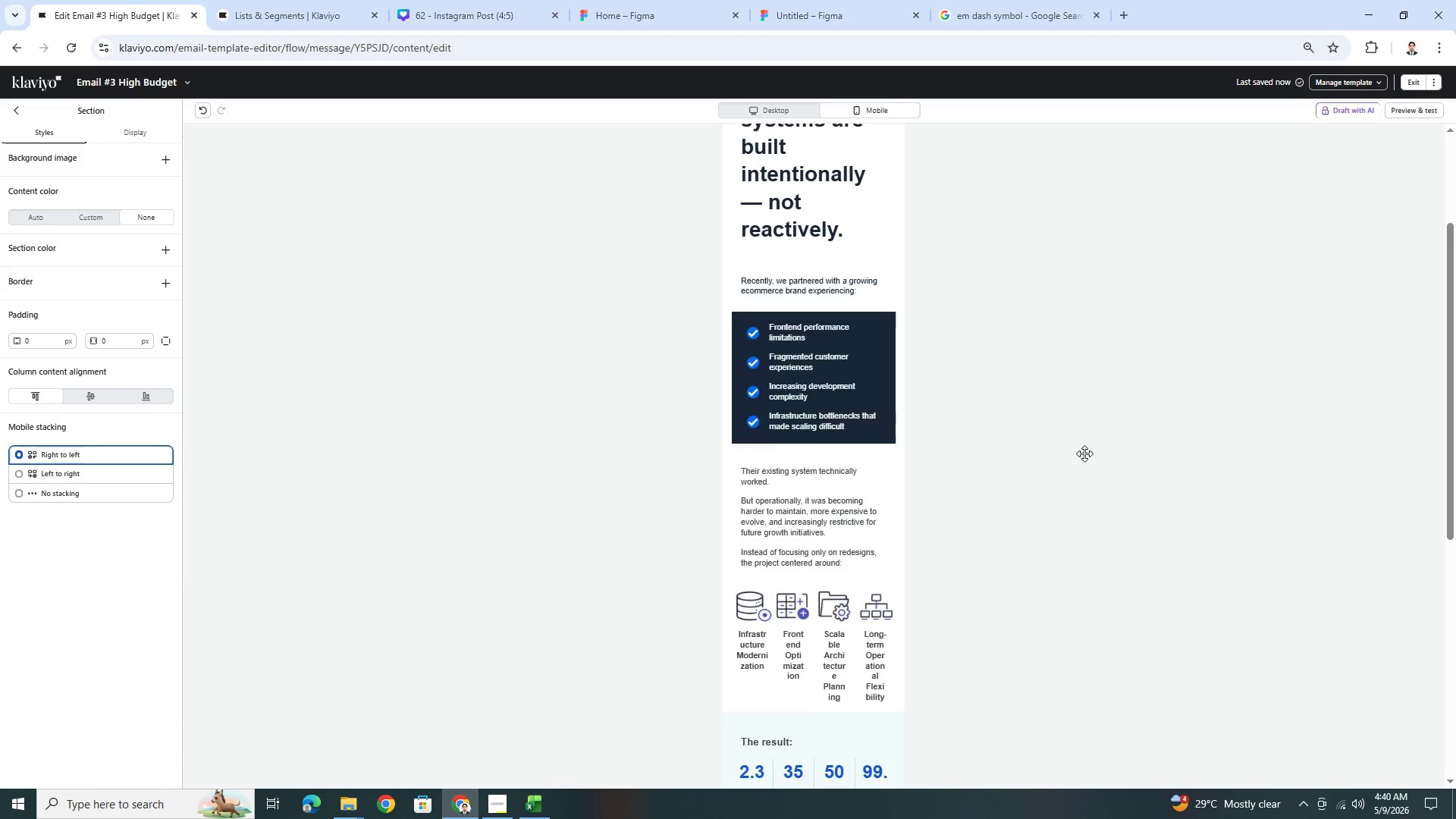 
scroll: coordinate [1087, 475], scroll_direction: down, amount: 4.0
 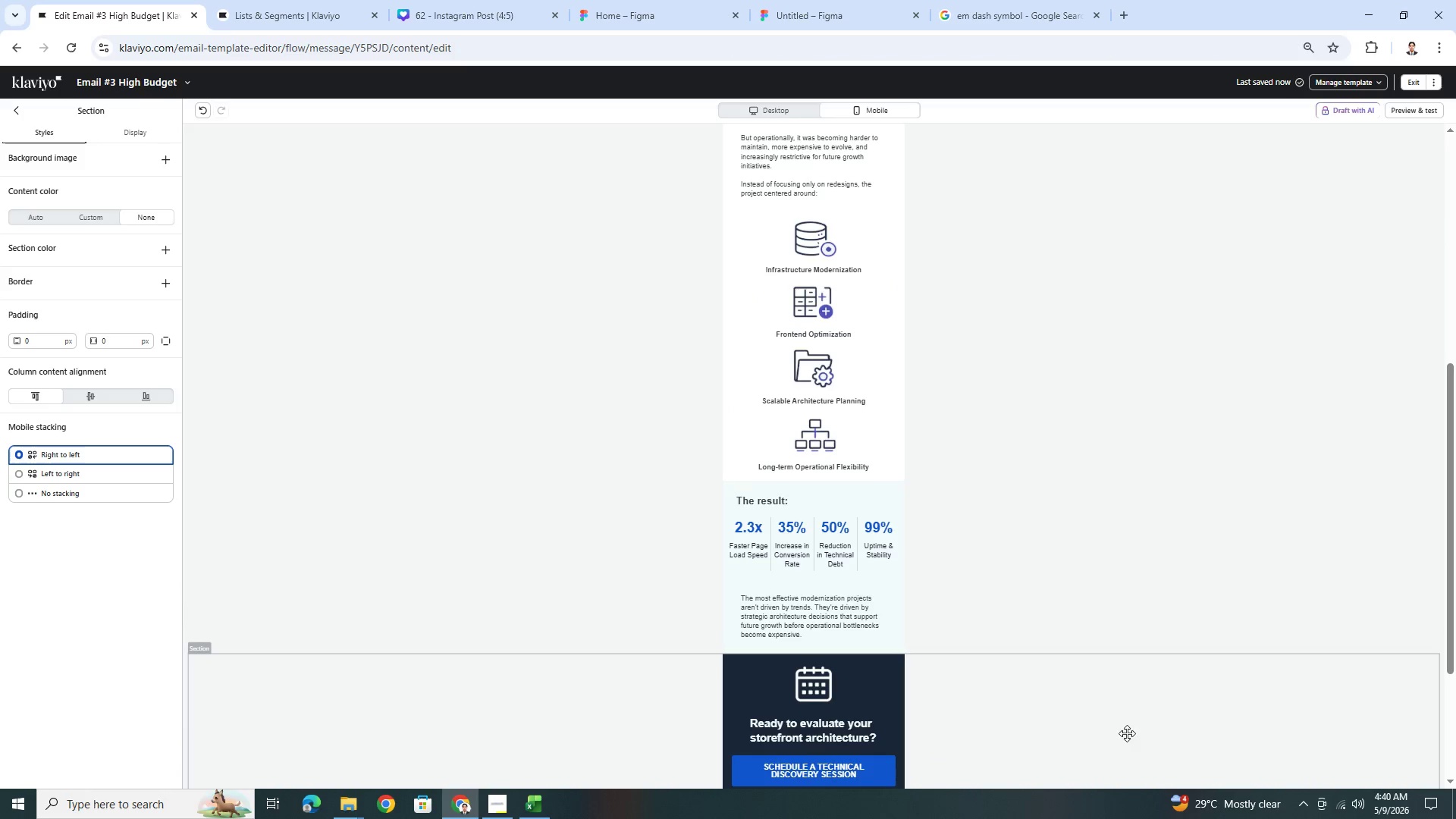 
left_click([868, 623])
 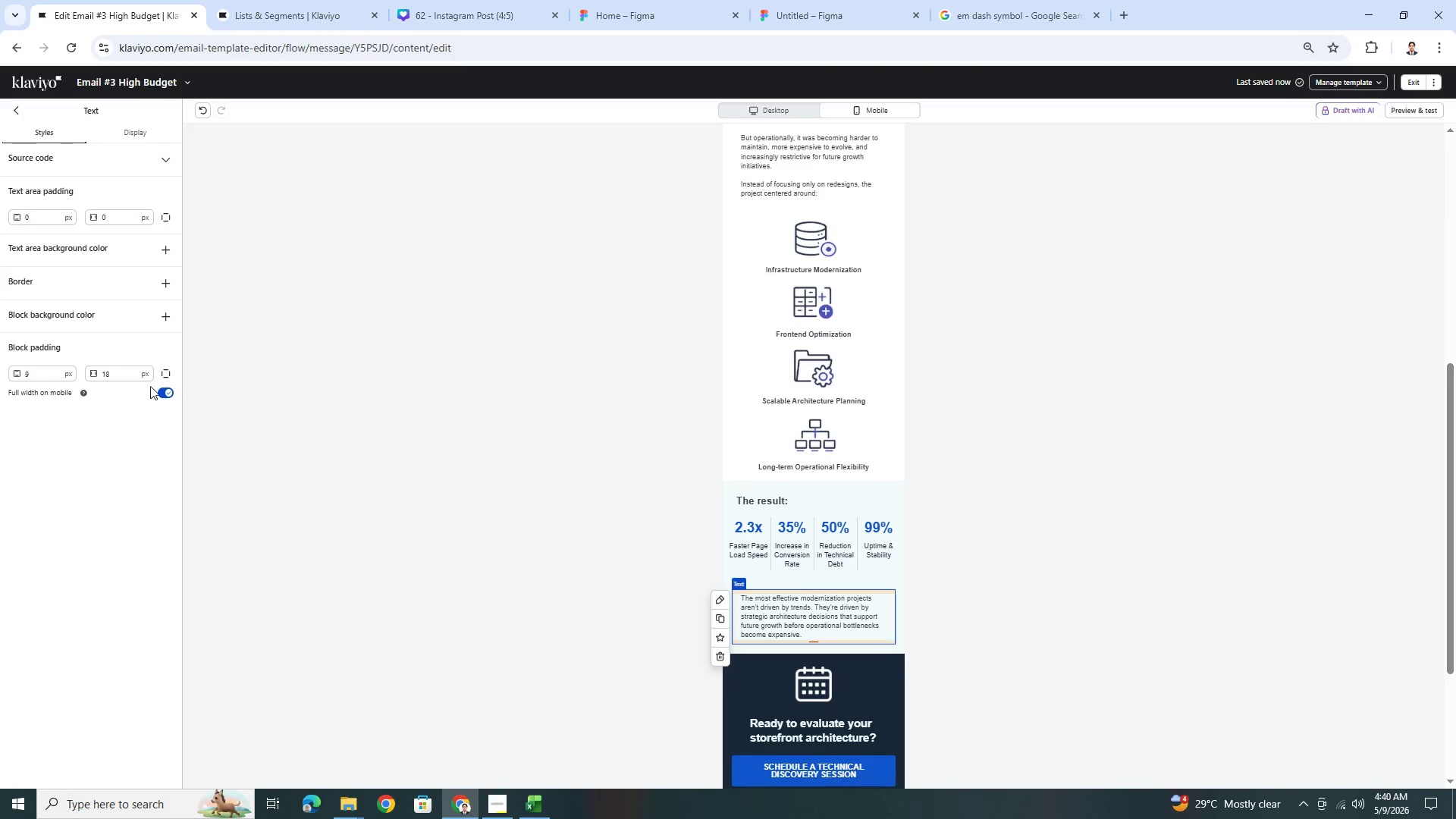 
left_click([165, 390])
 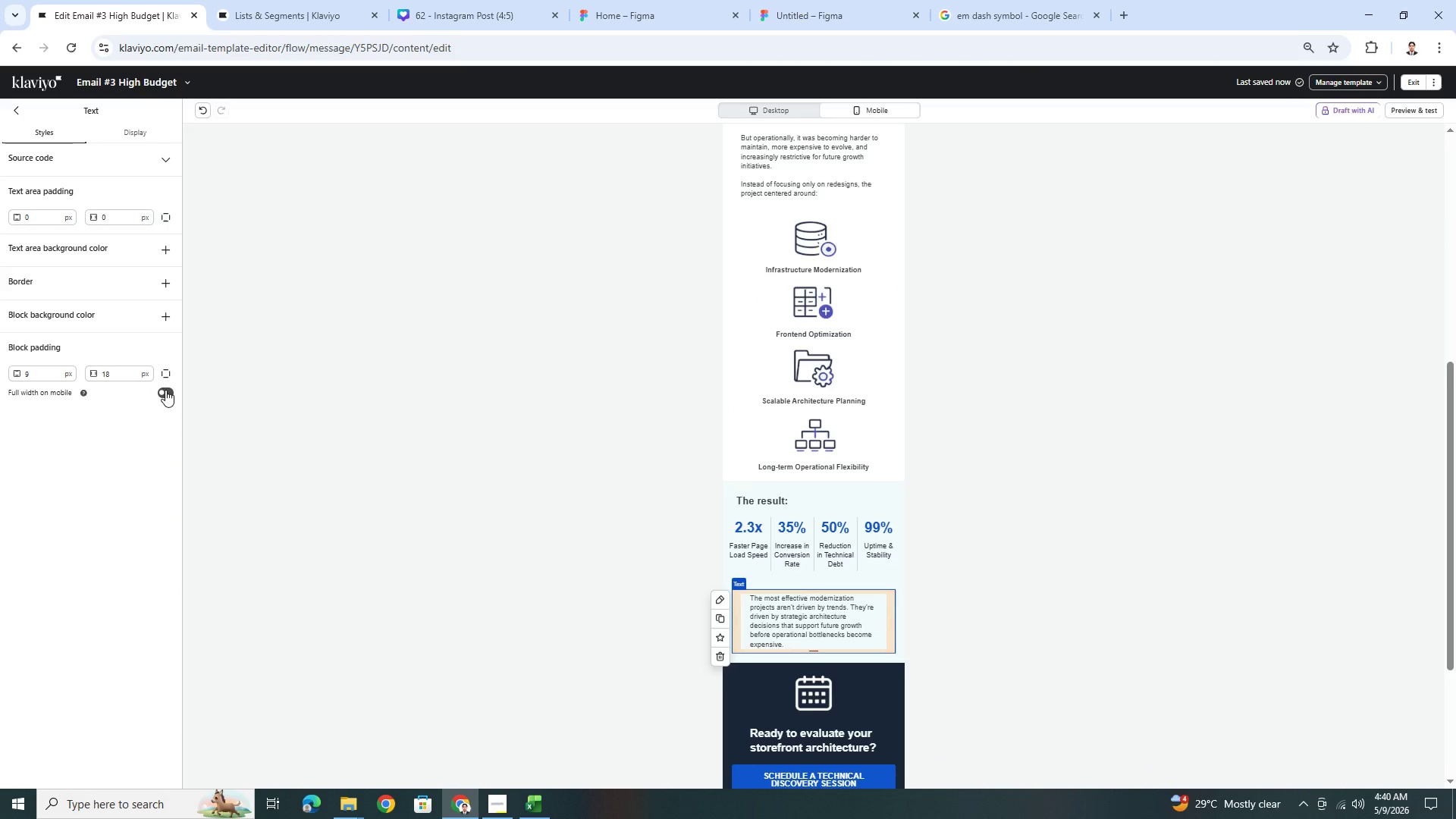 
left_click([165, 390])
 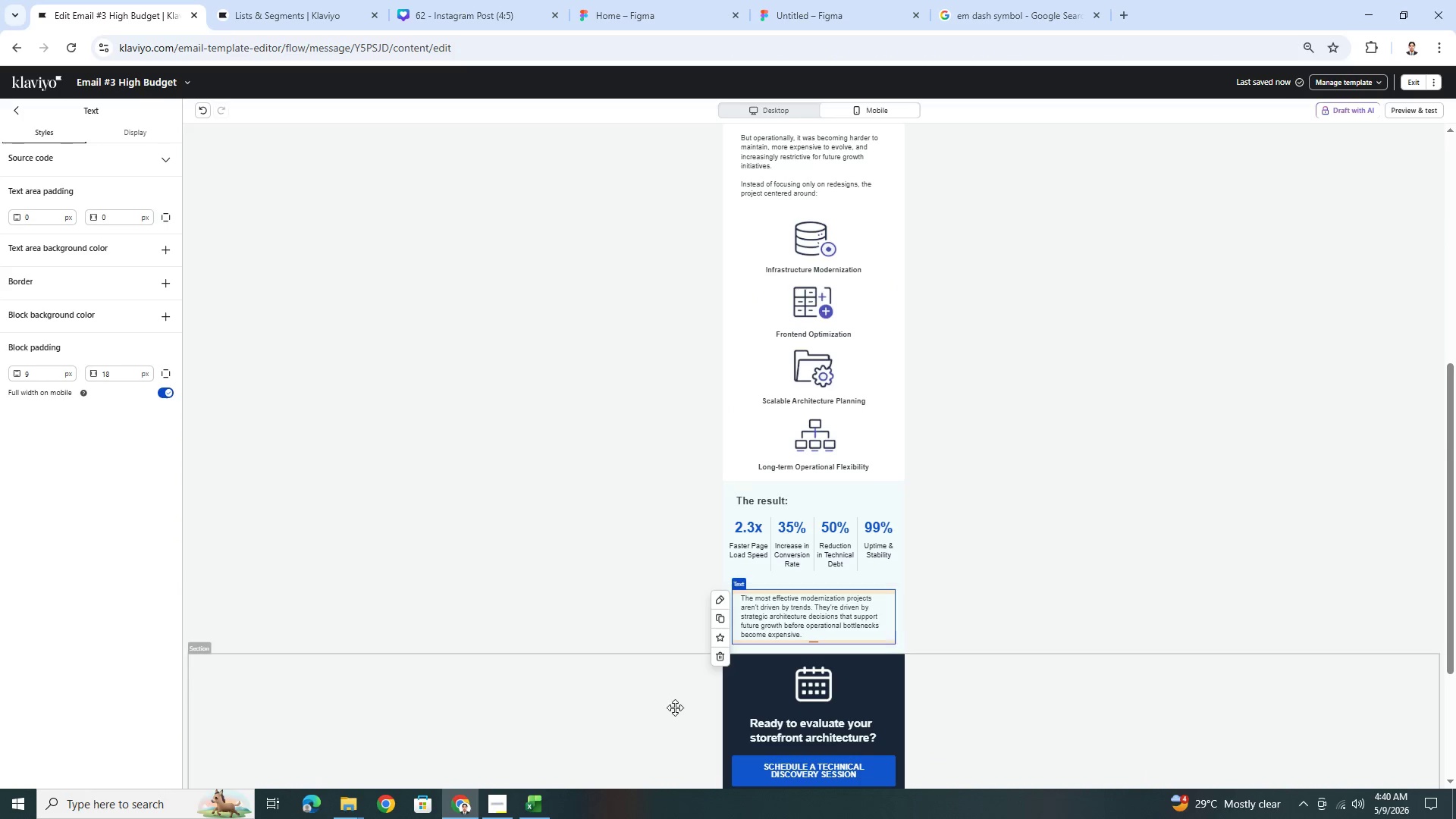 
left_click([618, 614])
 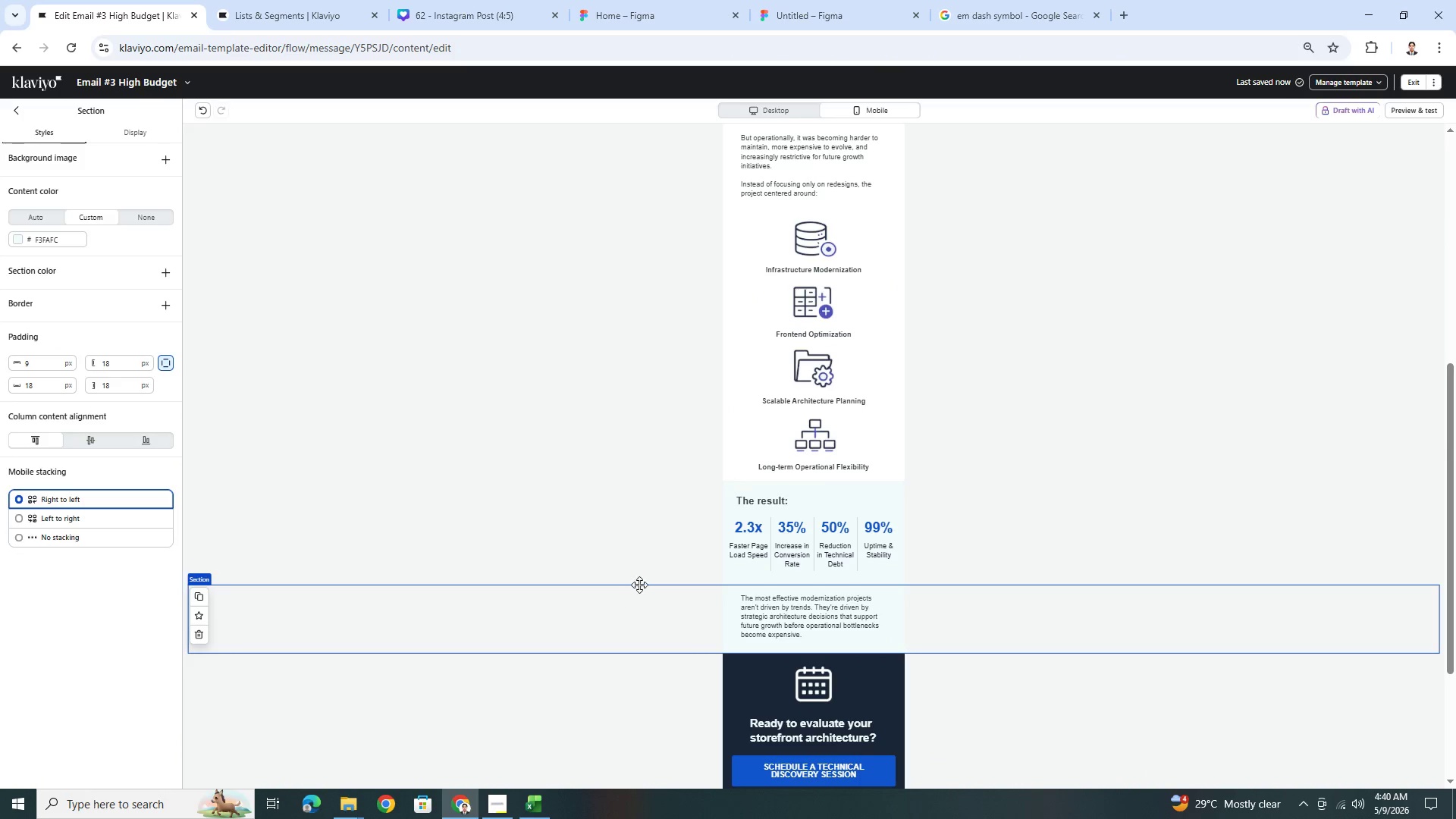 
left_click([645, 547])
 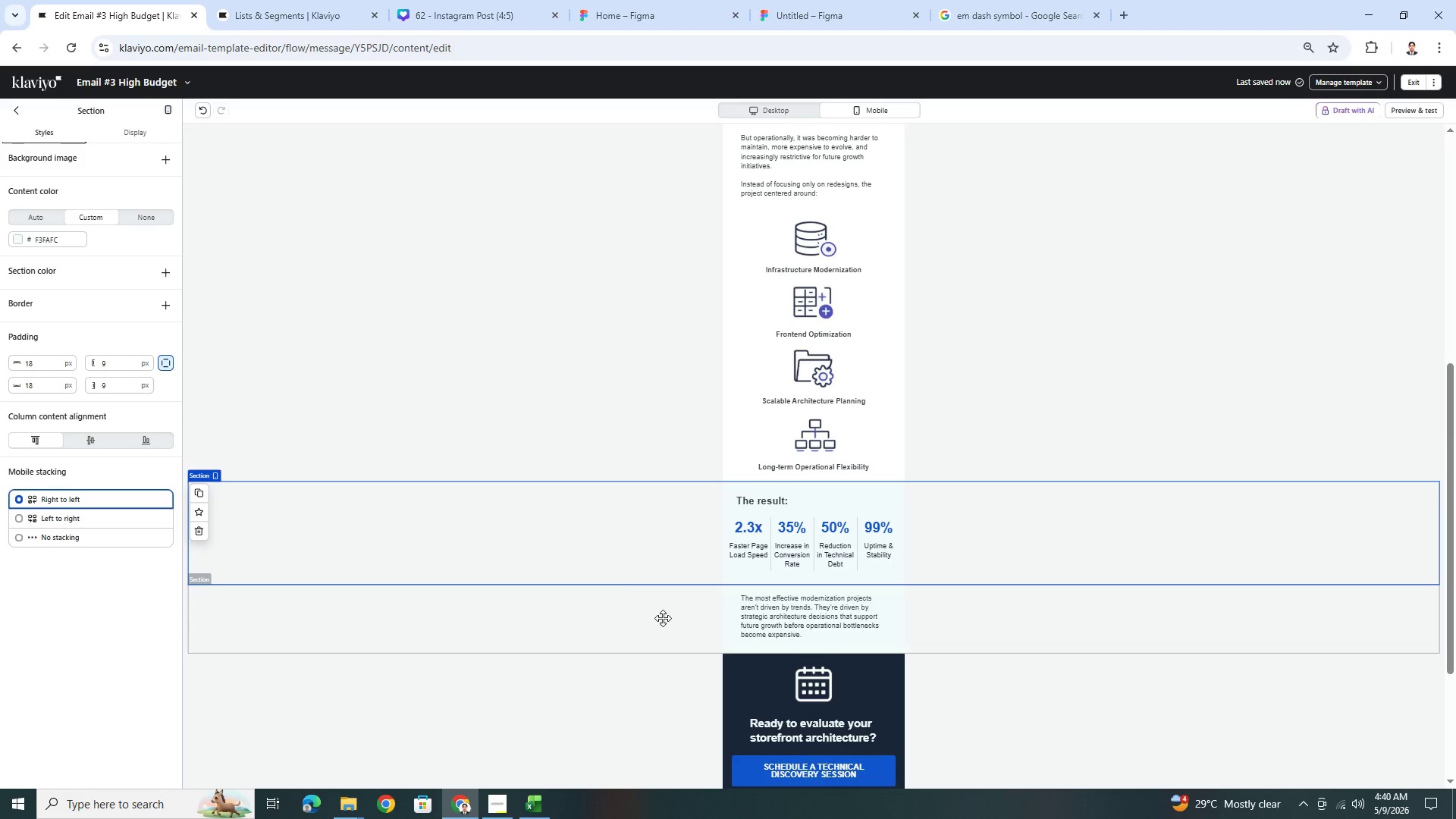 
left_click([663, 618])
 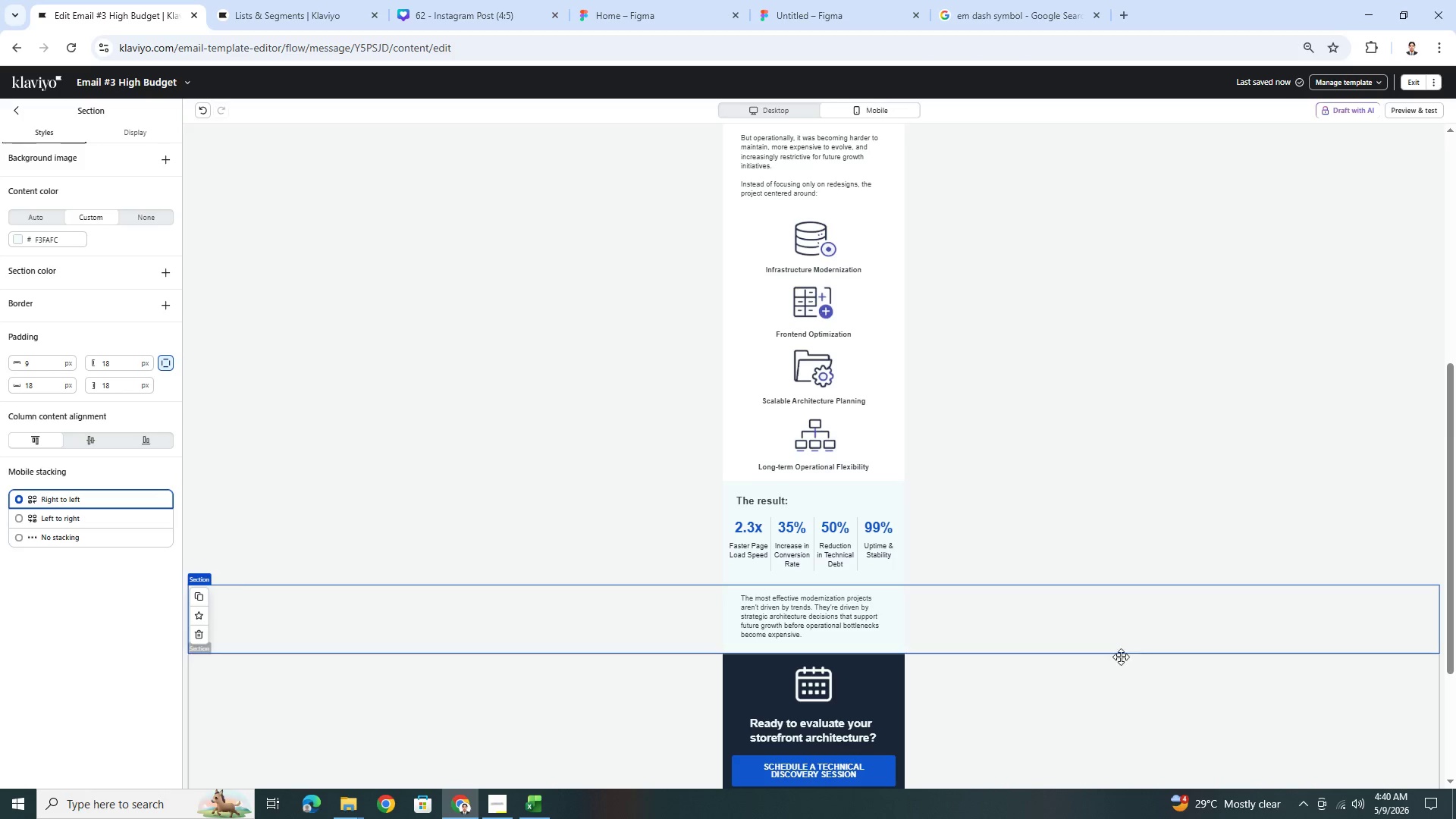 
left_click([1122, 689])
 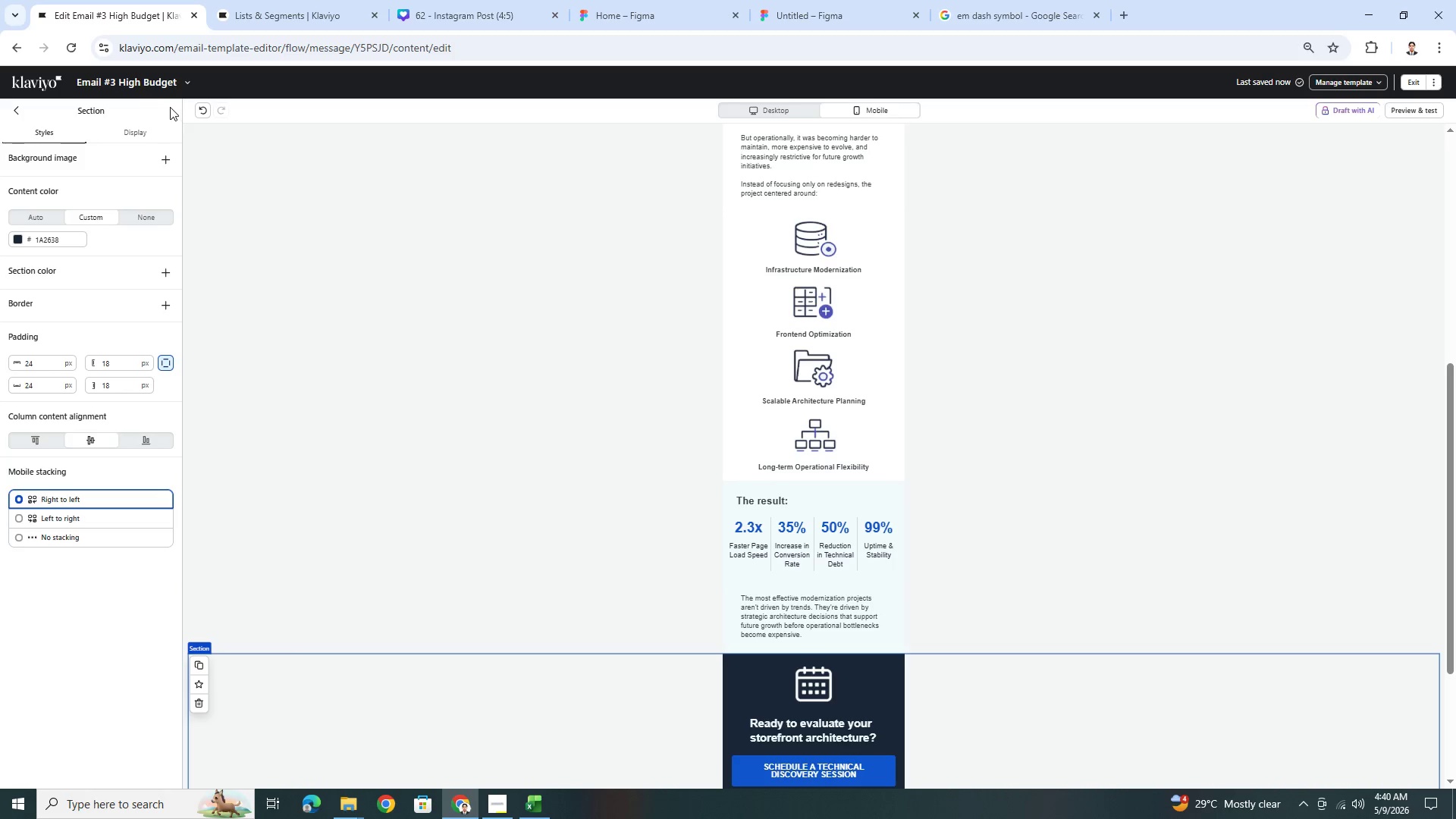 
left_click([20, 113])
 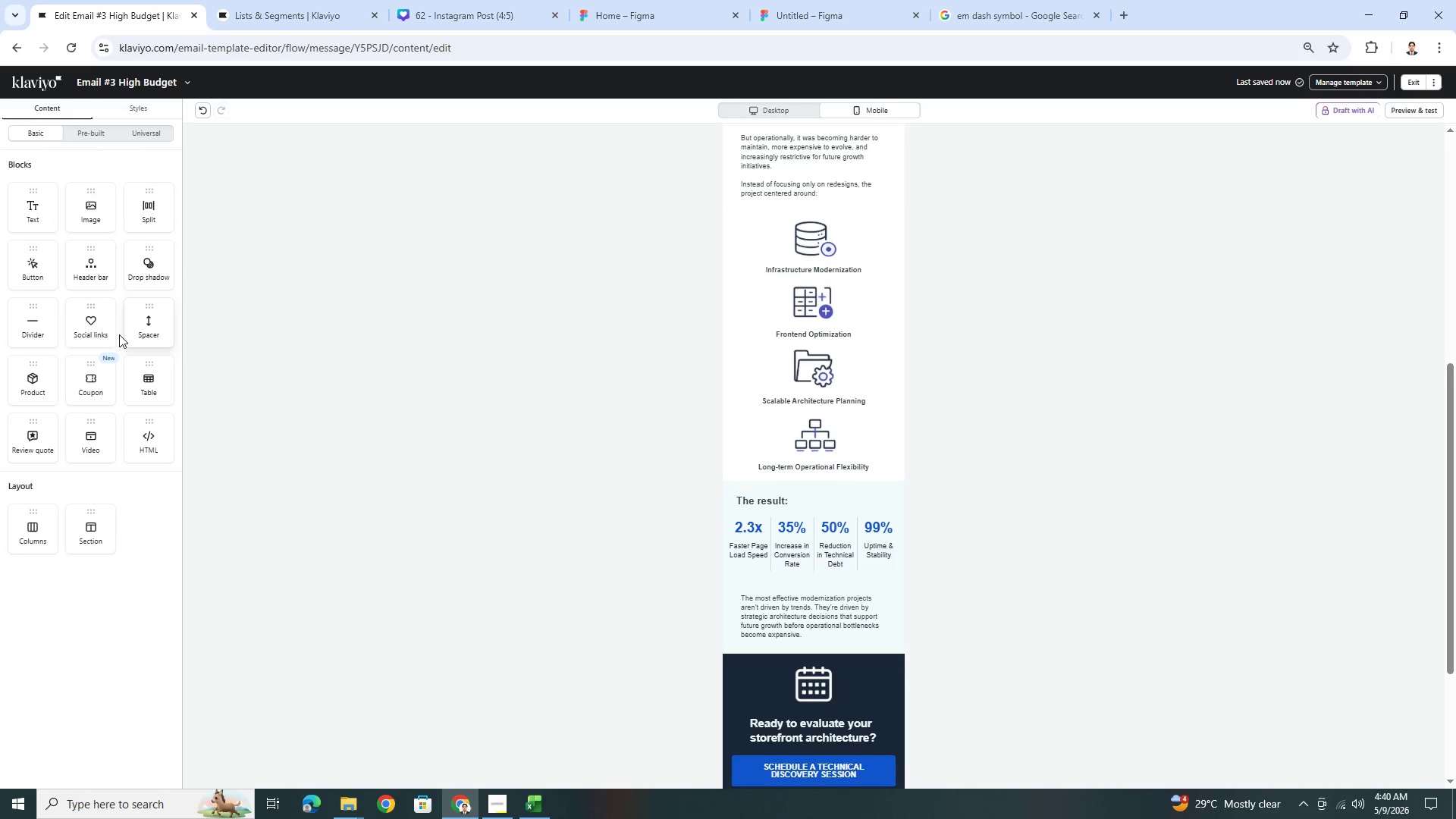 
left_click_drag(start_coordinate=[38, 320], to_coordinate=[886, 592])
 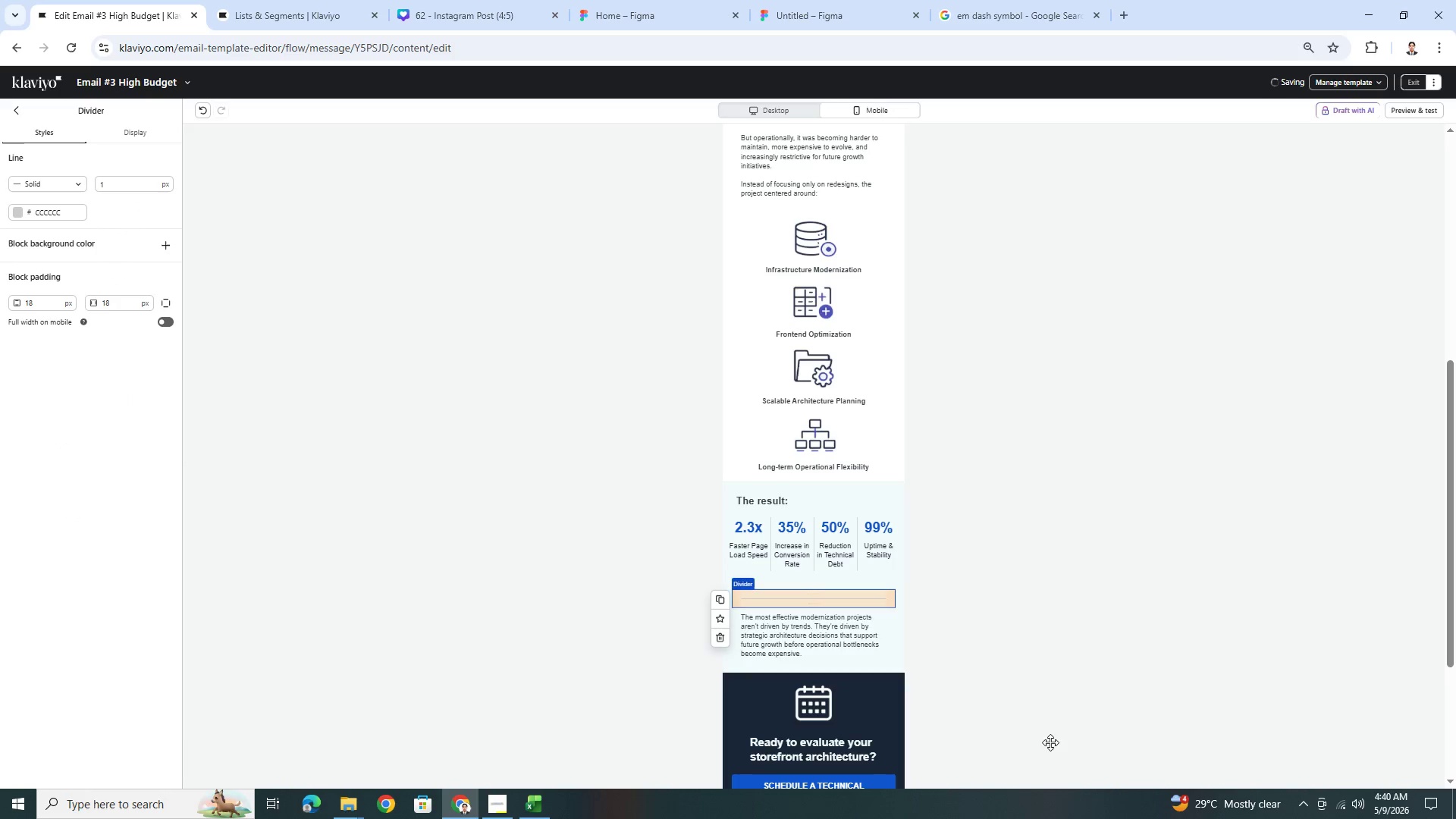 
left_click([1056, 757])
 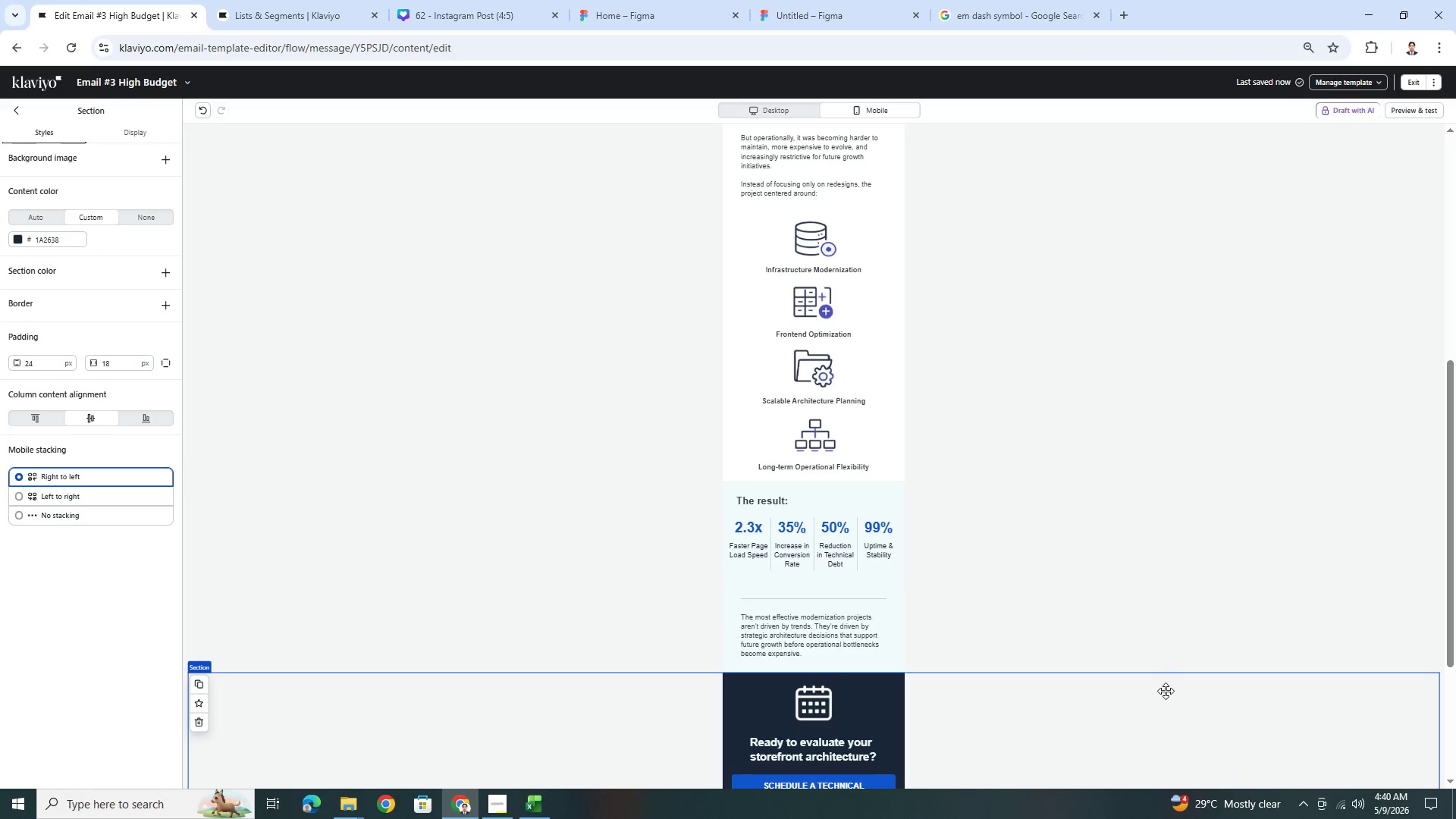 
left_click([1097, 651])
 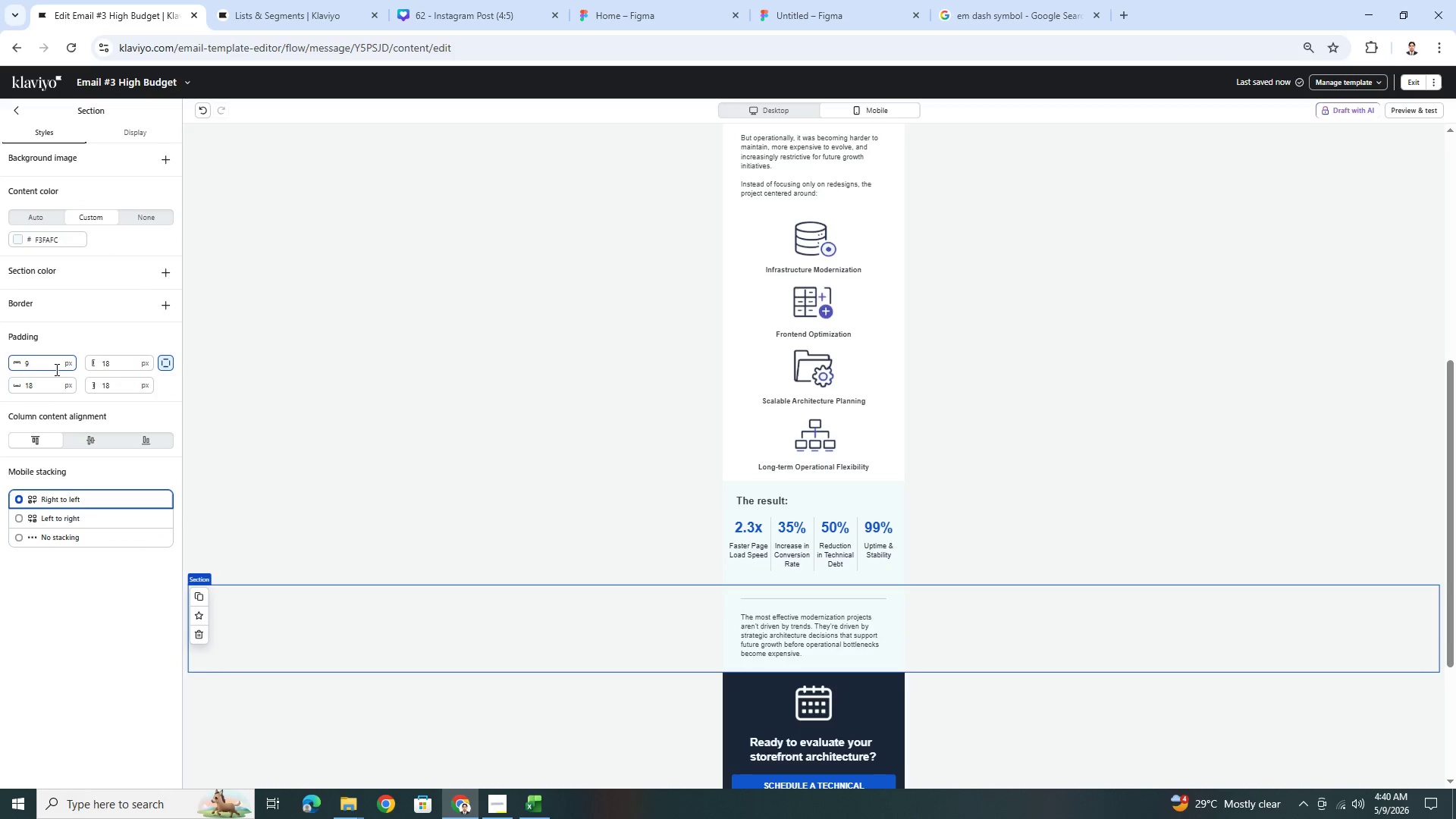 
double_click([52, 367])
 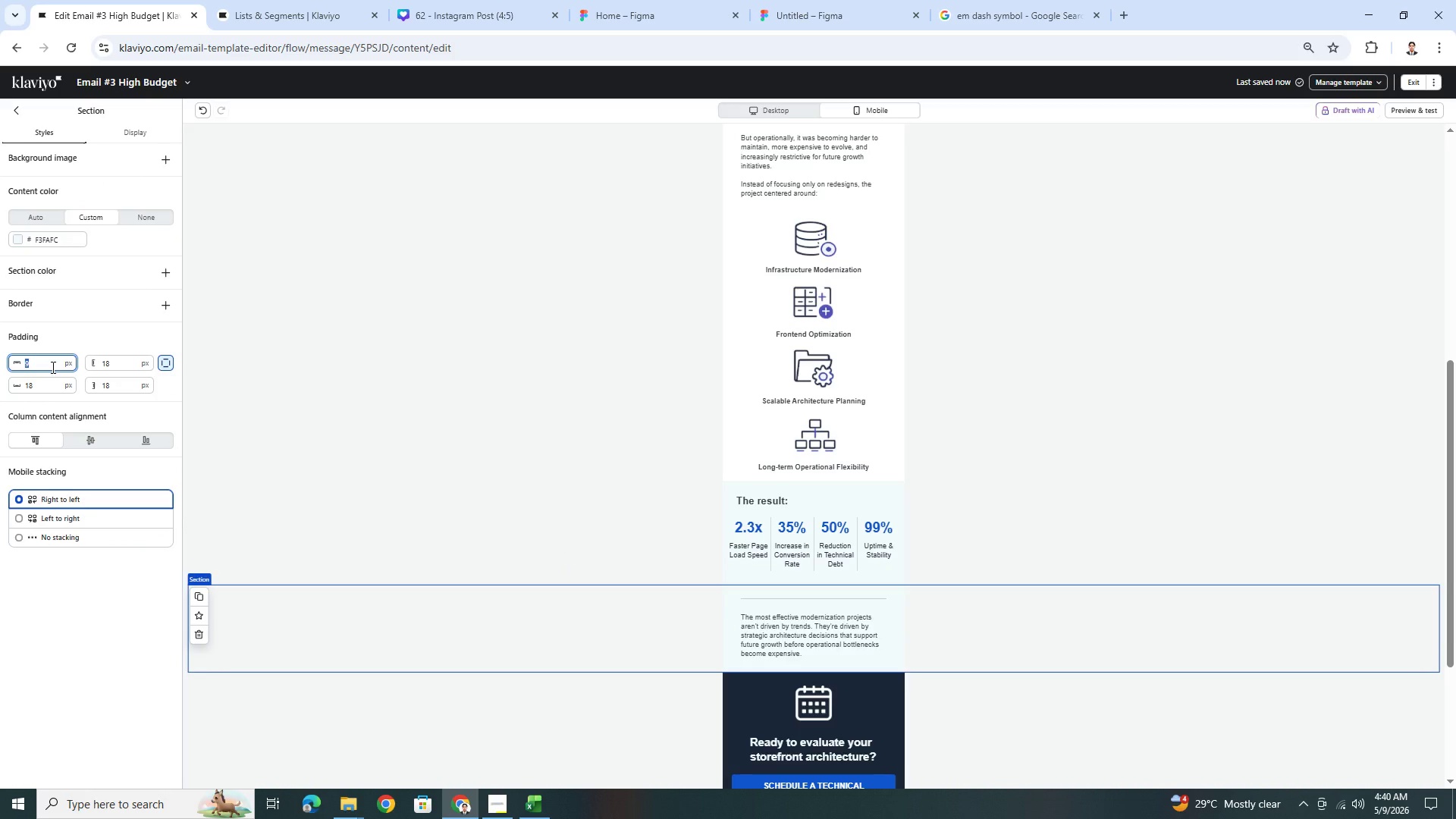 
key(Numpad0)
 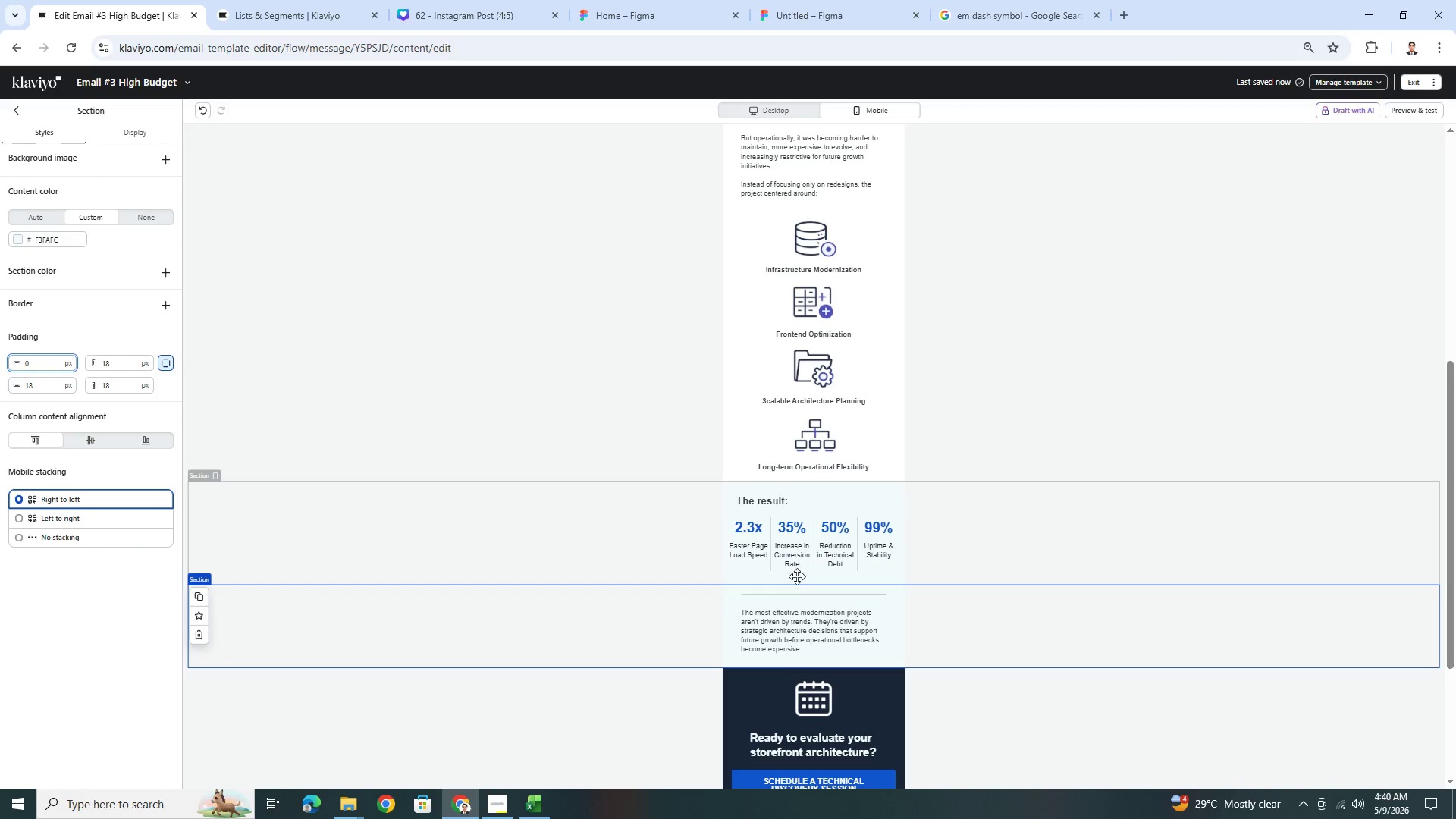 
left_click([1020, 711])
 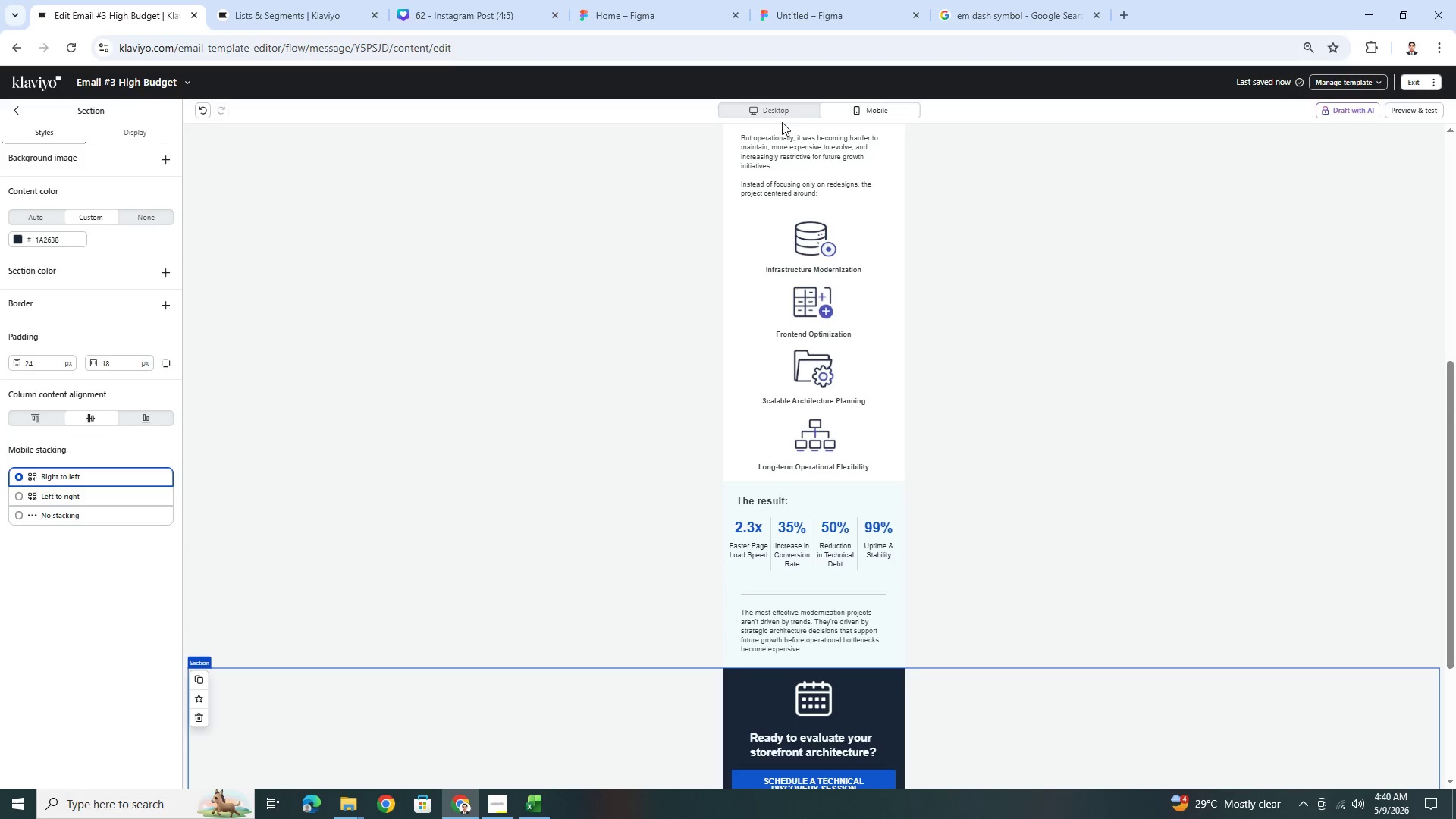 
left_click([781, 117])
 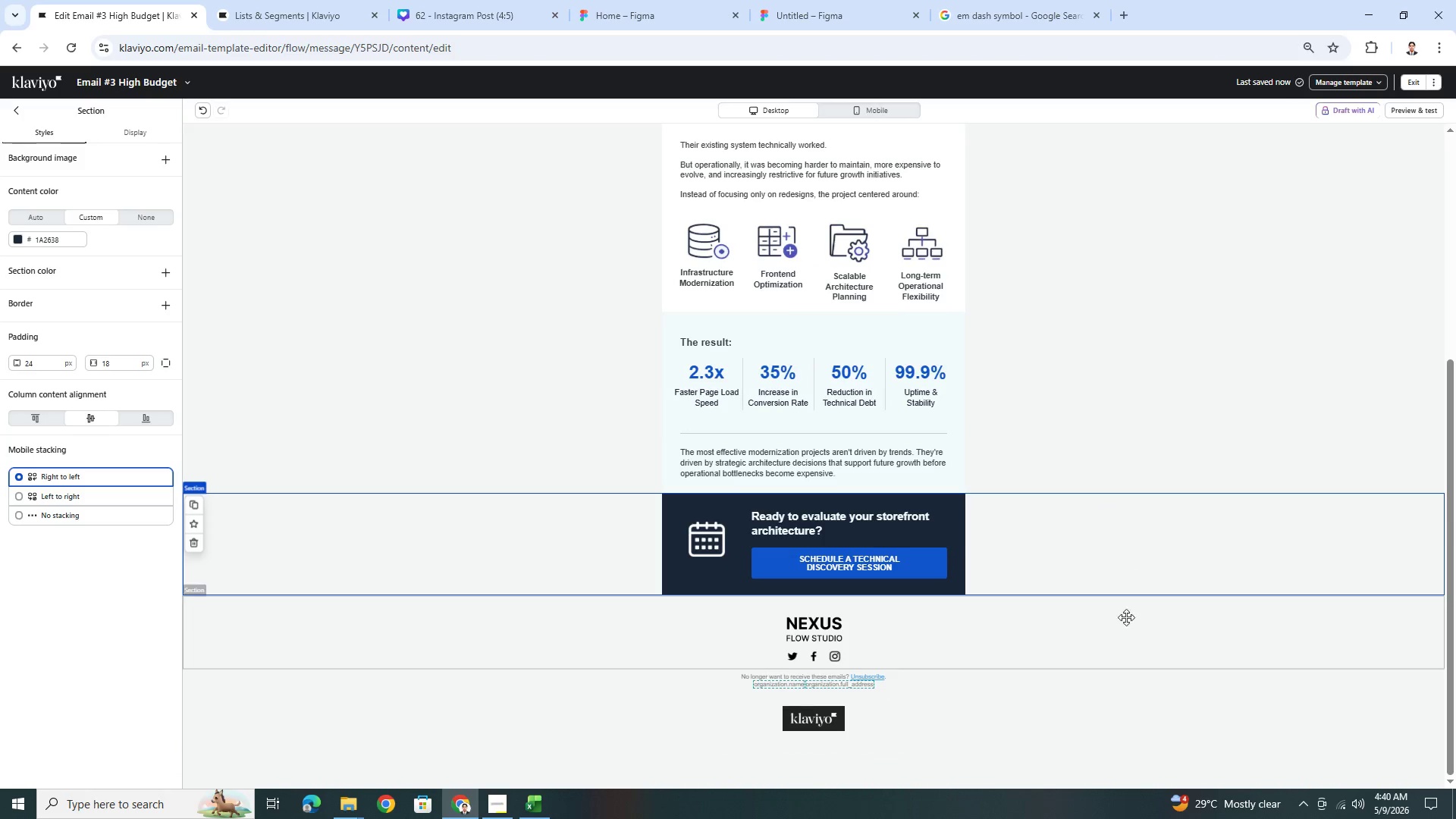 
left_click([1124, 642])
 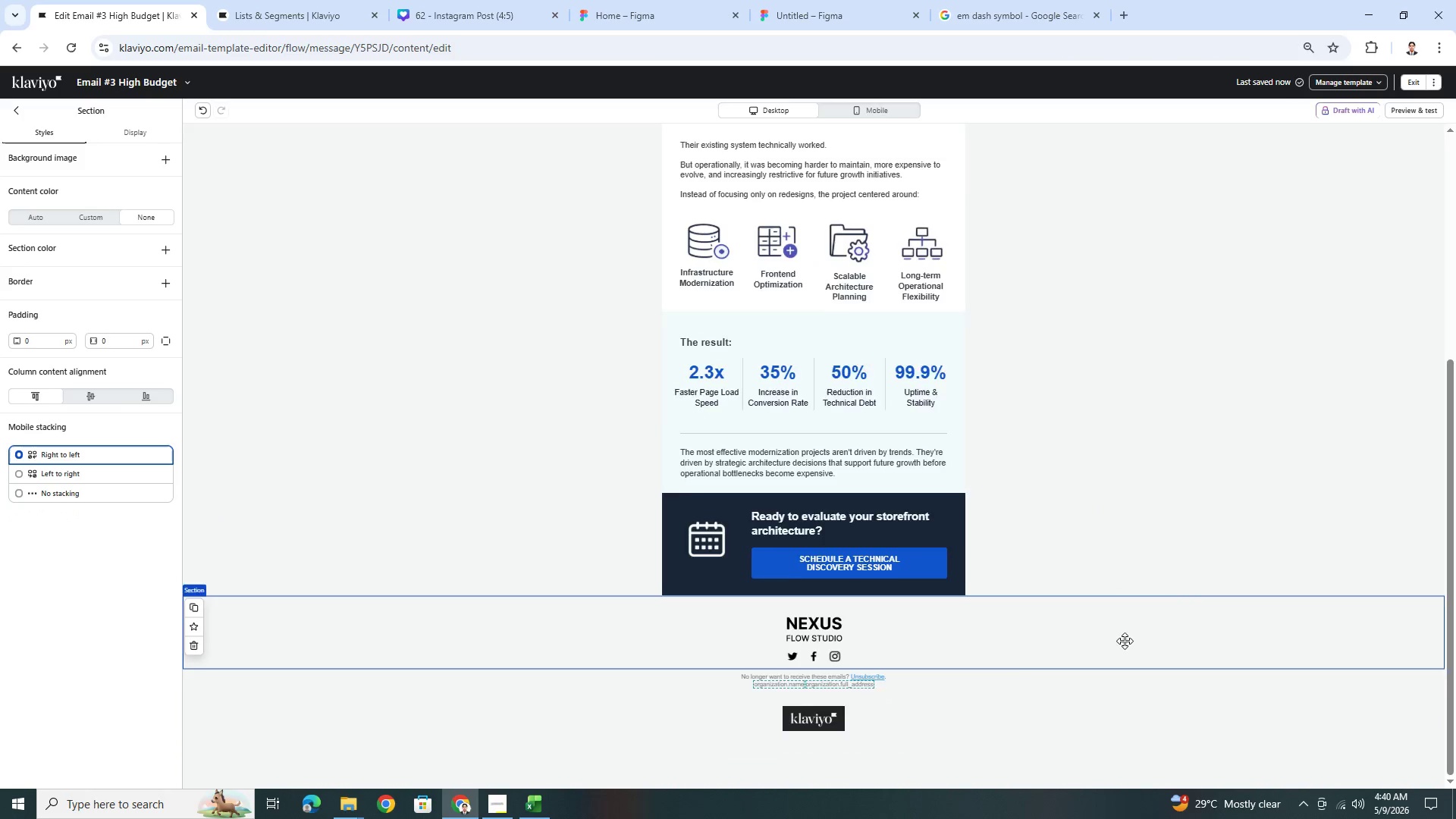 
scroll: coordinate [1125, 641], scroll_direction: up, amount: 3.0
 